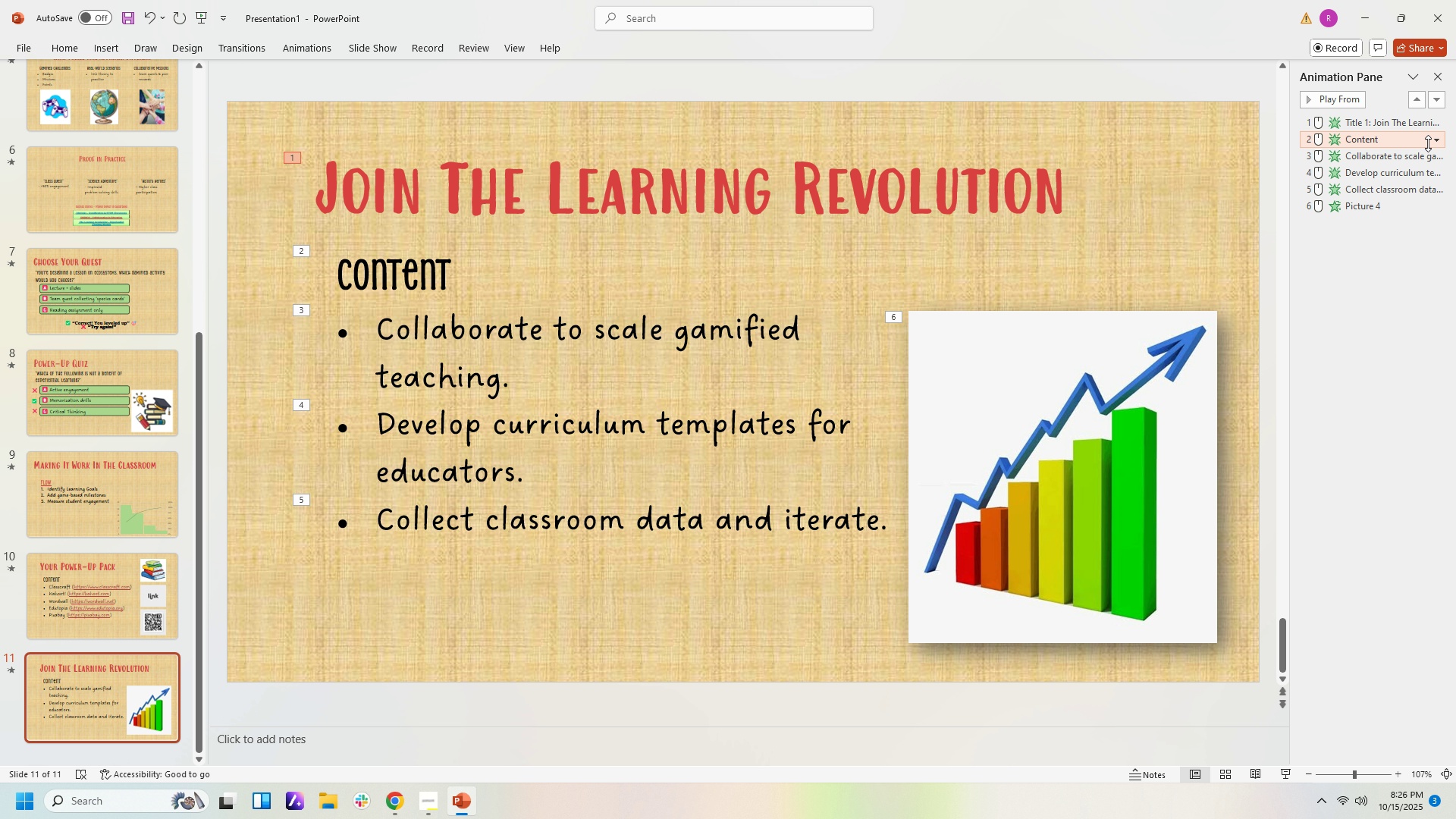 
left_click([1428, 143])
 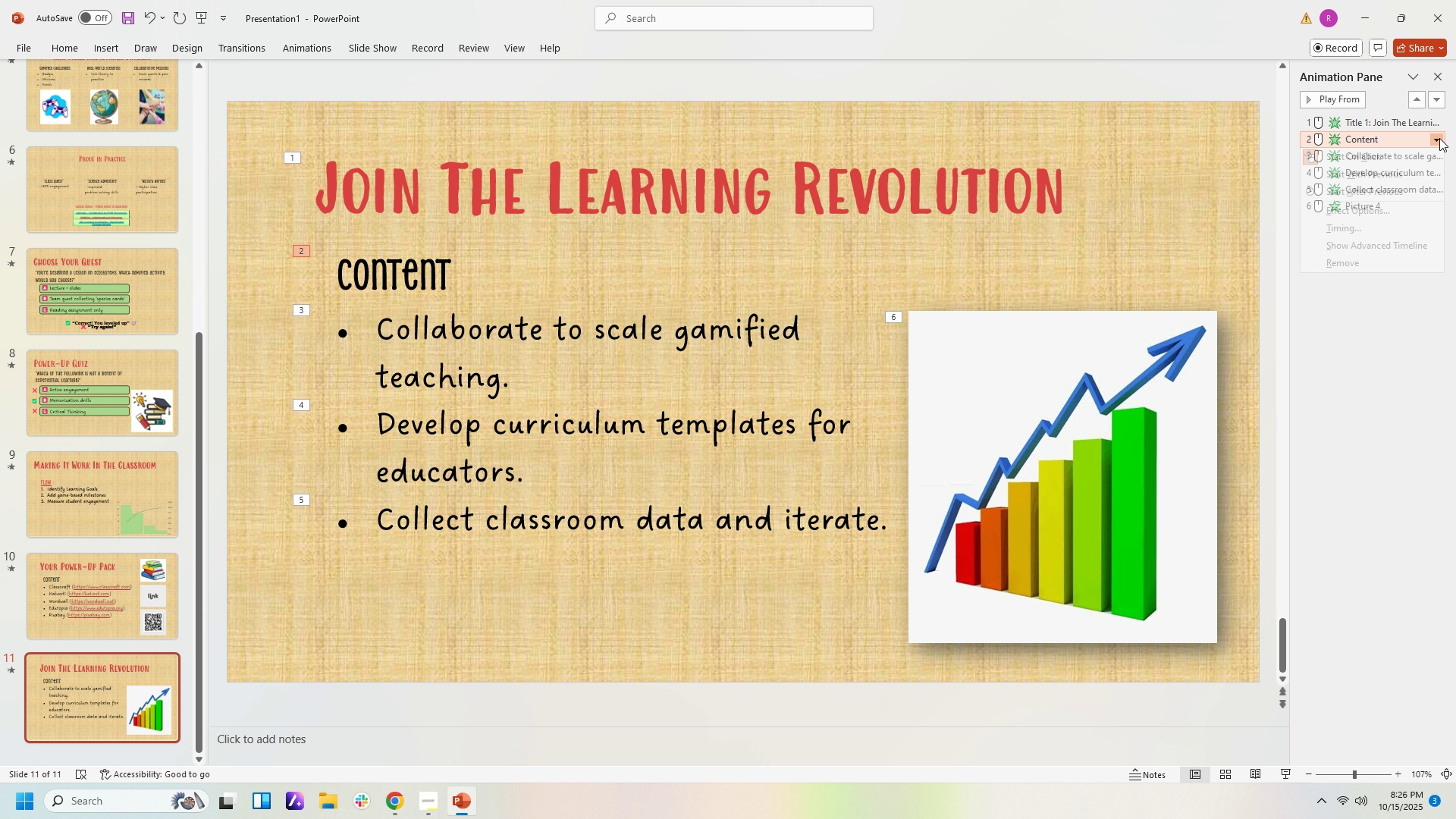 
left_click([1439, 138])
 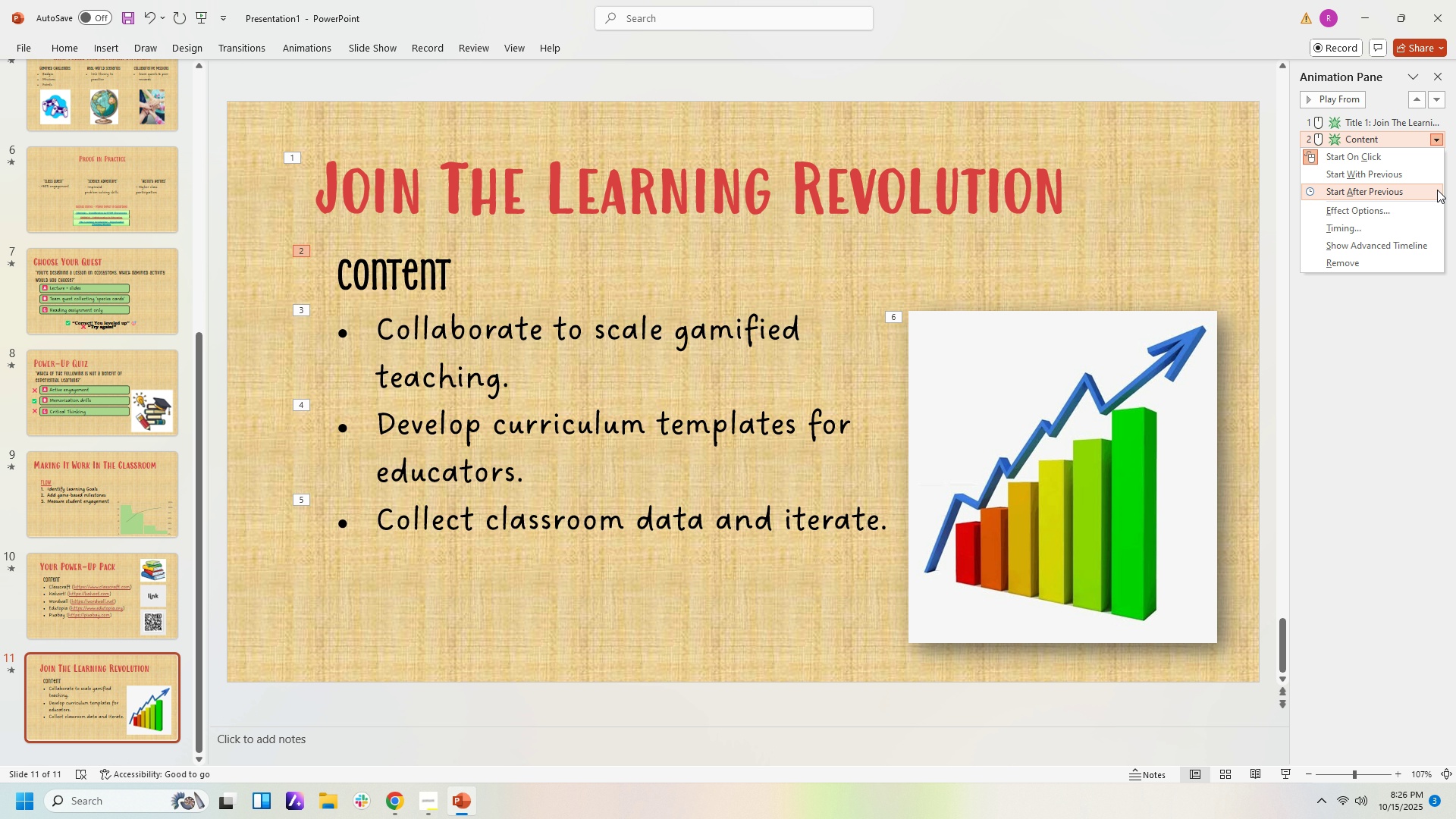 
left_click([1437, 190])
 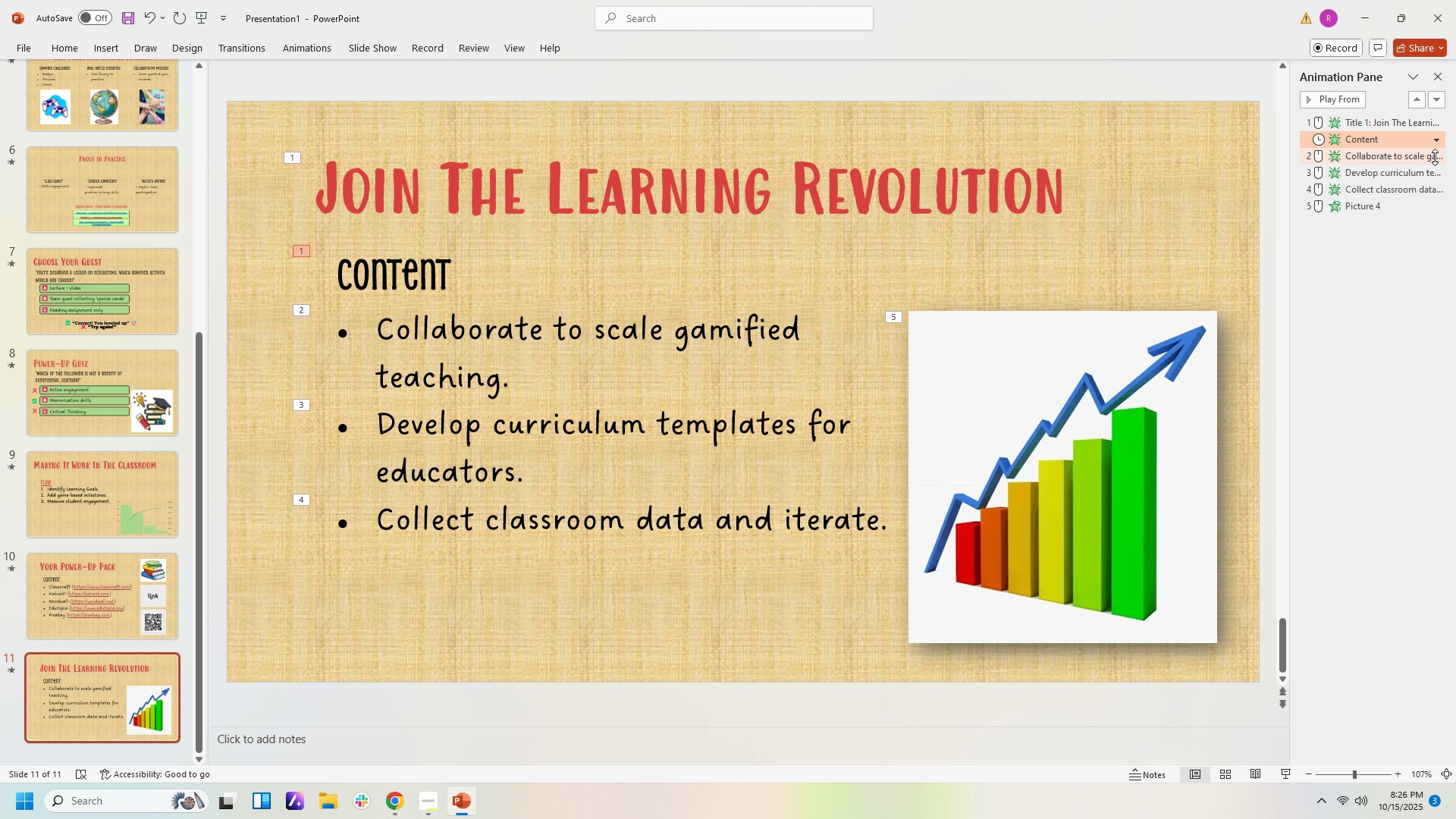 
left_click([1436, 156])
 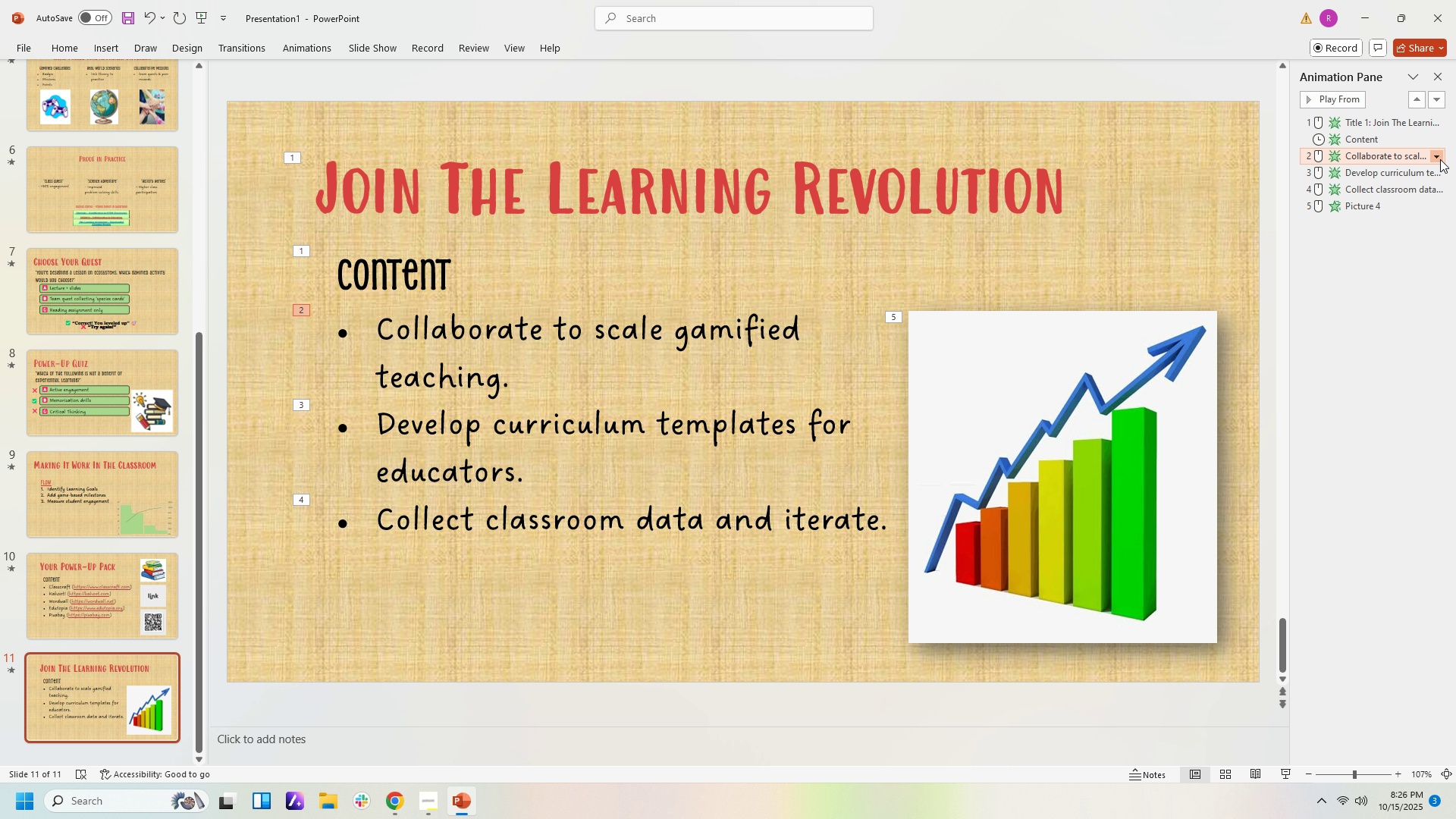 
left_click([1440, 159])
 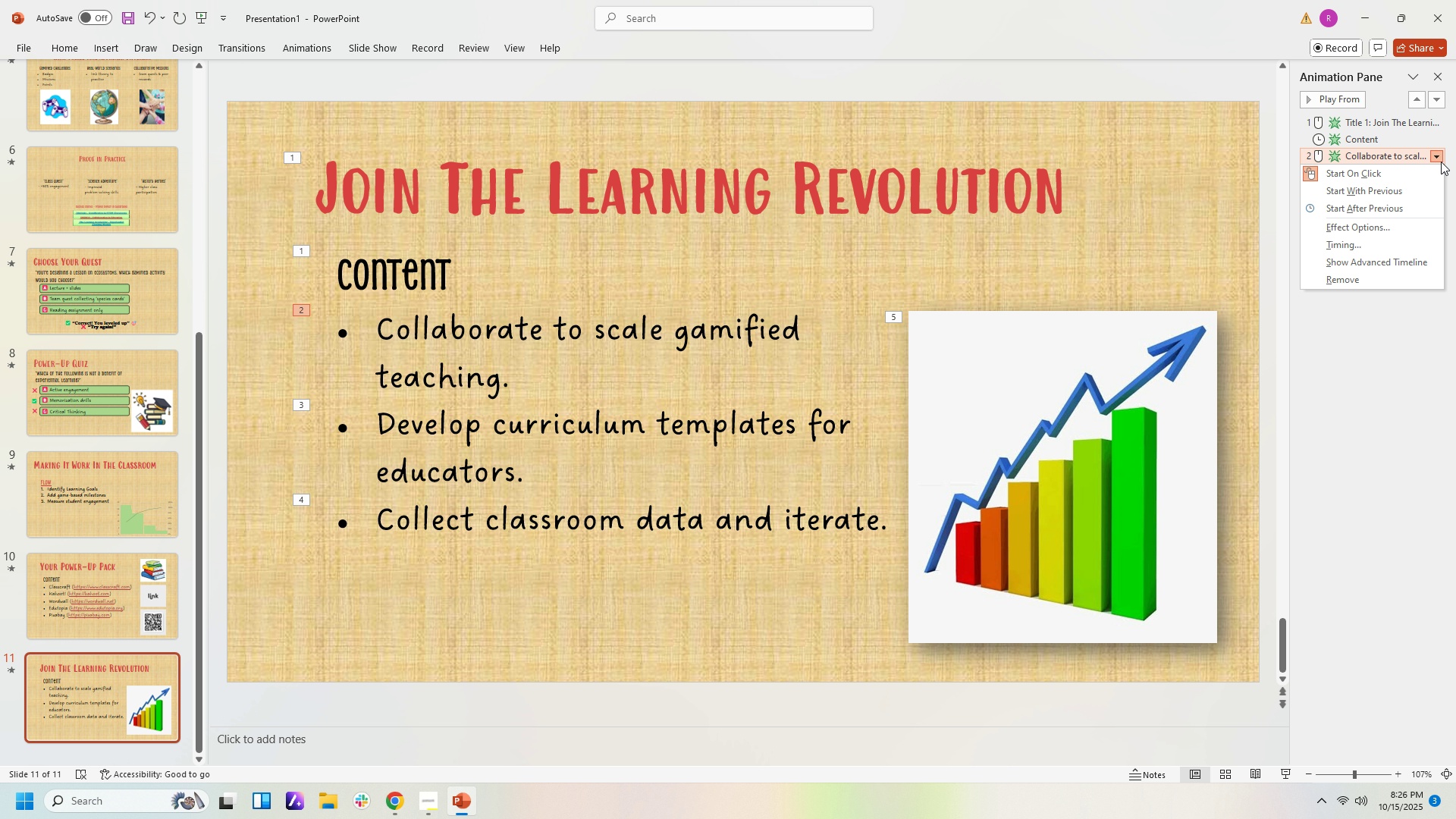 
key(Control+Z)
 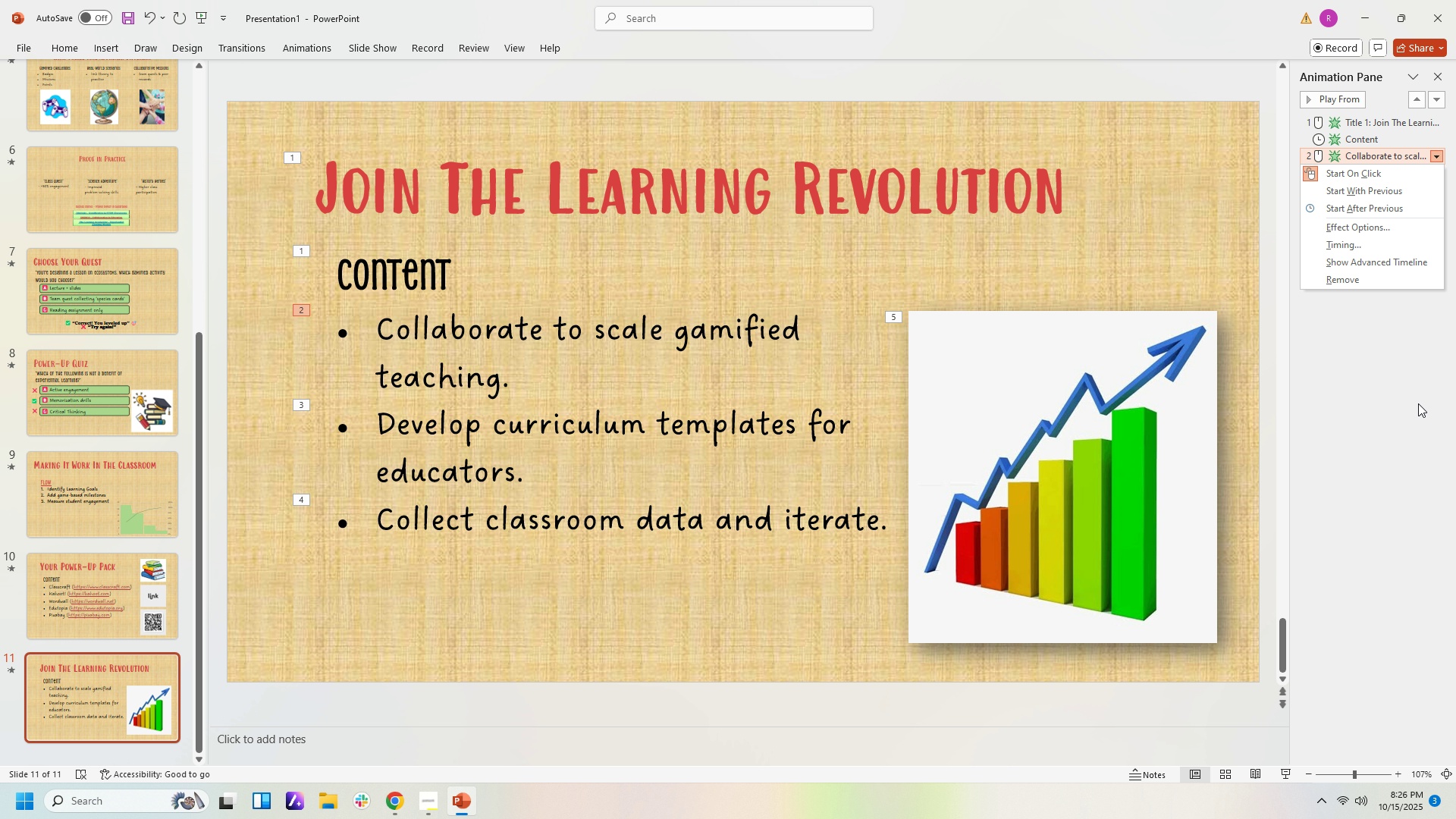 
key(Control+Z)
 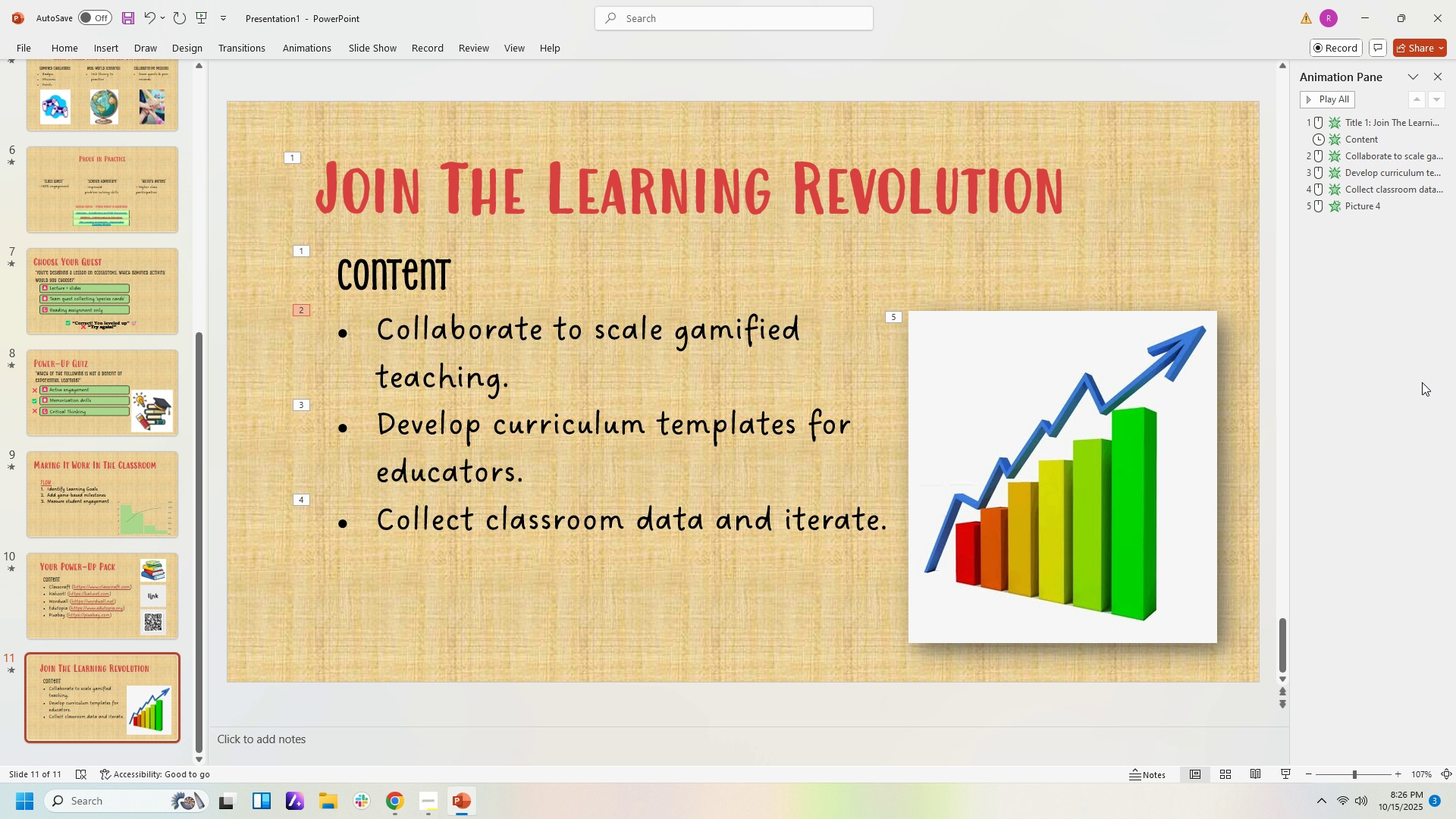 
left_click([1422, 382])
 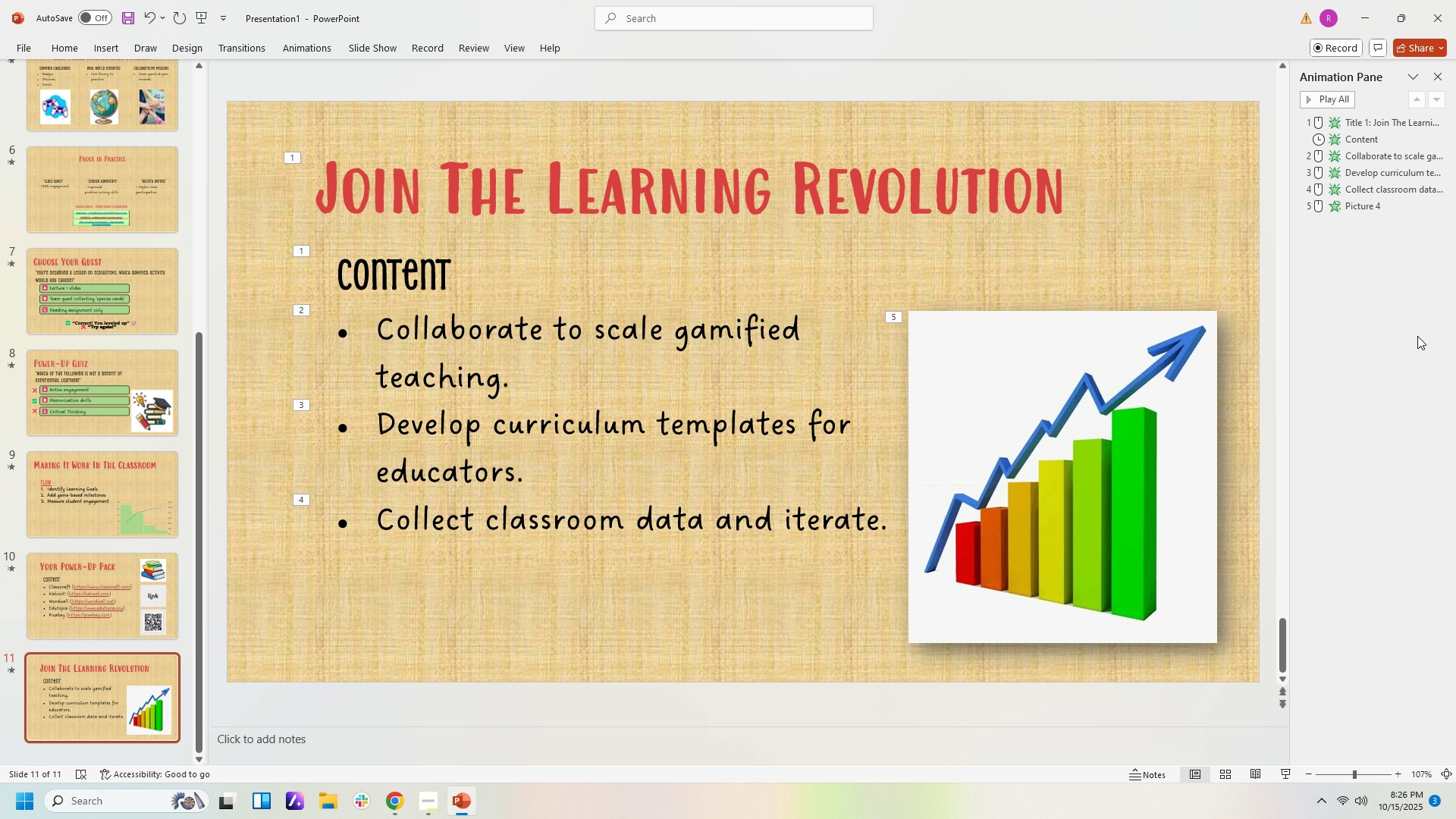 
key(Control+Z)
 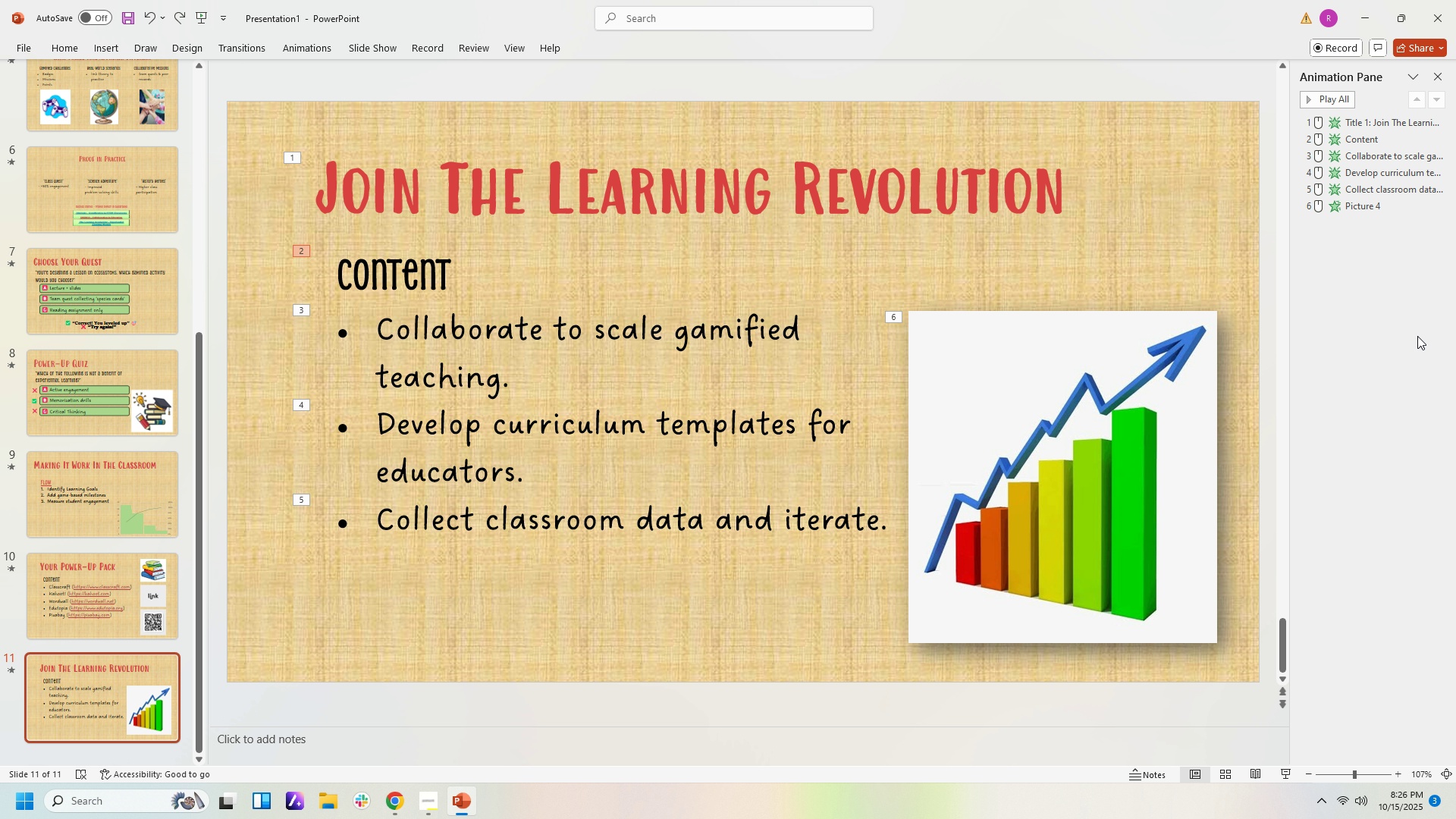 
left_click([1417, 336])
 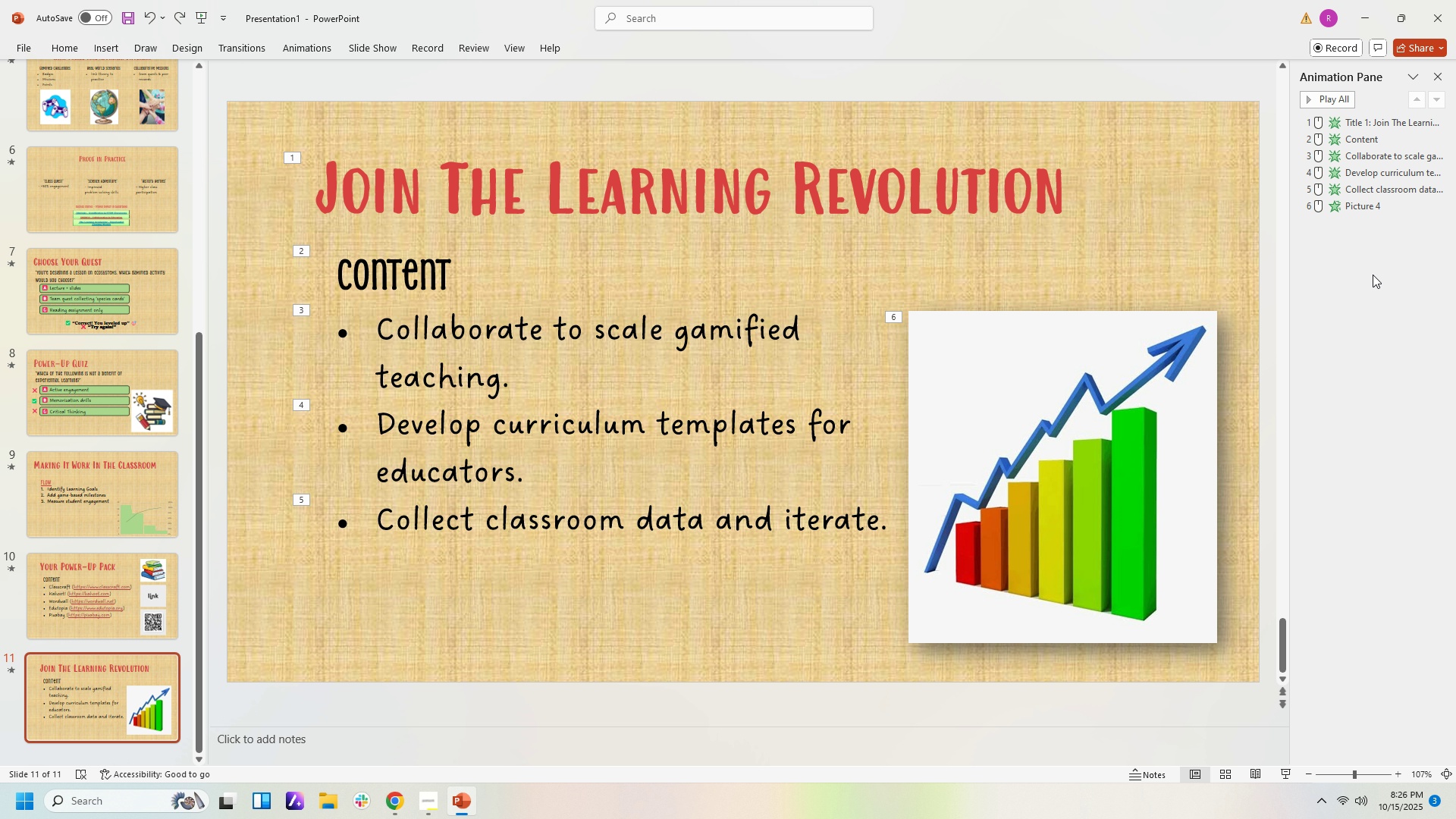 
left_click([959, 246])
 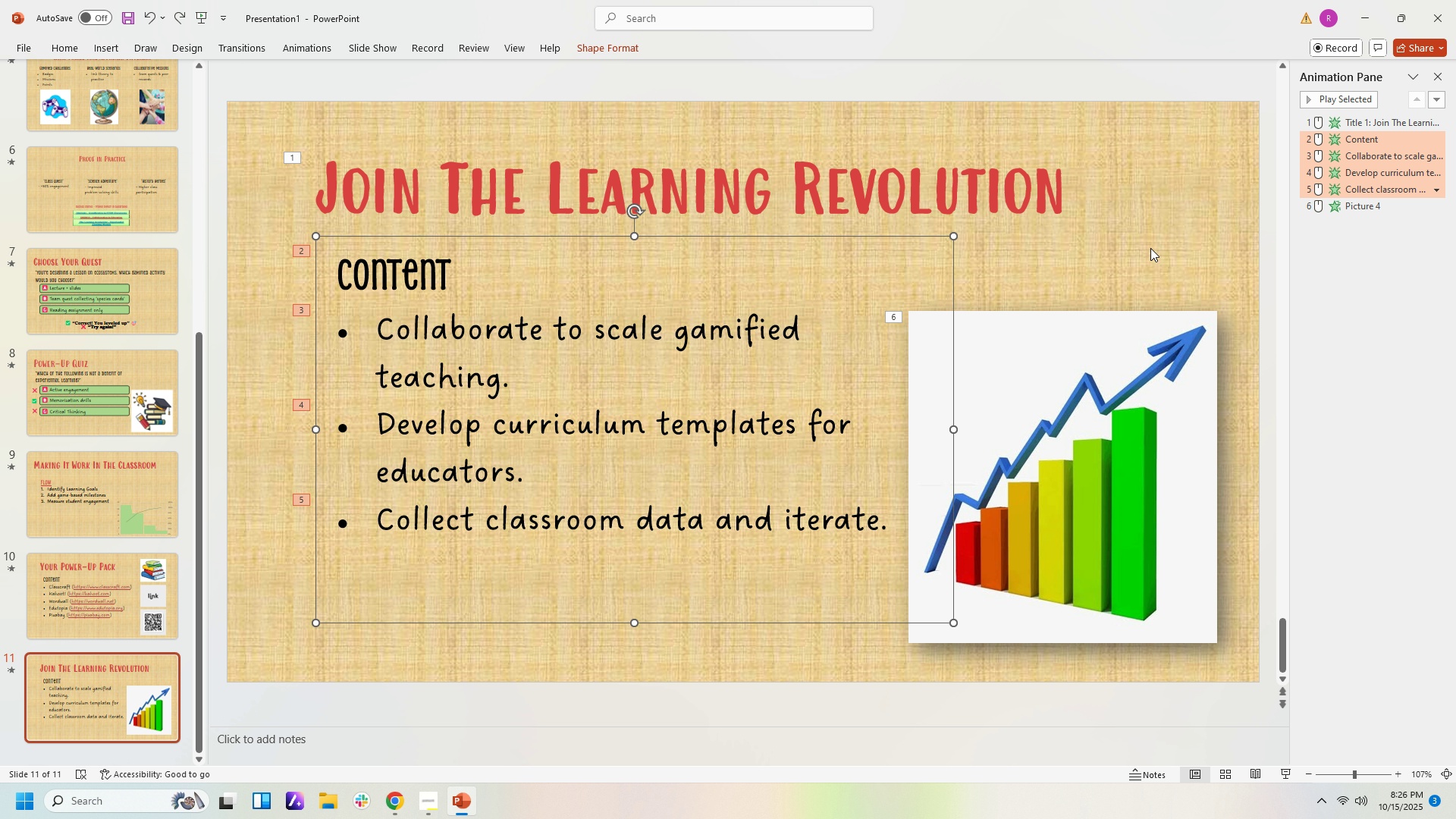 
left_click([1150, 248])
 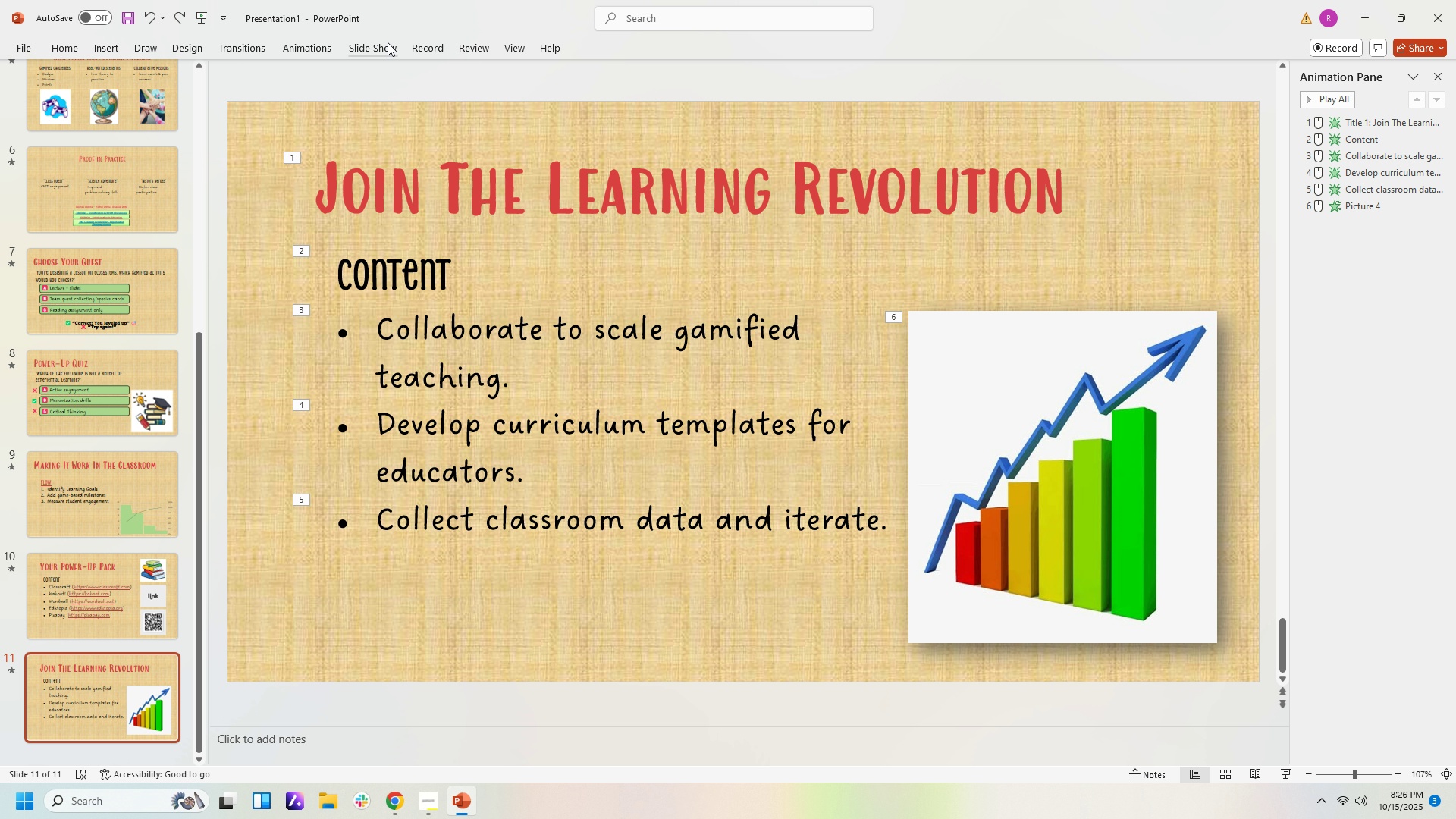 
left_click([388, 42])
 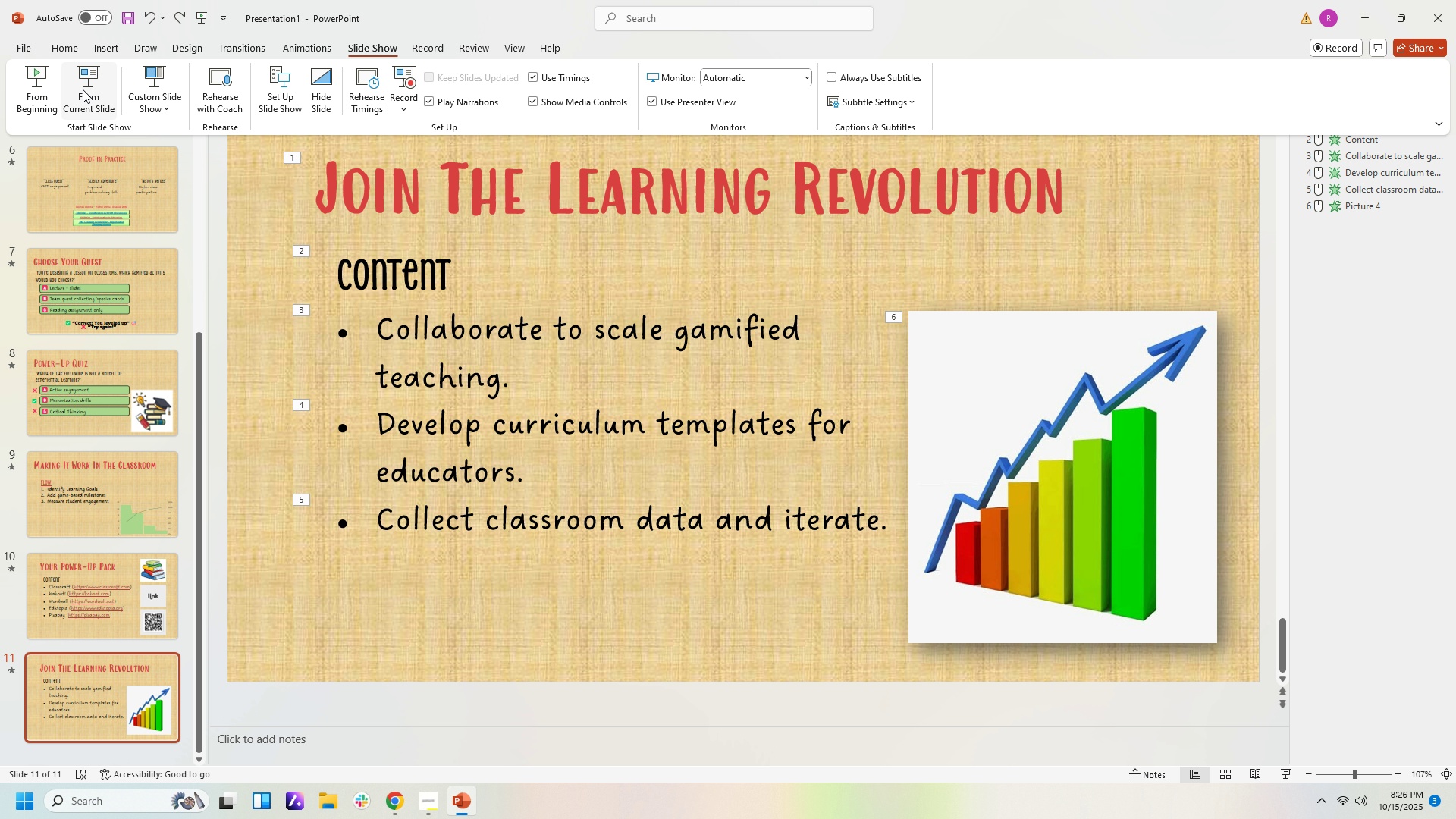 
left_click([83, 89])
 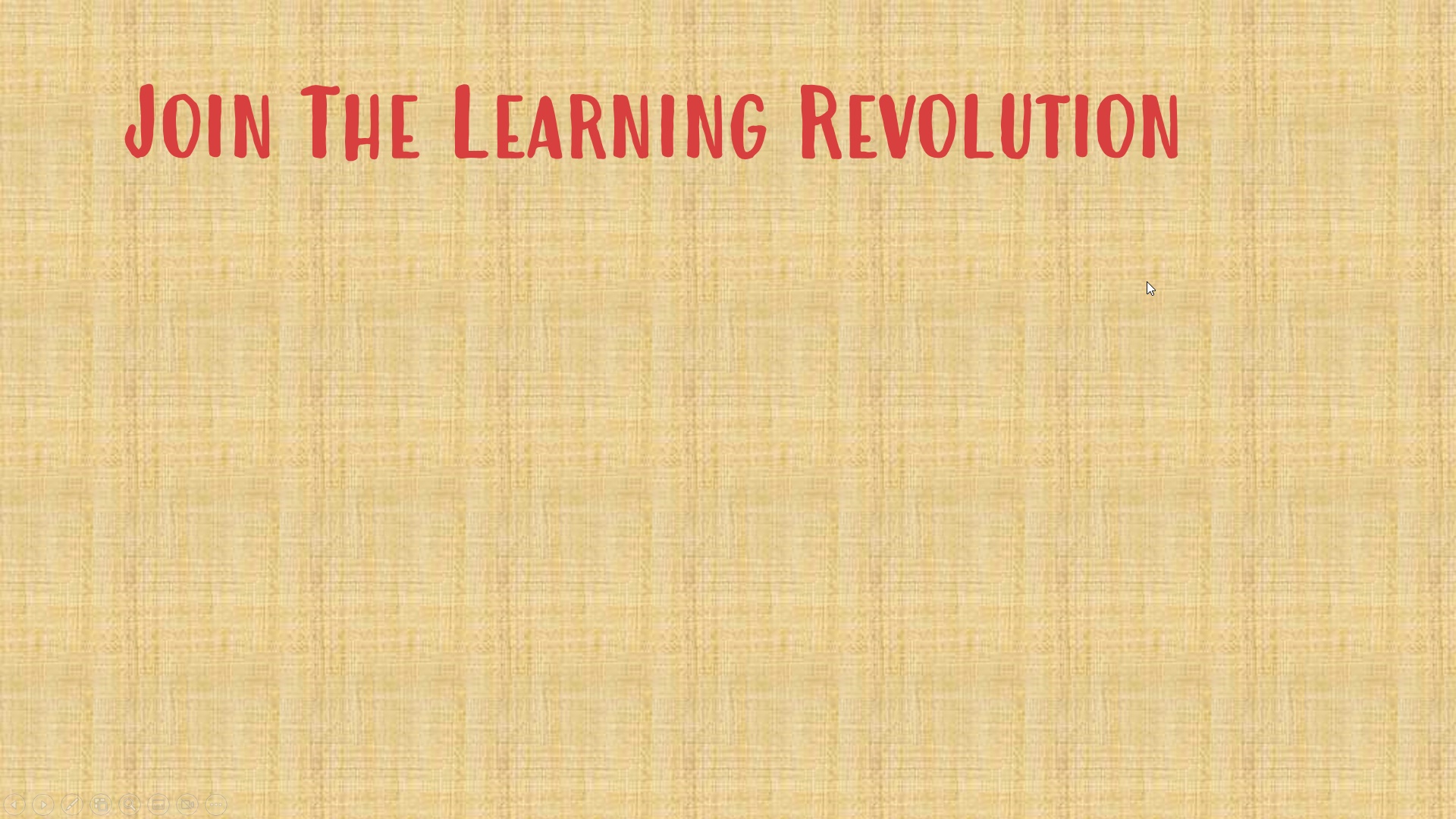 
left_click([1147, 281])
 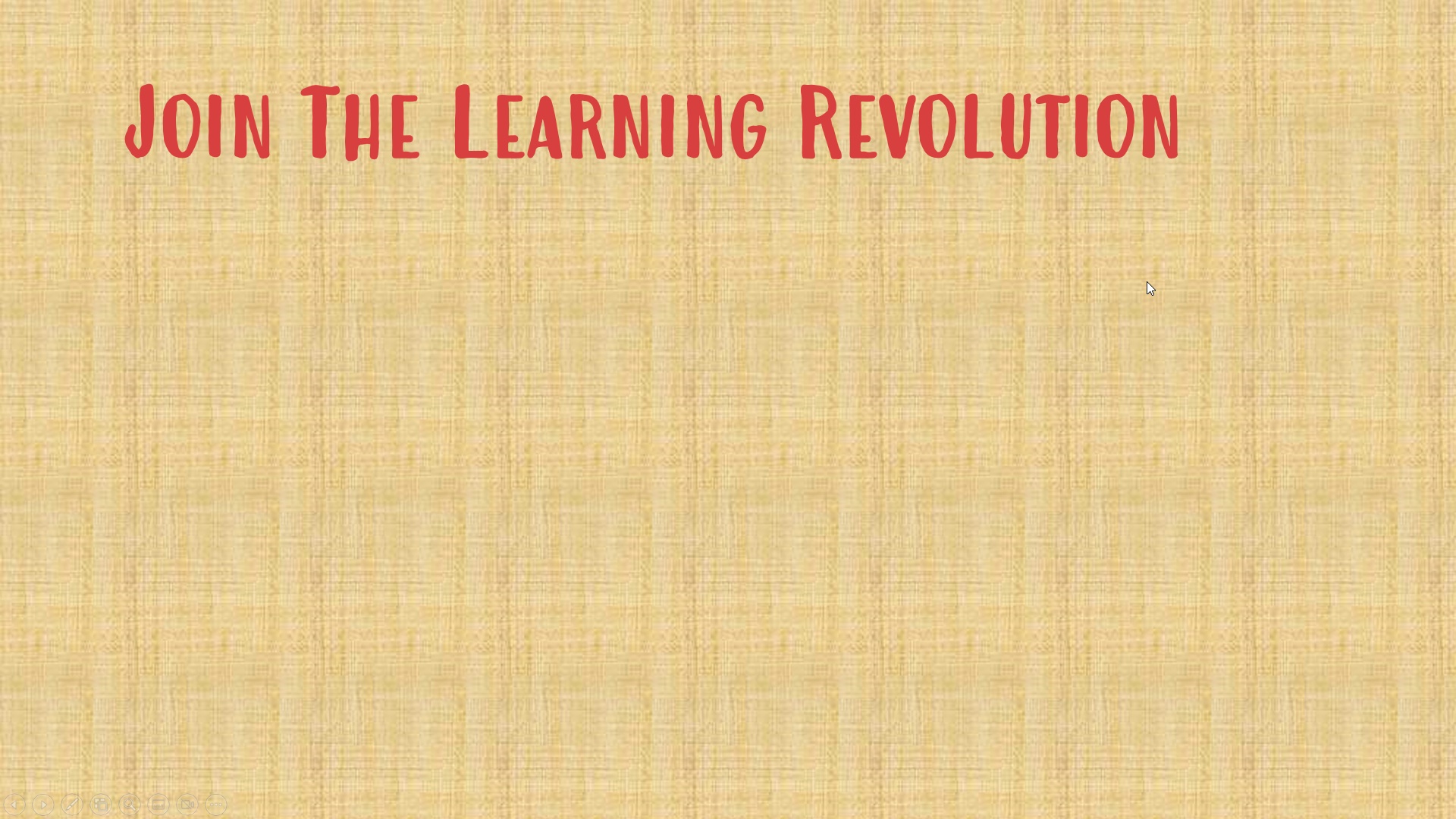 
key(ArrowDown)
 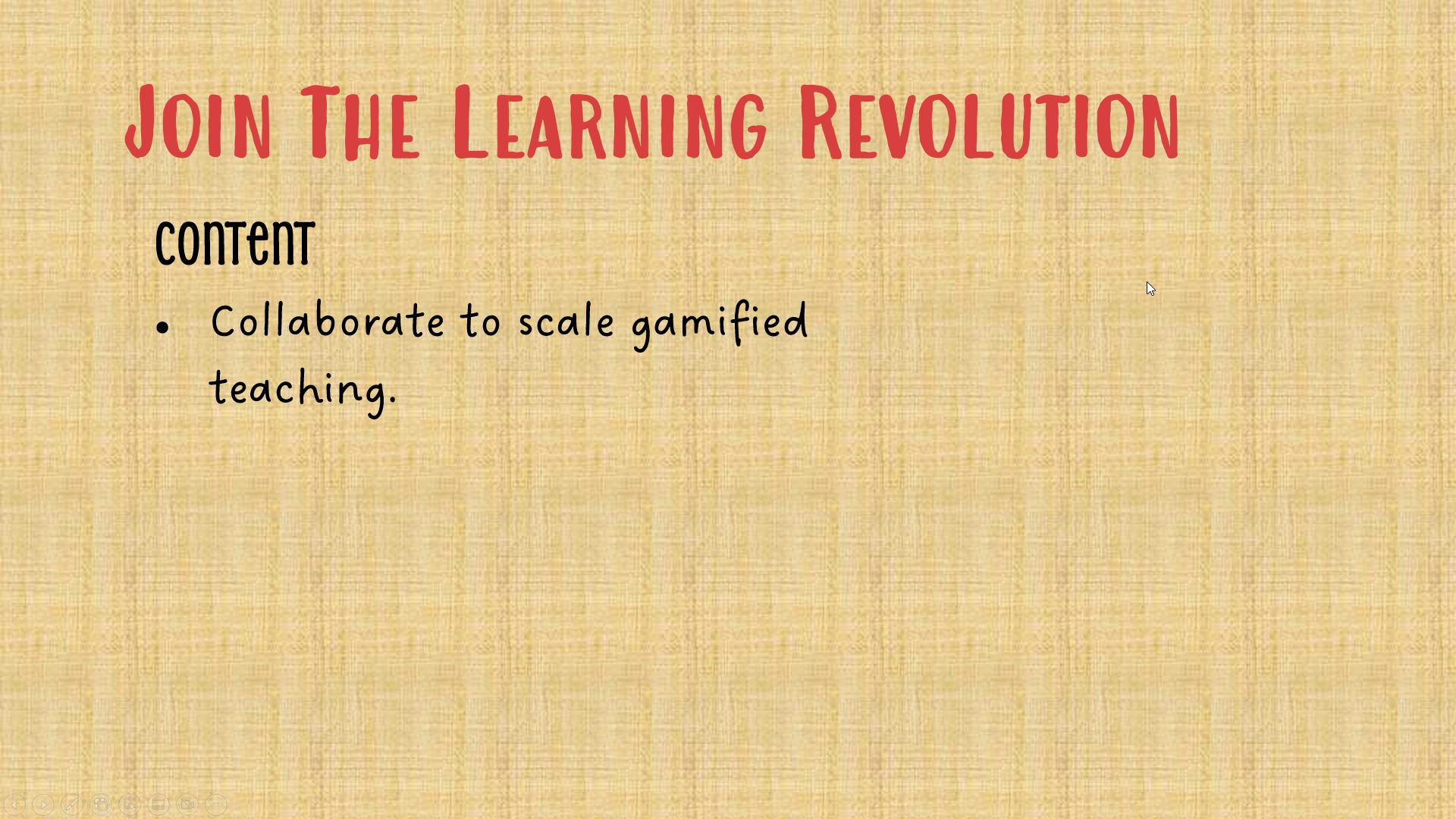 
key(ArrowRight)
 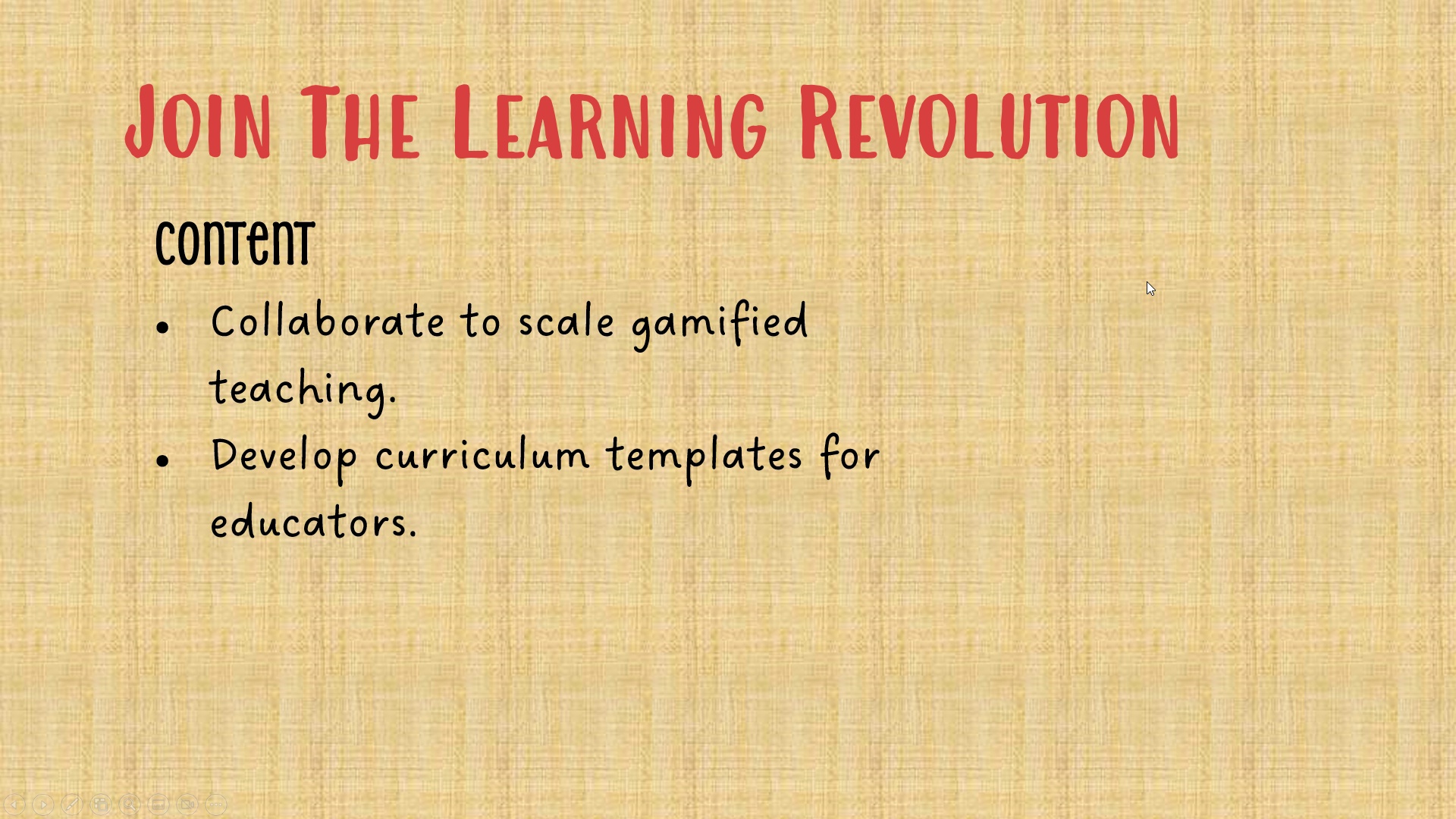 
key(ArrowDown)
 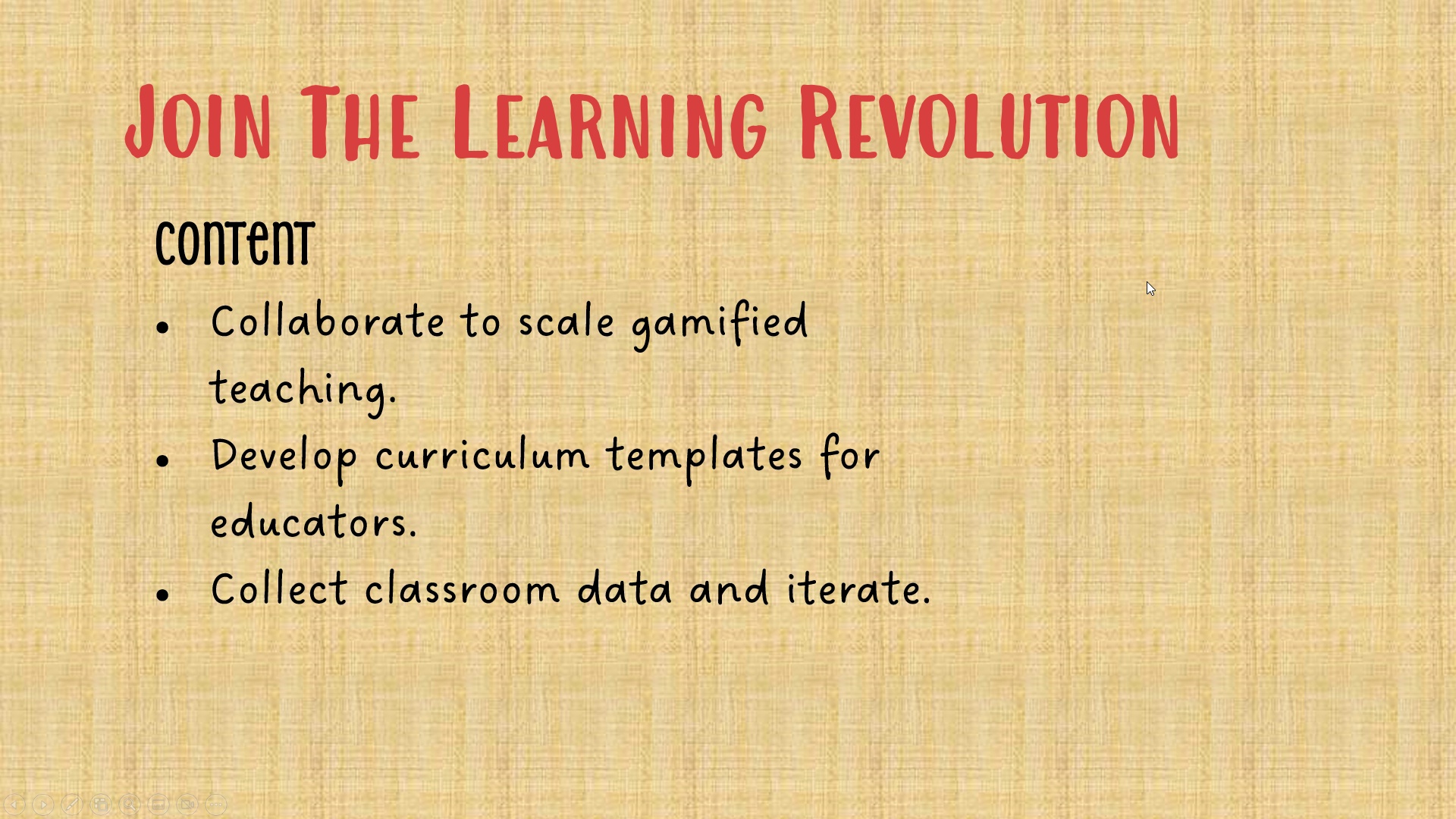 
key(ArrowDown)
 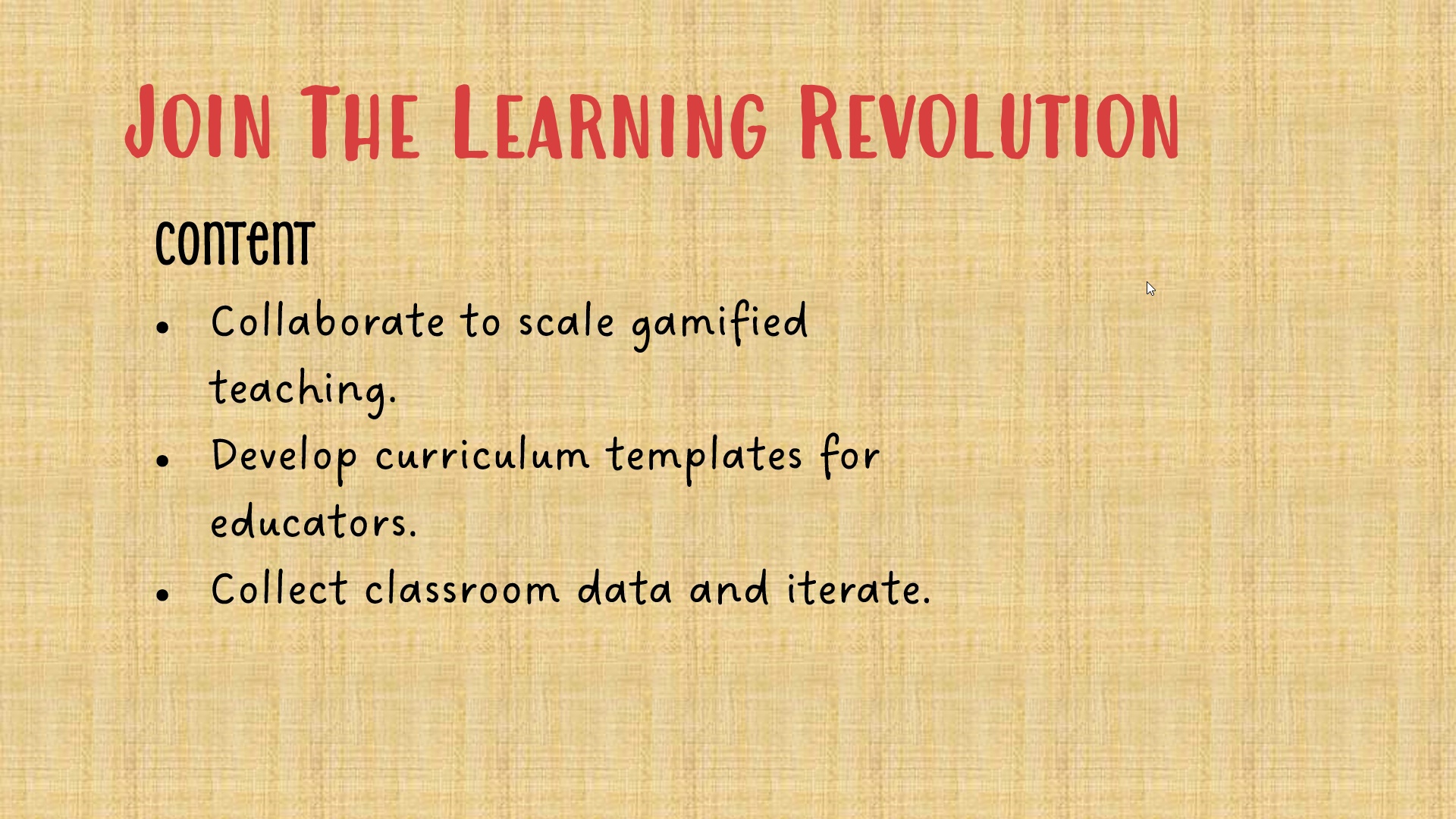 
key(ArrowDown)
 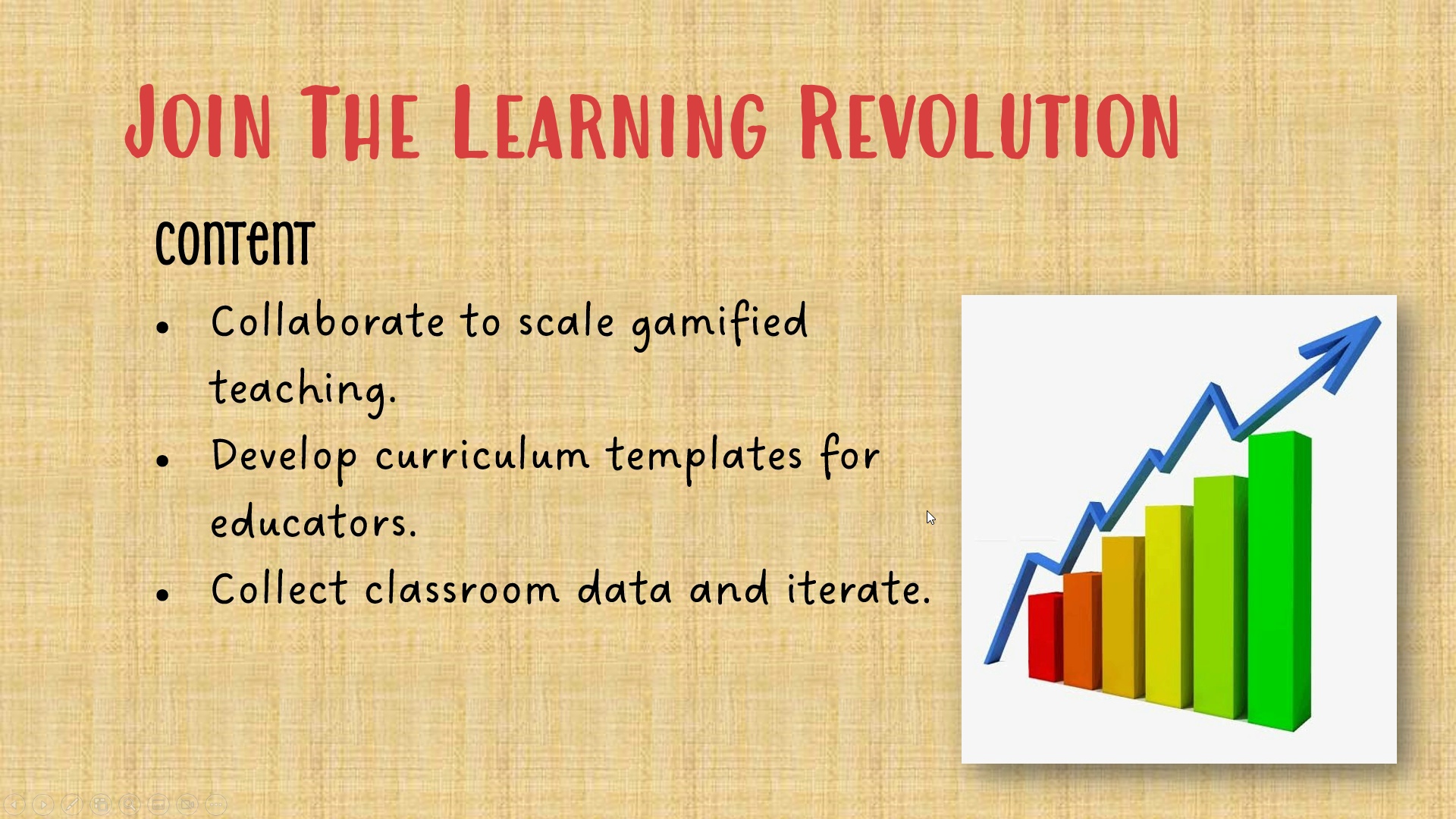 
left_click([869, 579])
 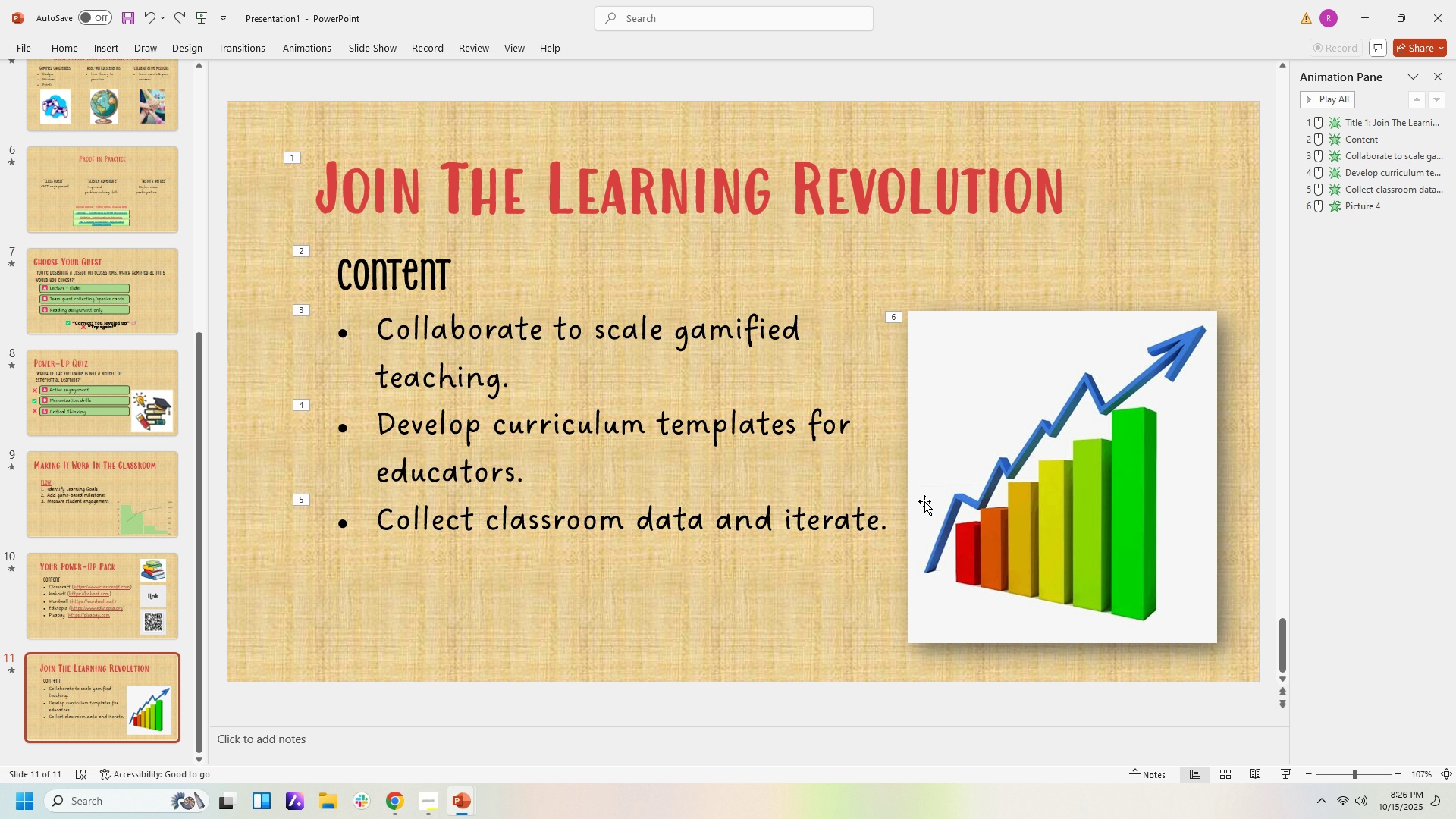 
left_click([924, 501])
 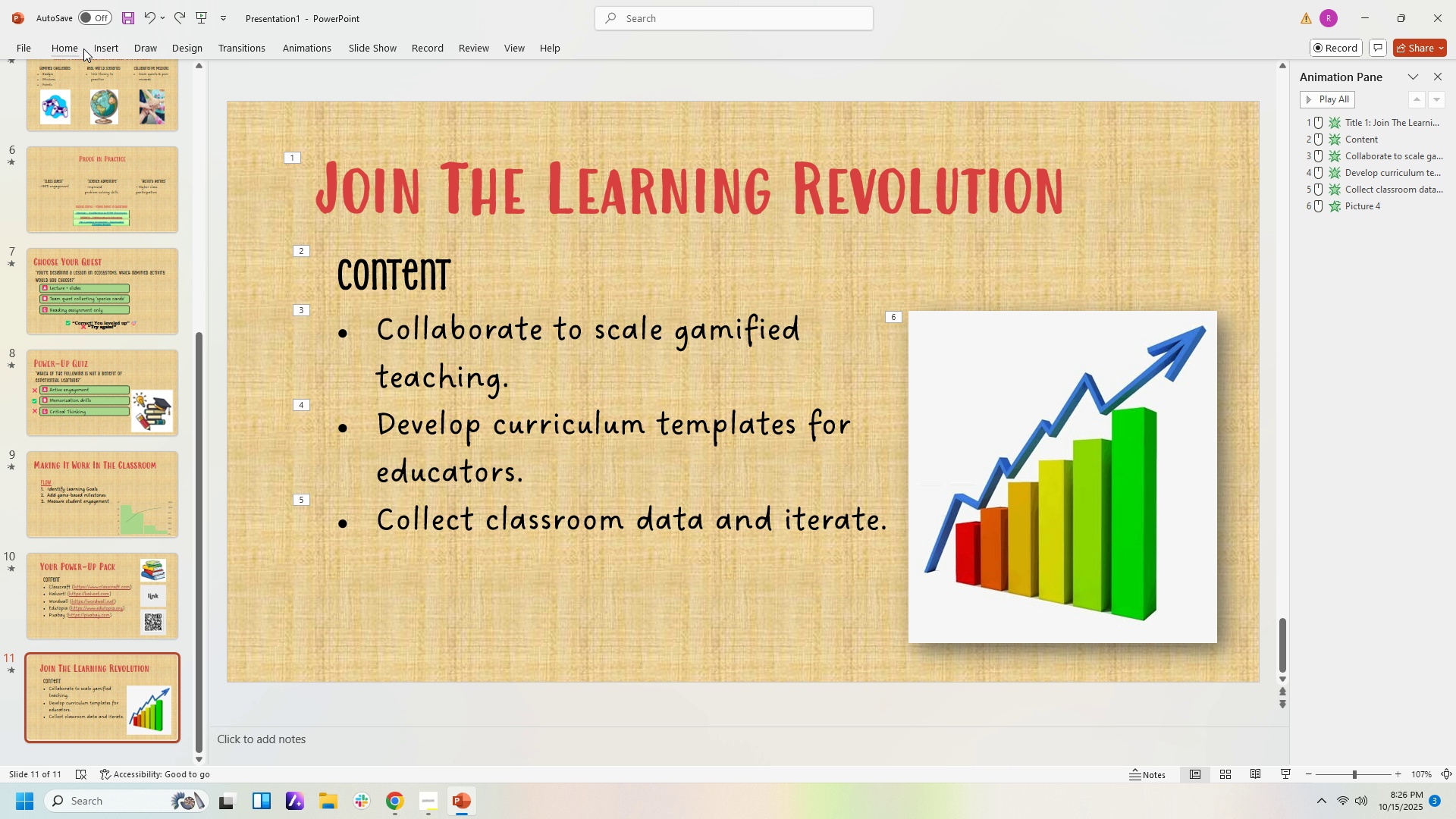 
left_click([96, 47])
 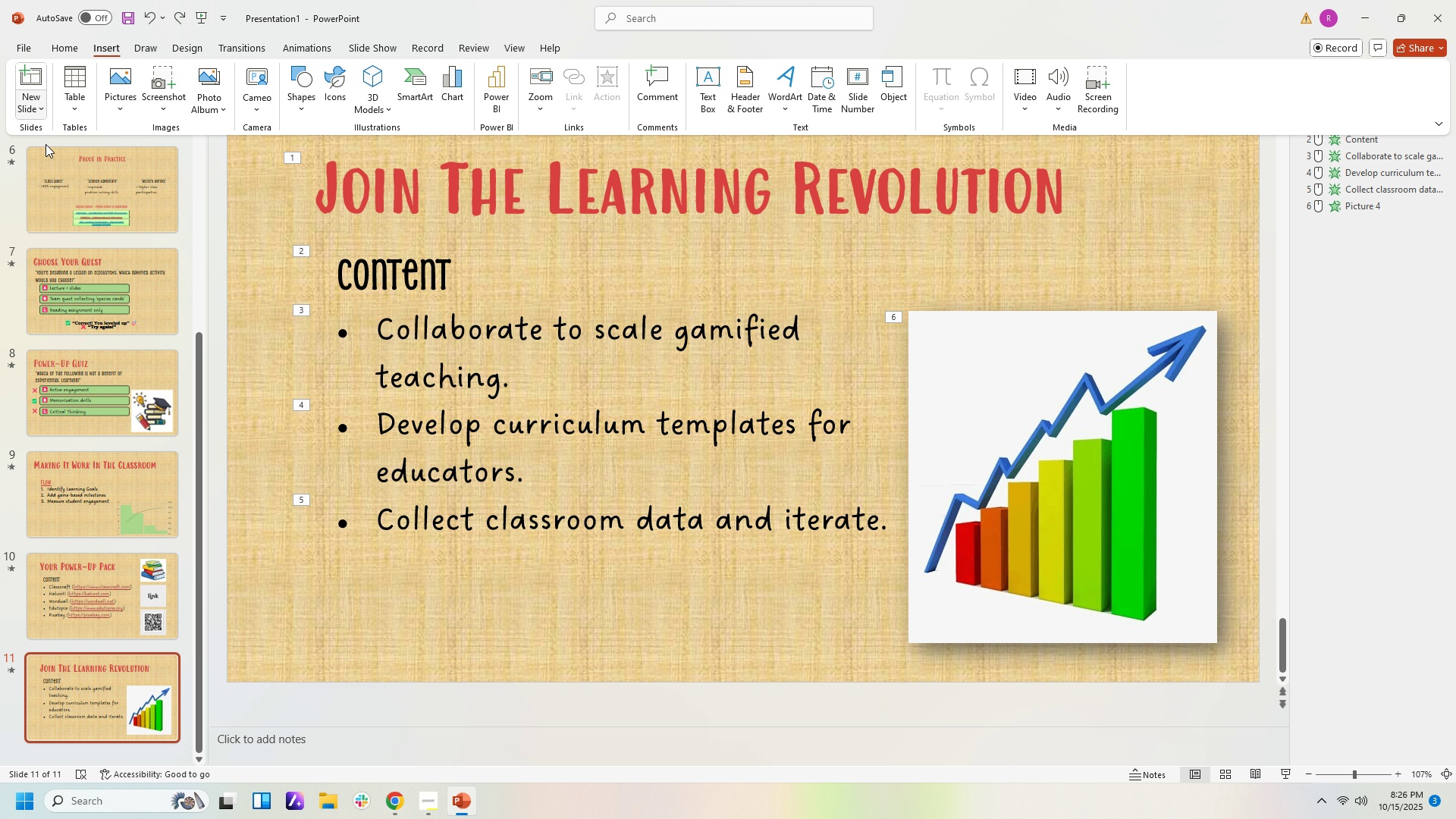 
left_click([370, 713])
 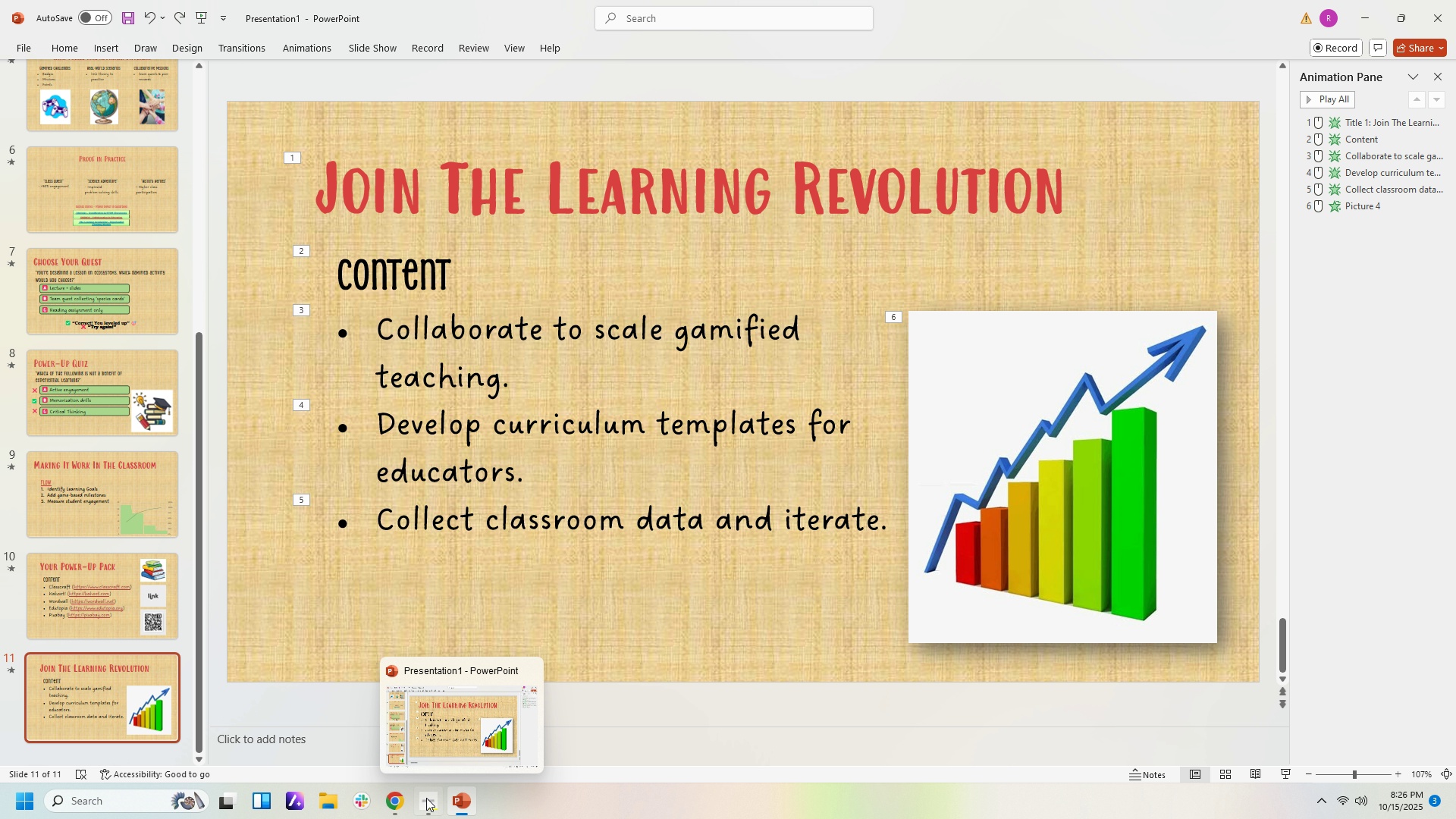 
left_click([426, 798])
 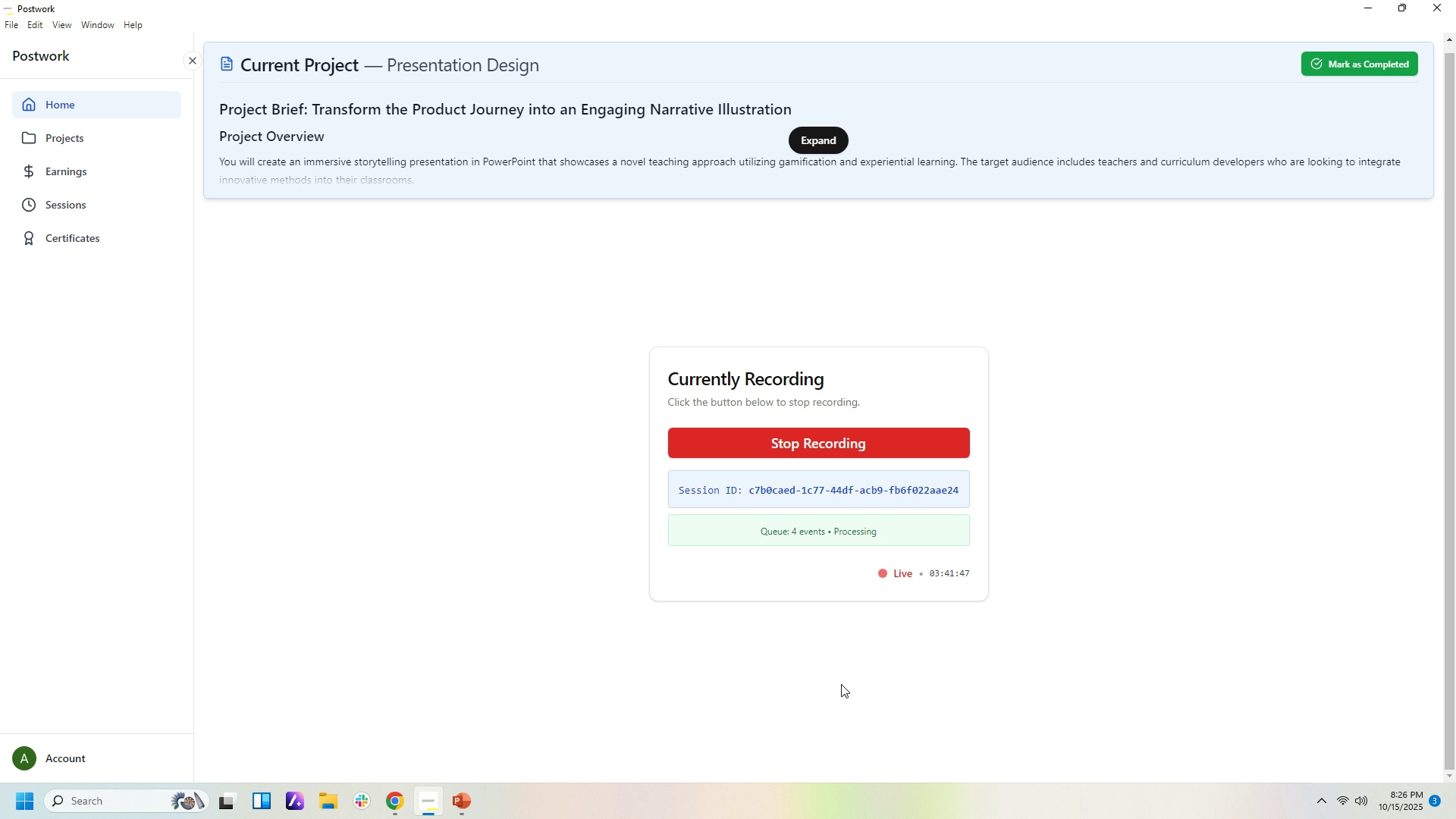 
wait(7.79)
 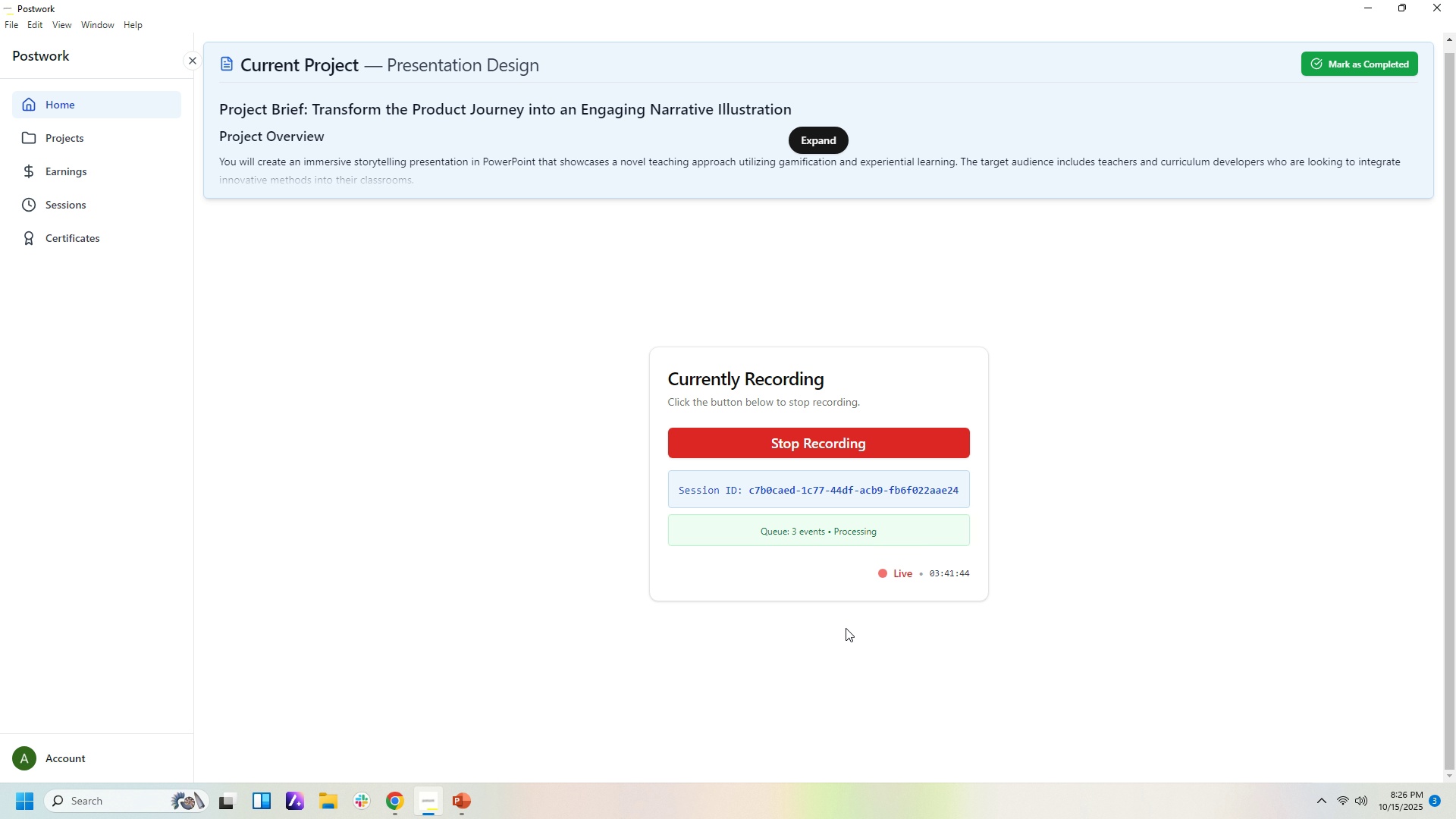 
left_click([397, 805])
 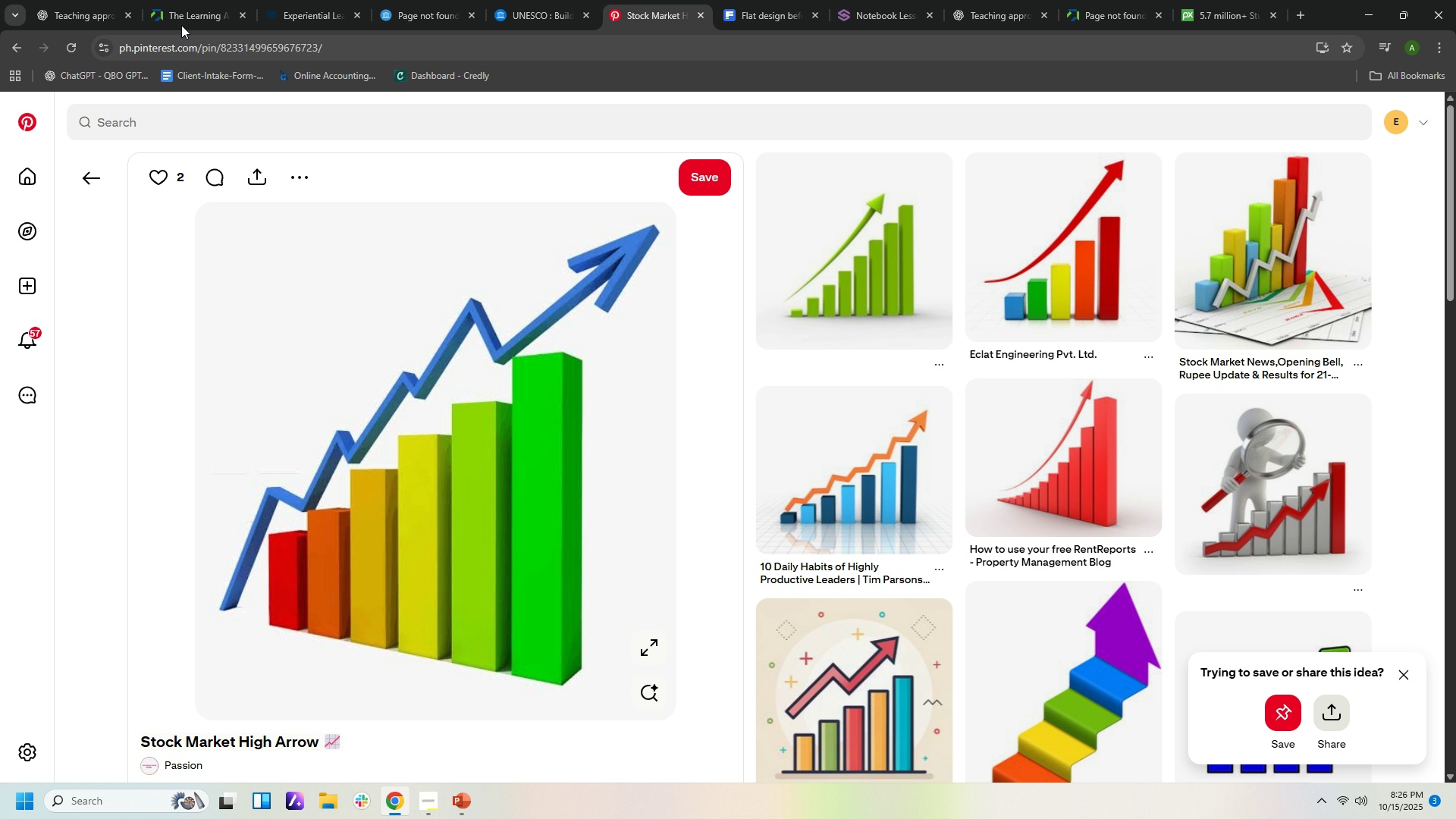 
left_click([102, 14])
 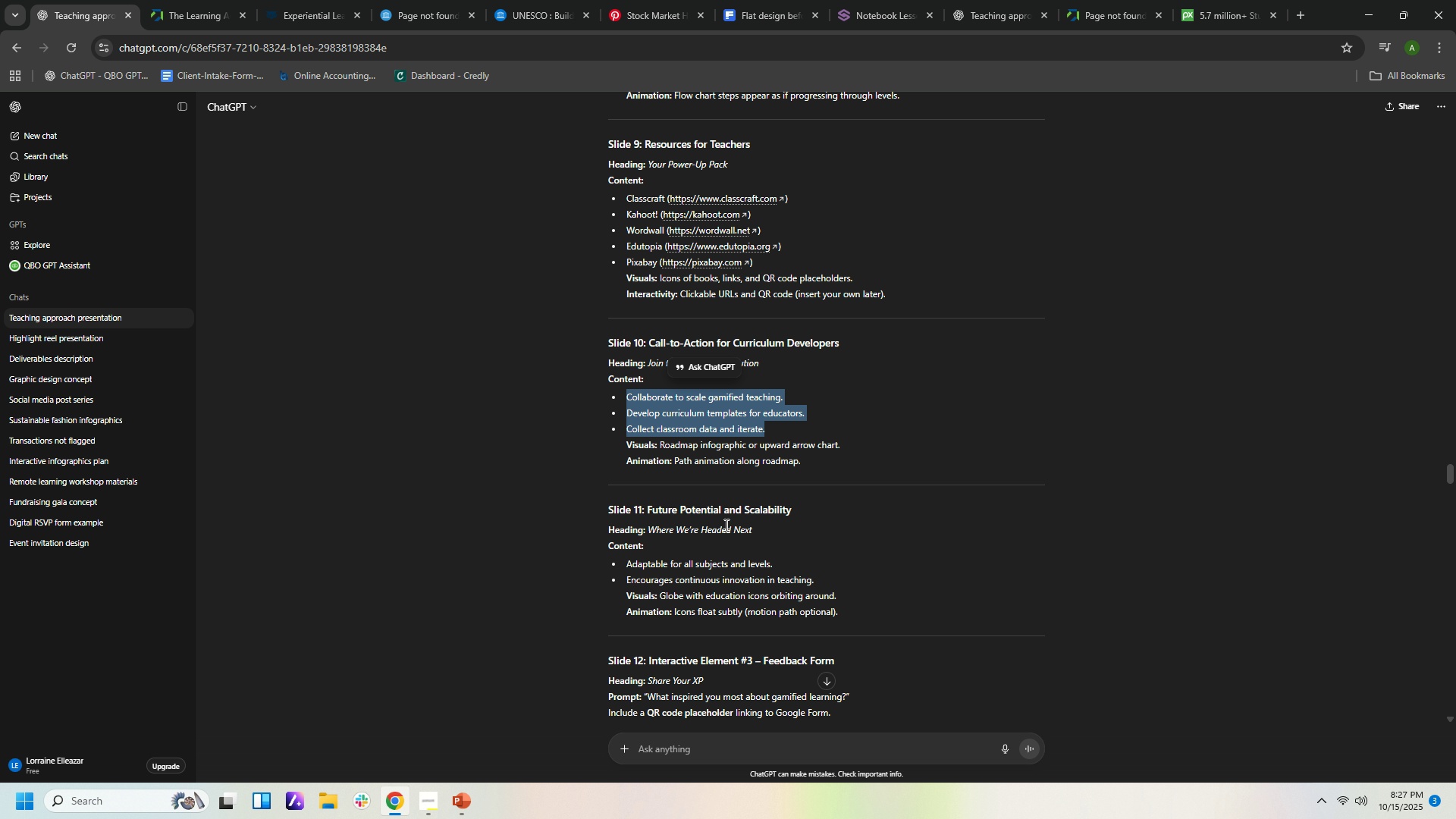 
wait(13.64)
 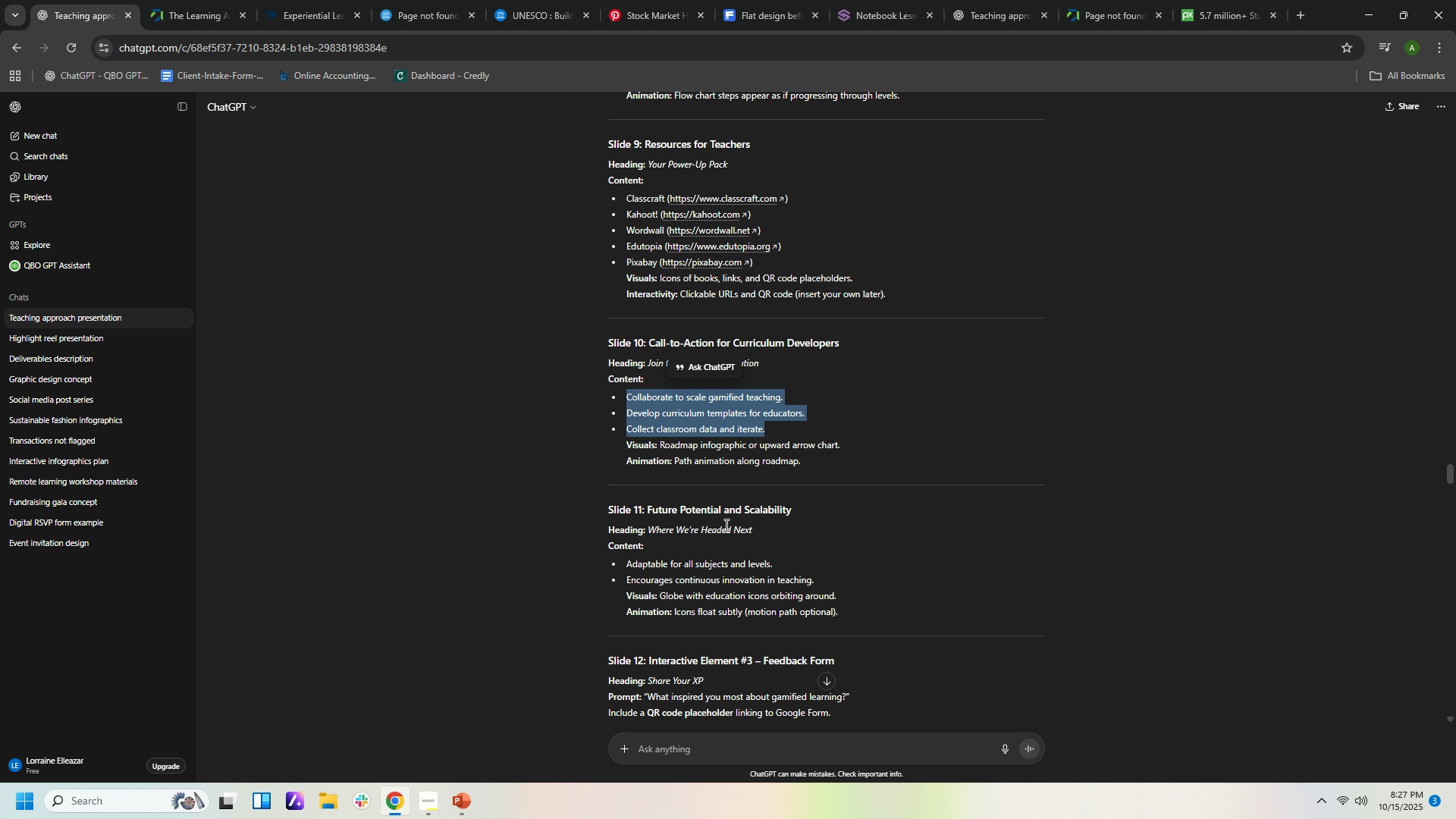 
left_click([463, 798])
 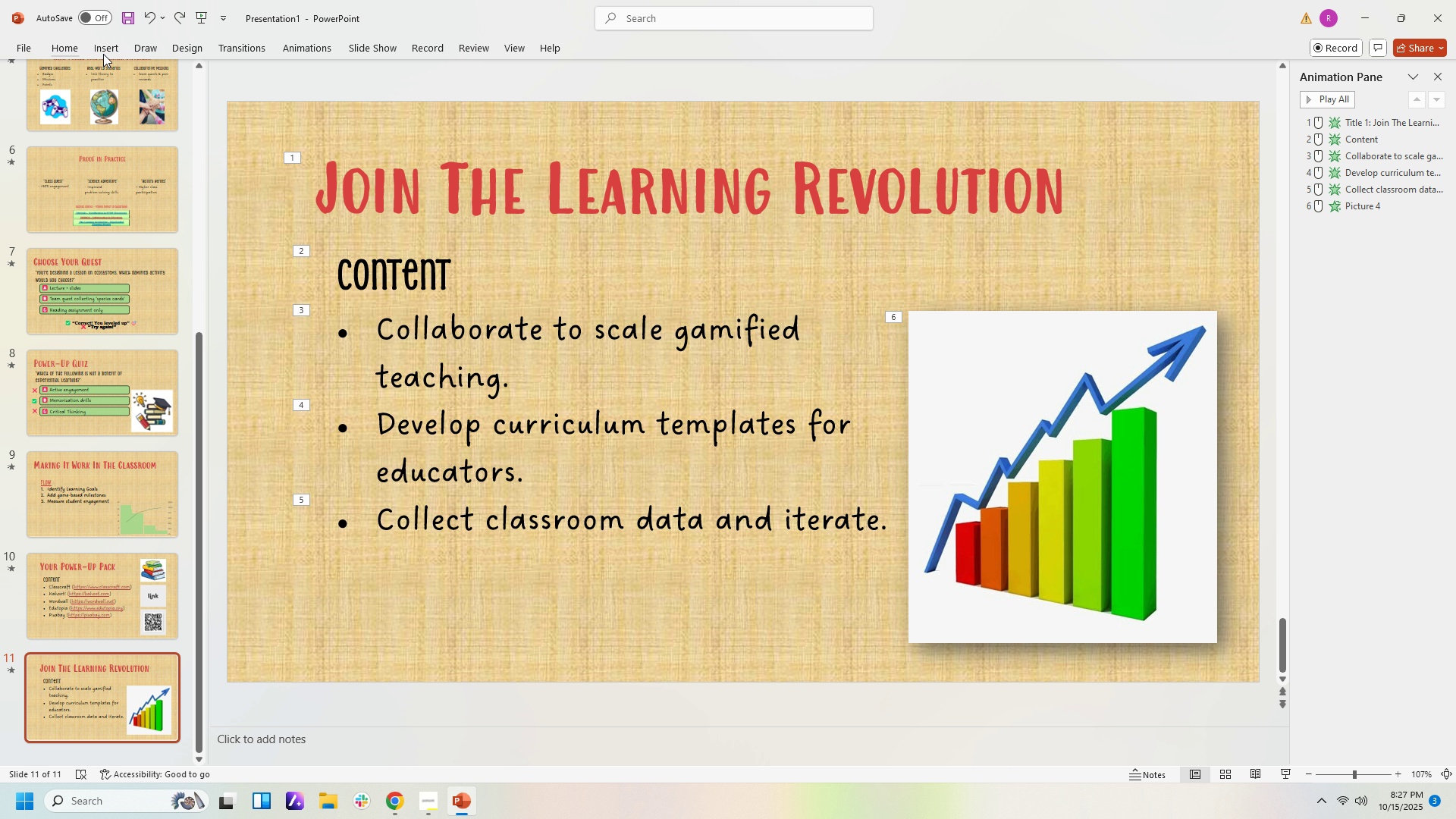 
left_click([113, 53])
 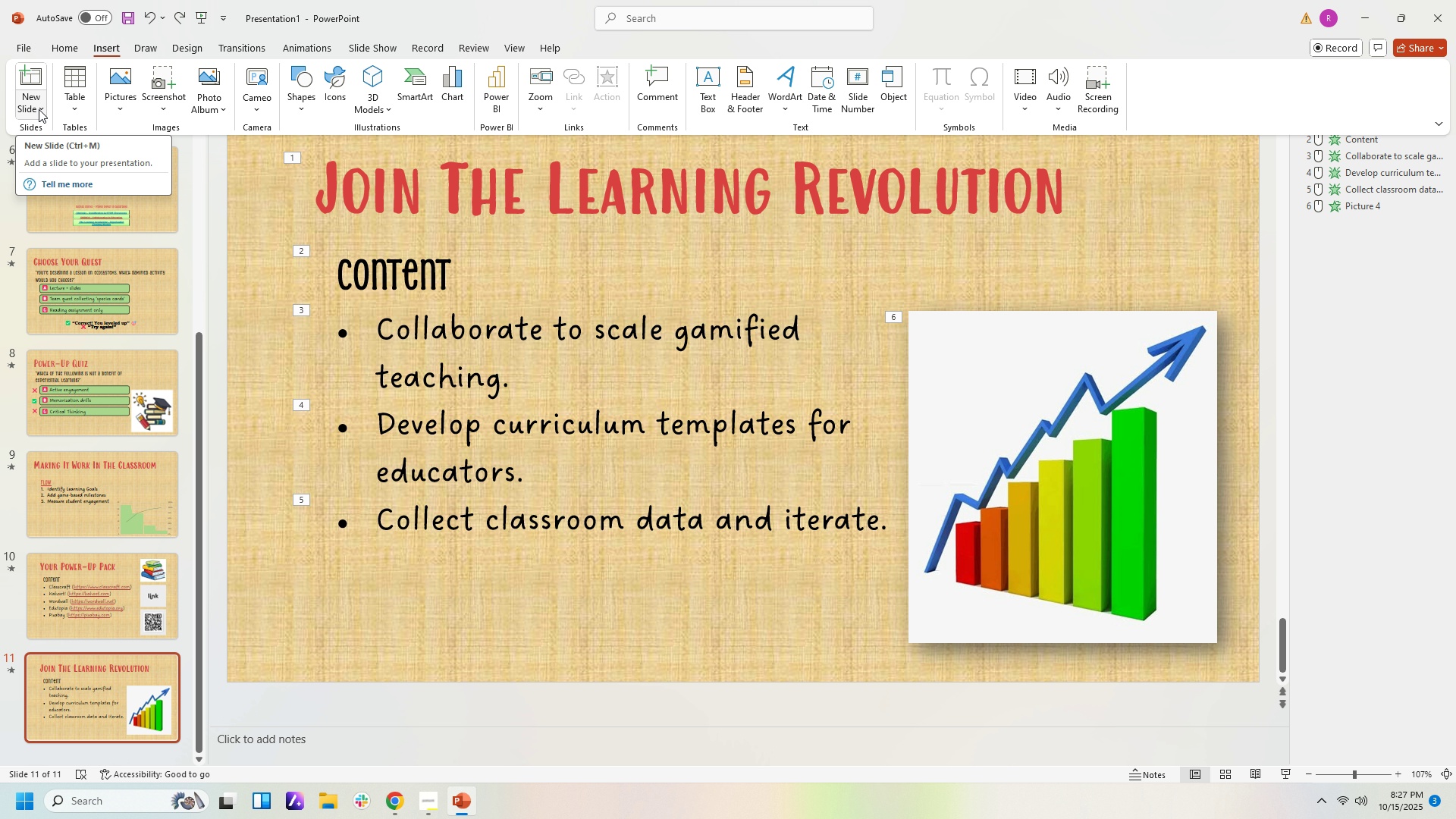 
left_click([39, 109])
 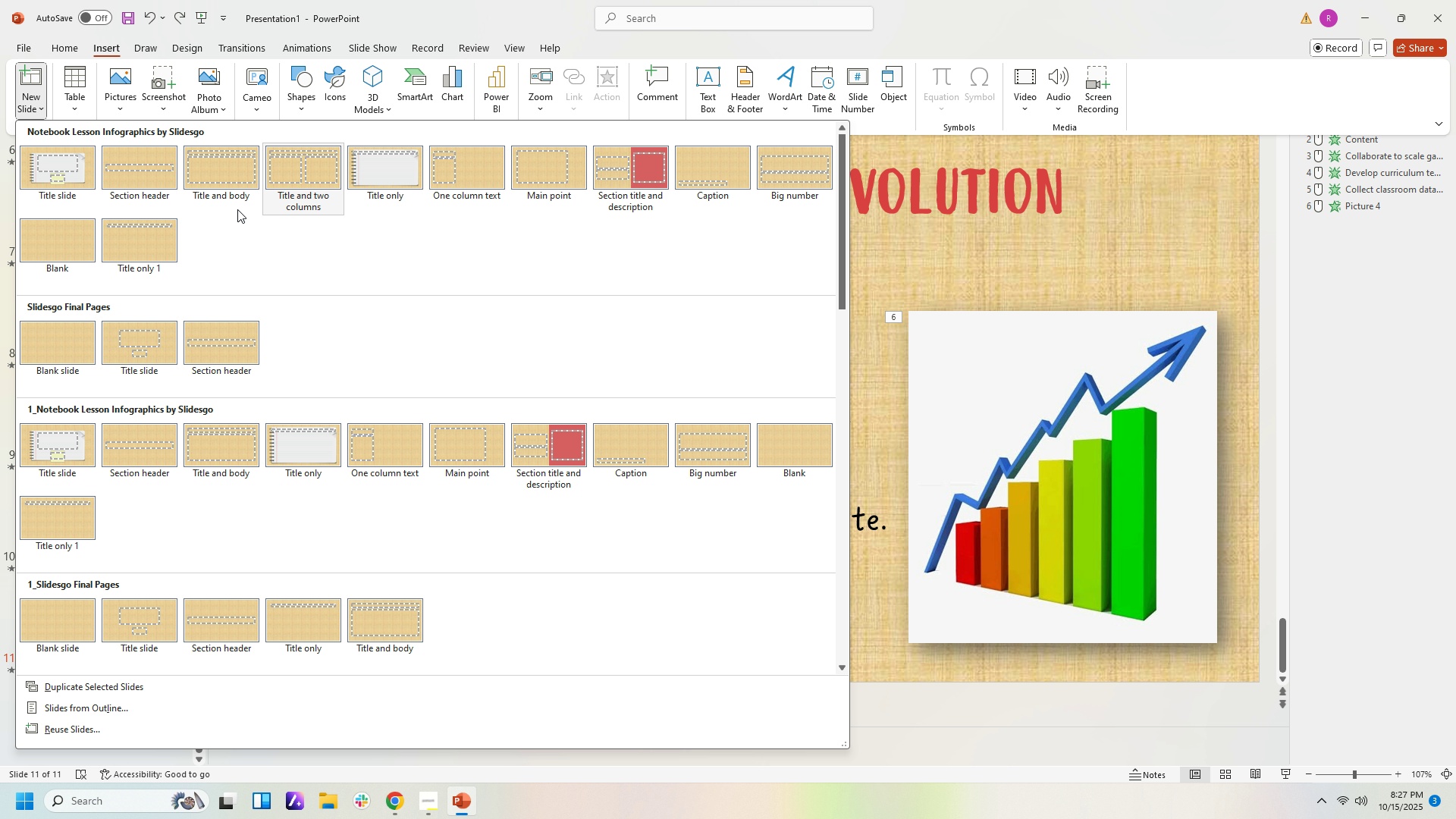 
left_click([88, 242])
 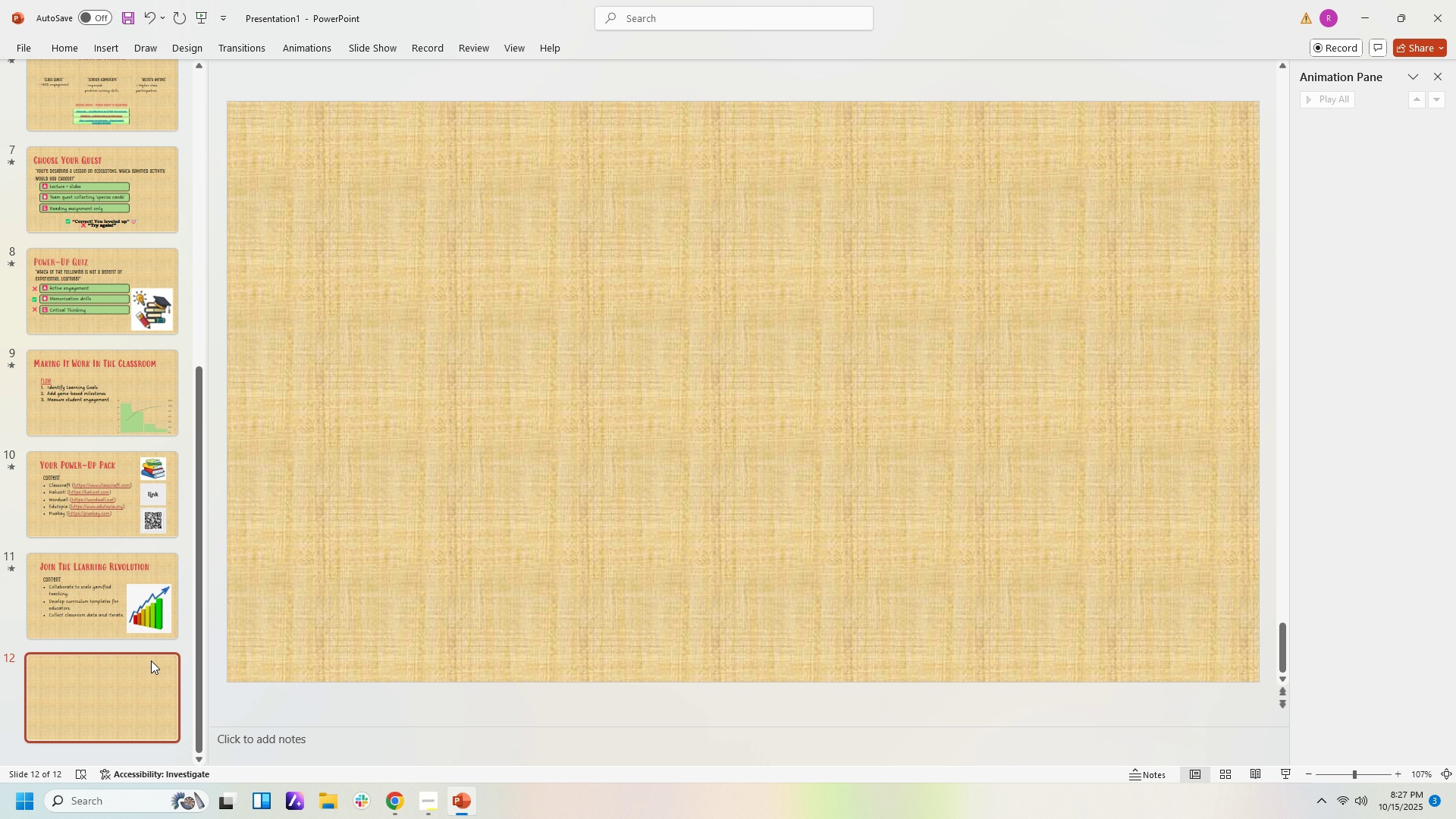 
wait(6.33)
 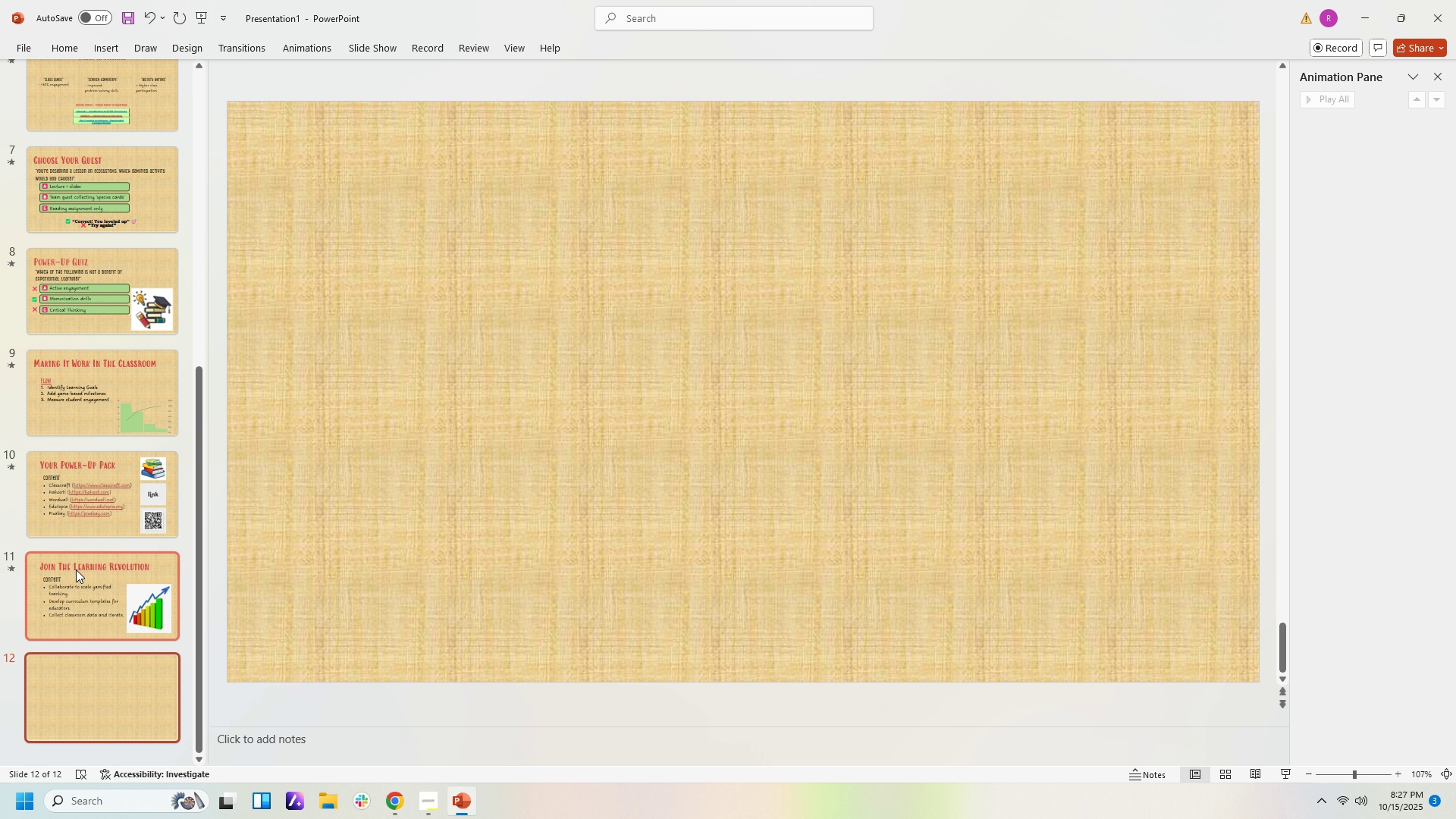 
left_click([64, 595])
 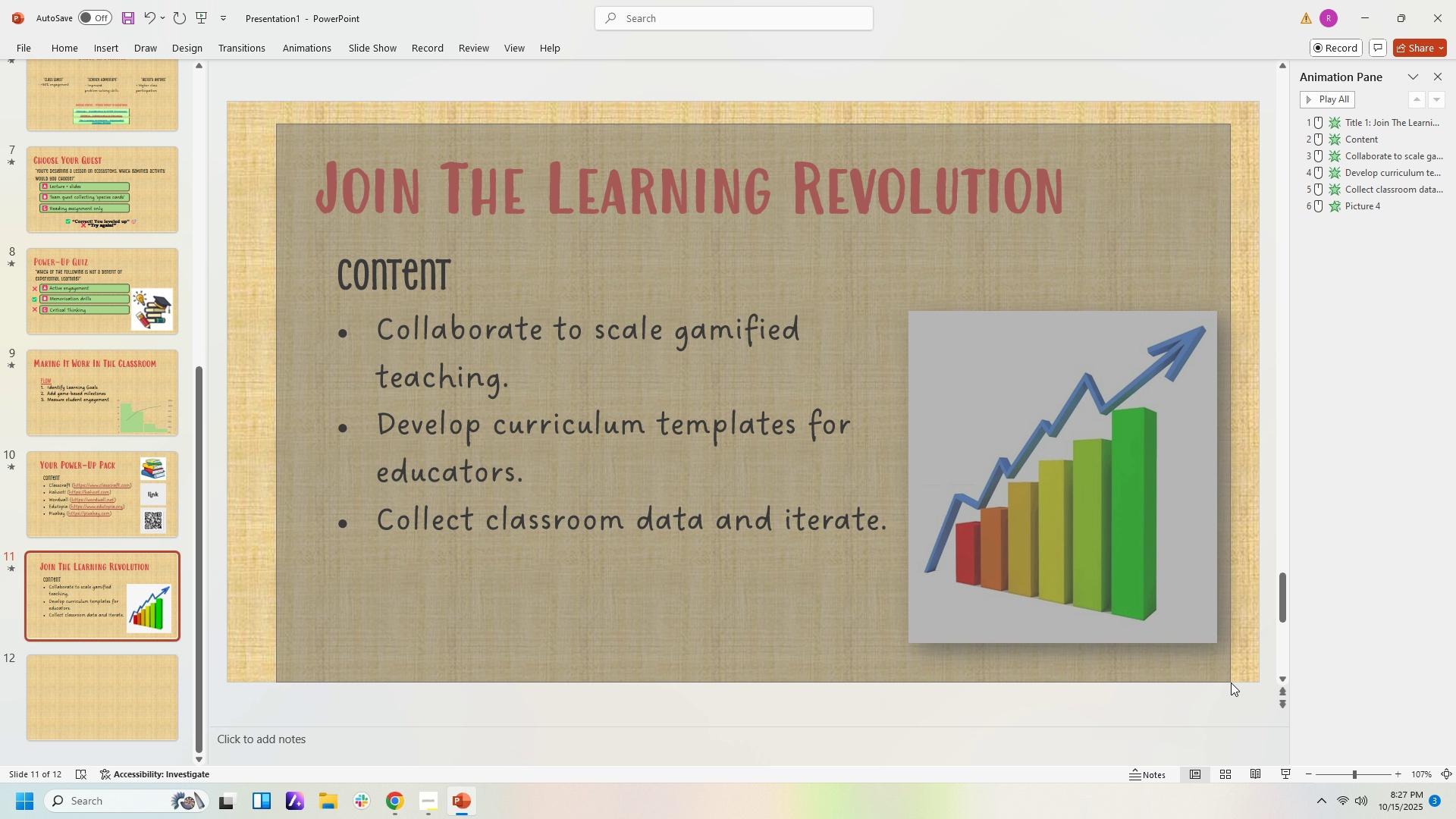 
key(Control+C)
 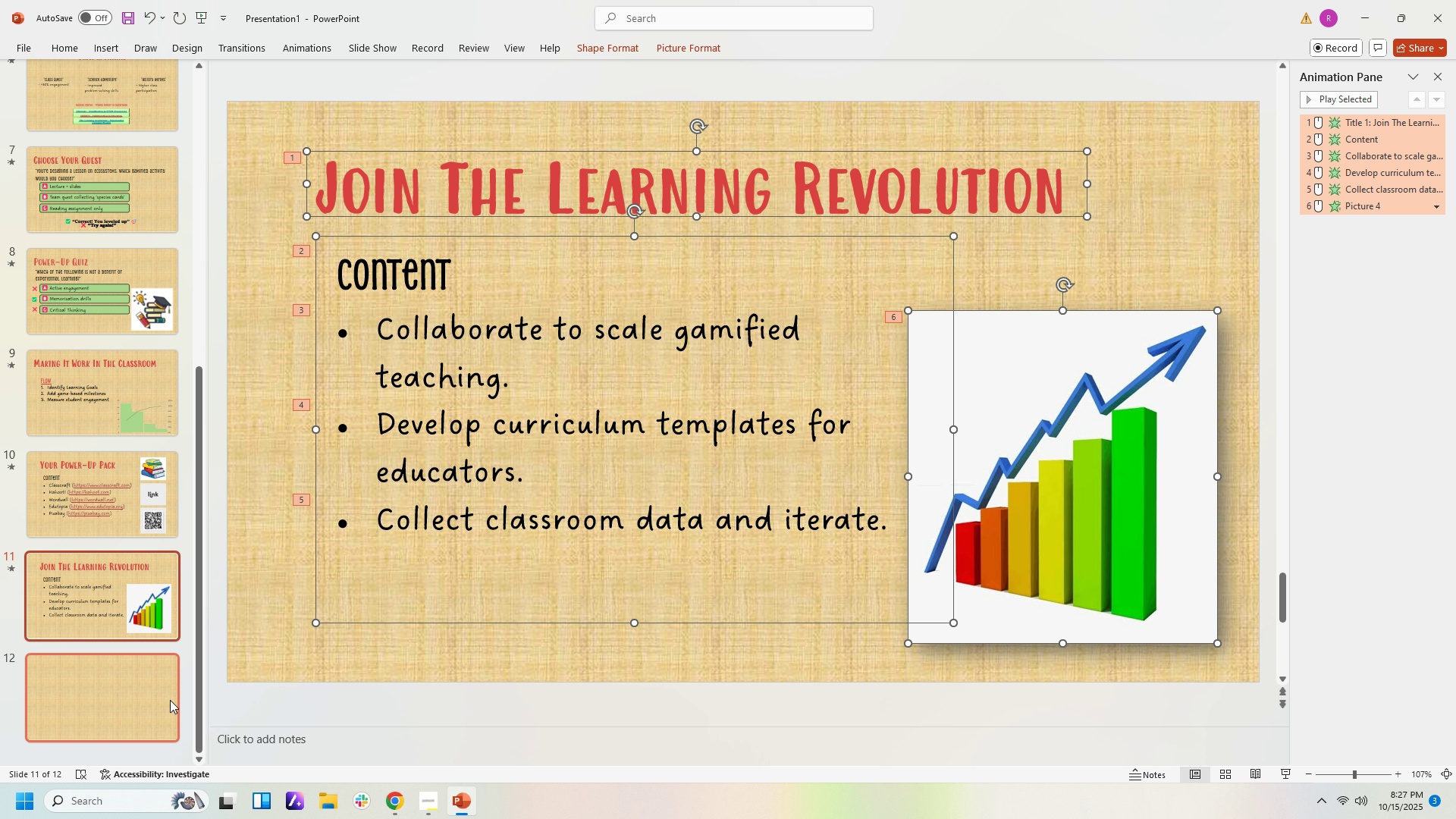 
left_click([169, 698])
 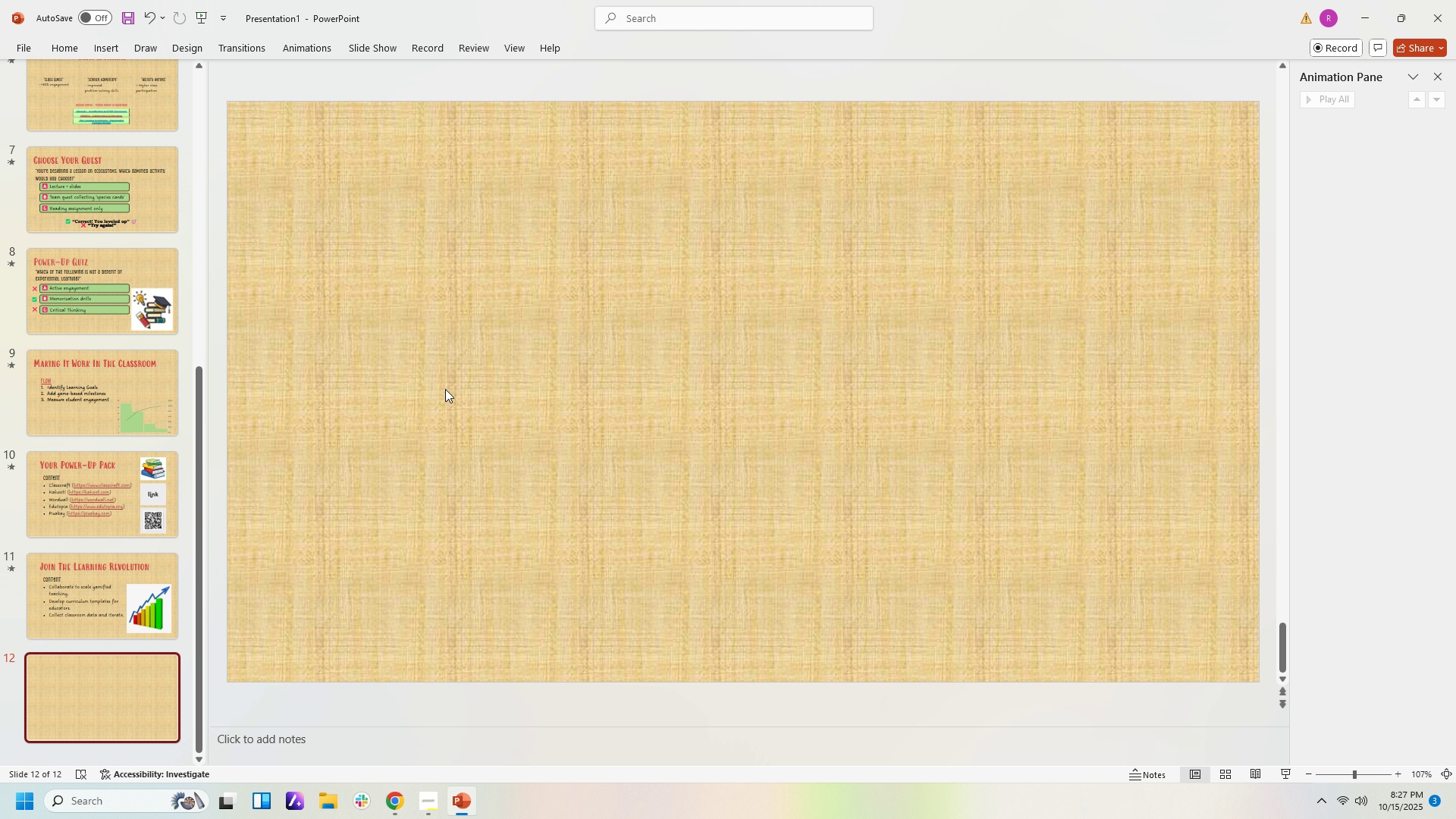 
left_click([445, 389])
 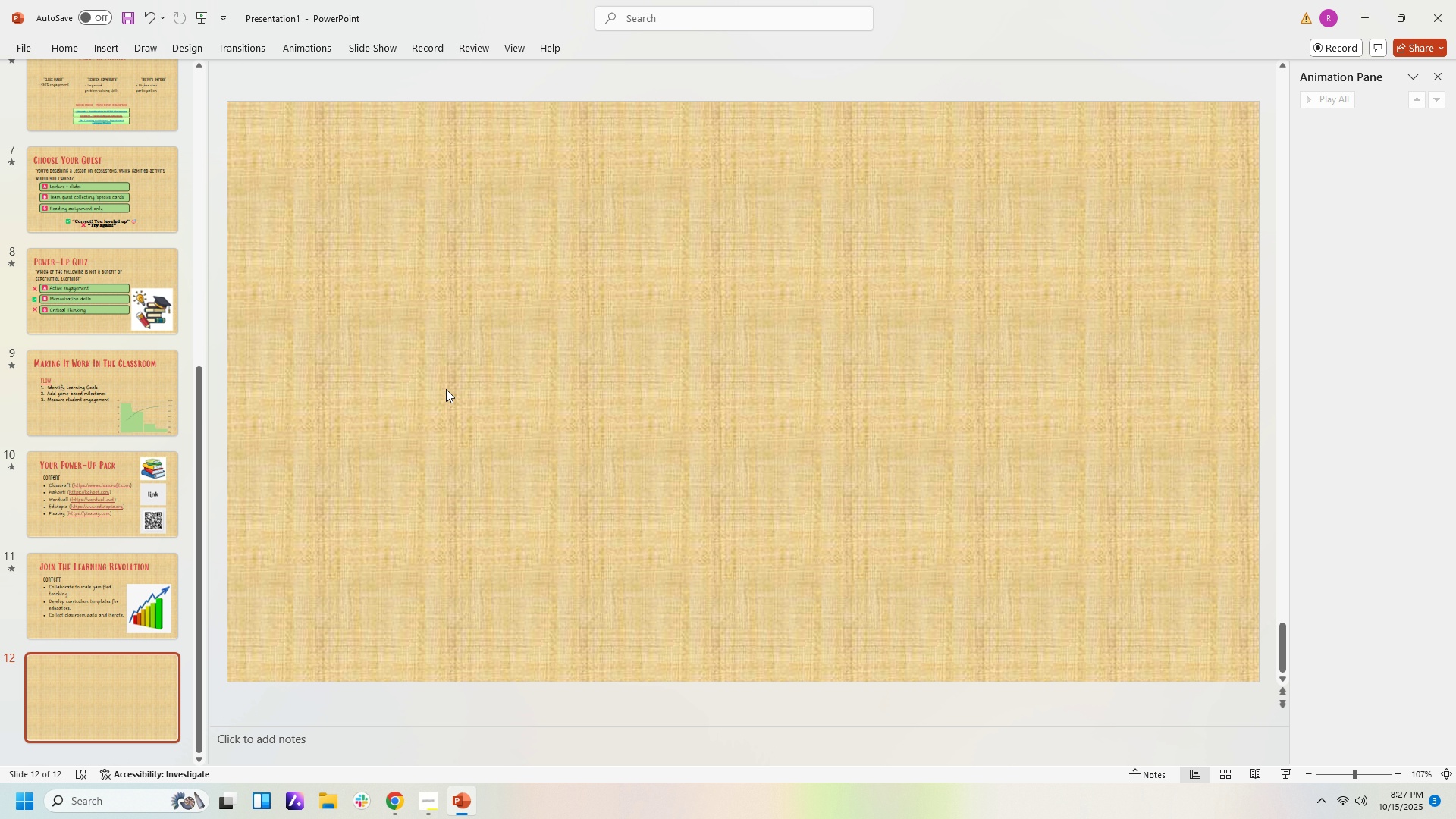 
key(Control+V)
 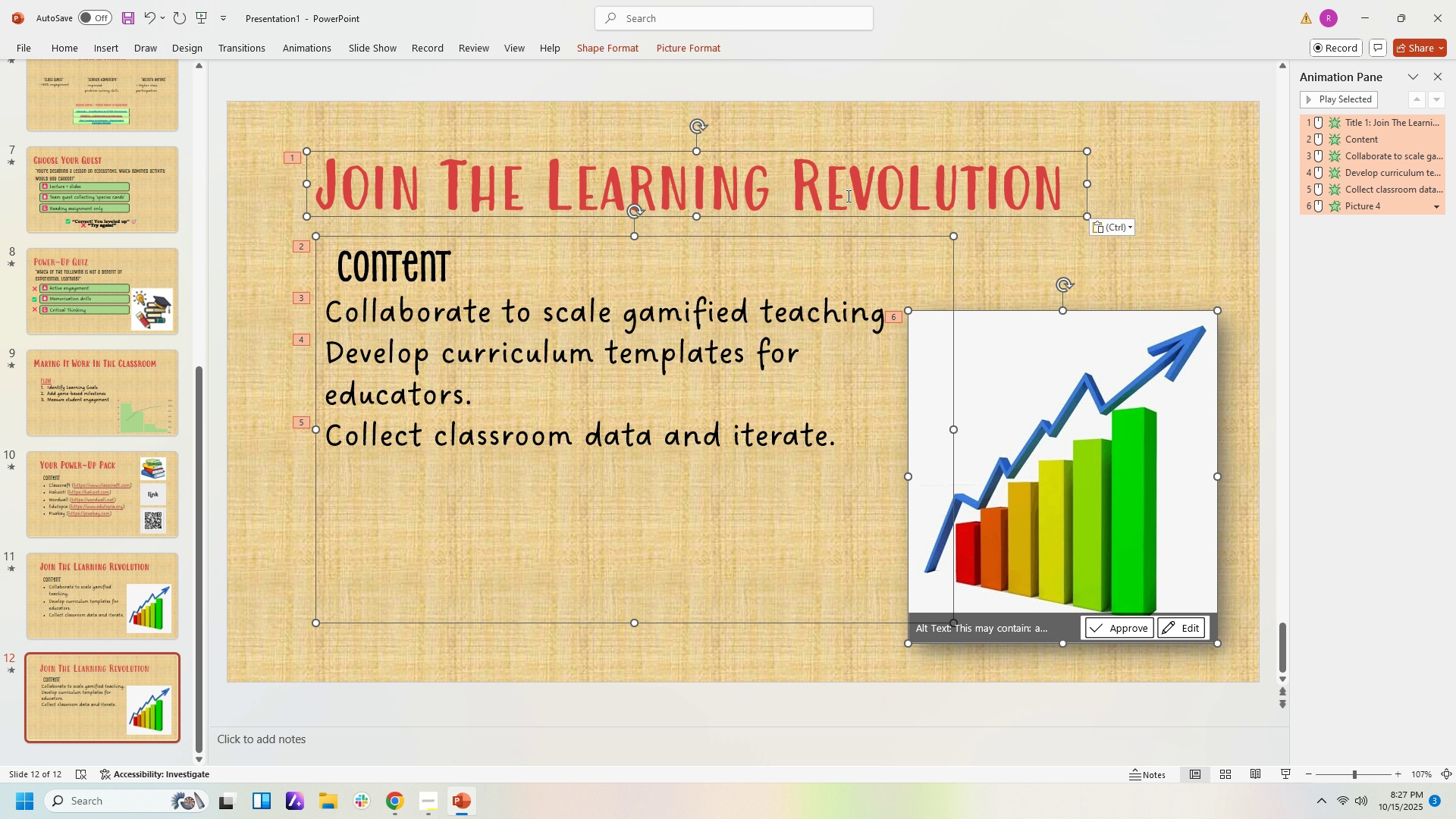 
left_click([849, 196])
 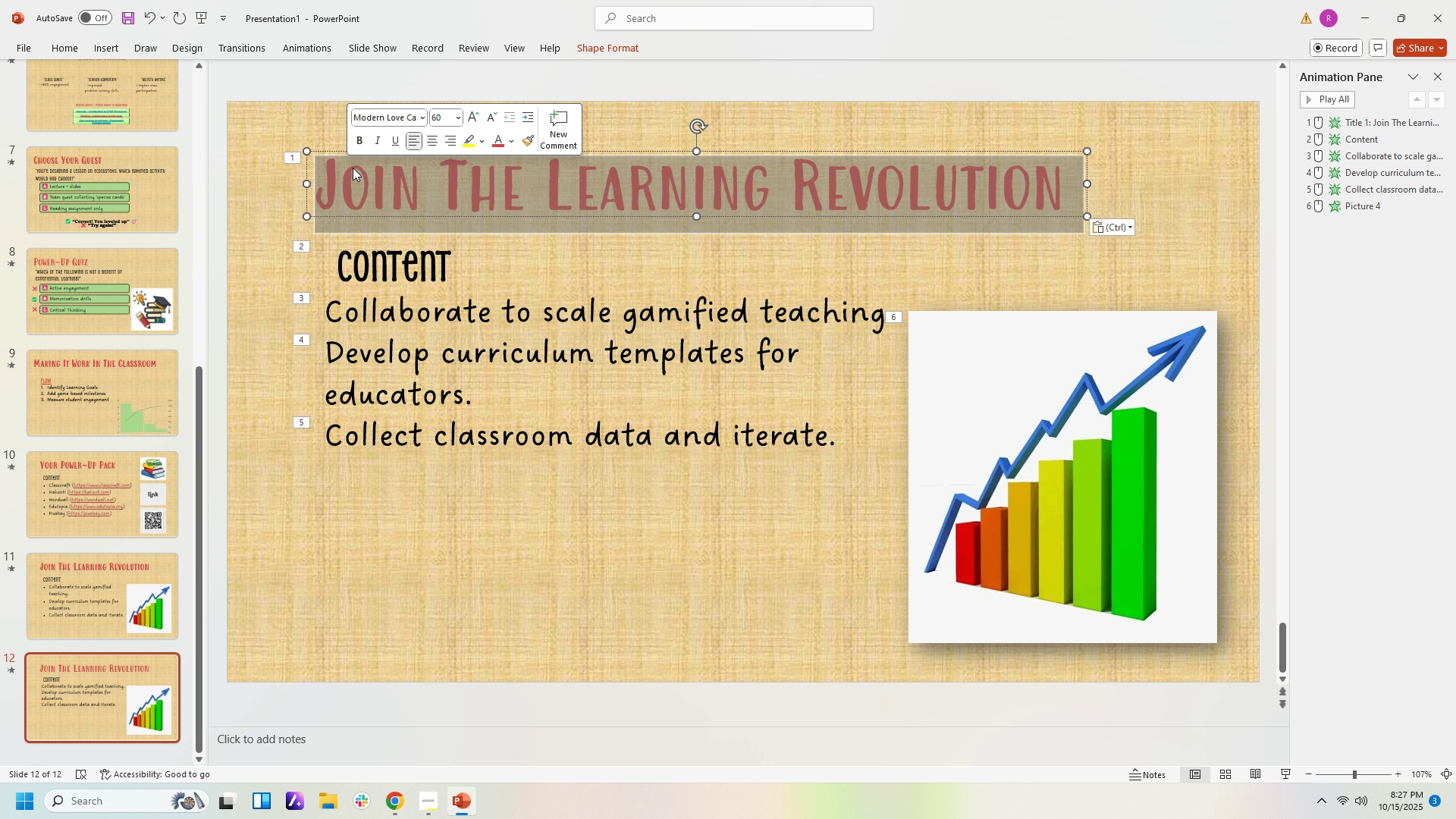 
type(Where Wer)
key(Backspace)
type('re )
key(Backspace)
key(Backspace)
key(Backspace)
key(Backspace)
type('re Headed Nexc)
key(Backspace)
type(t)
 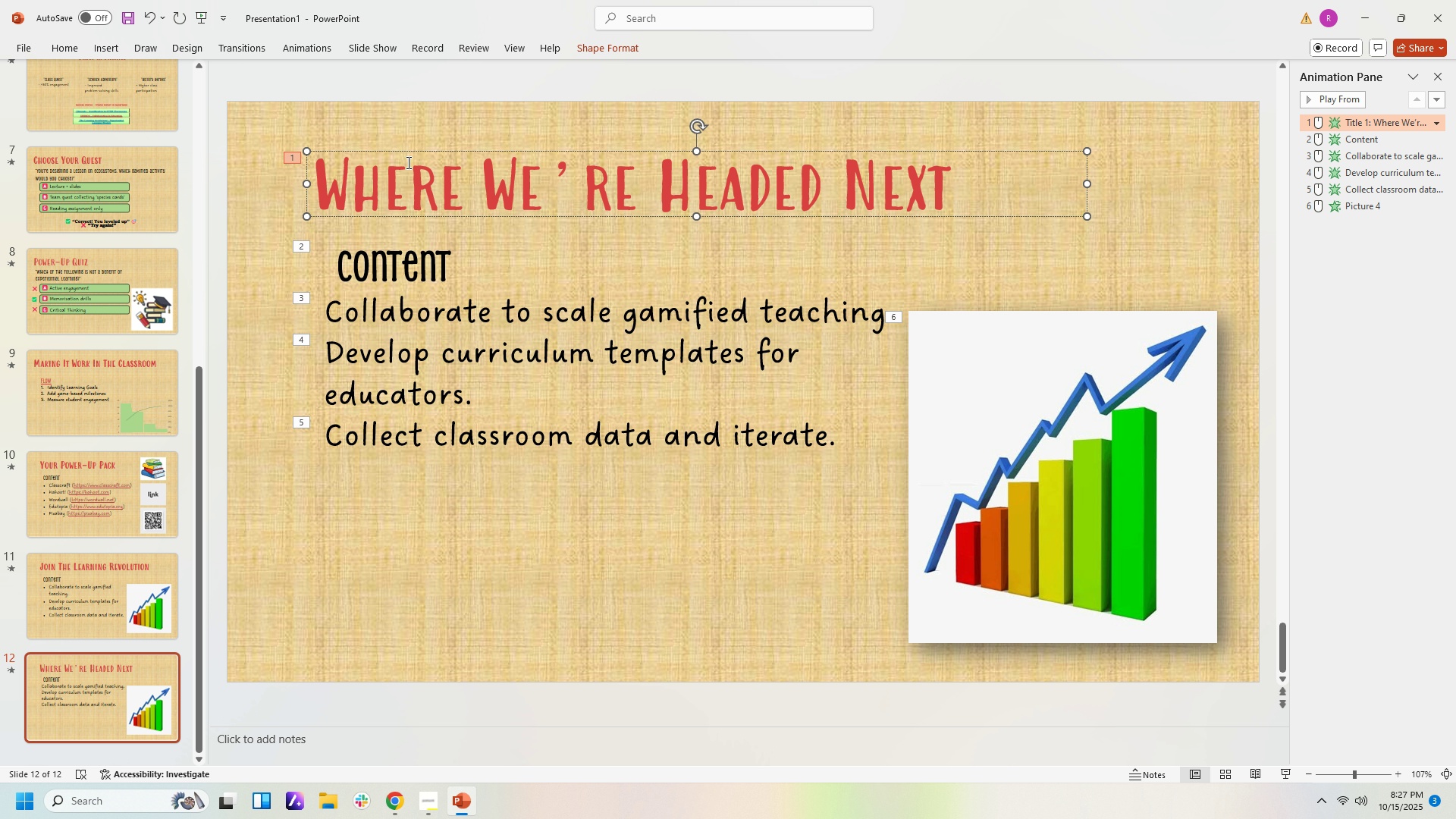 
left_click([395, 800])
 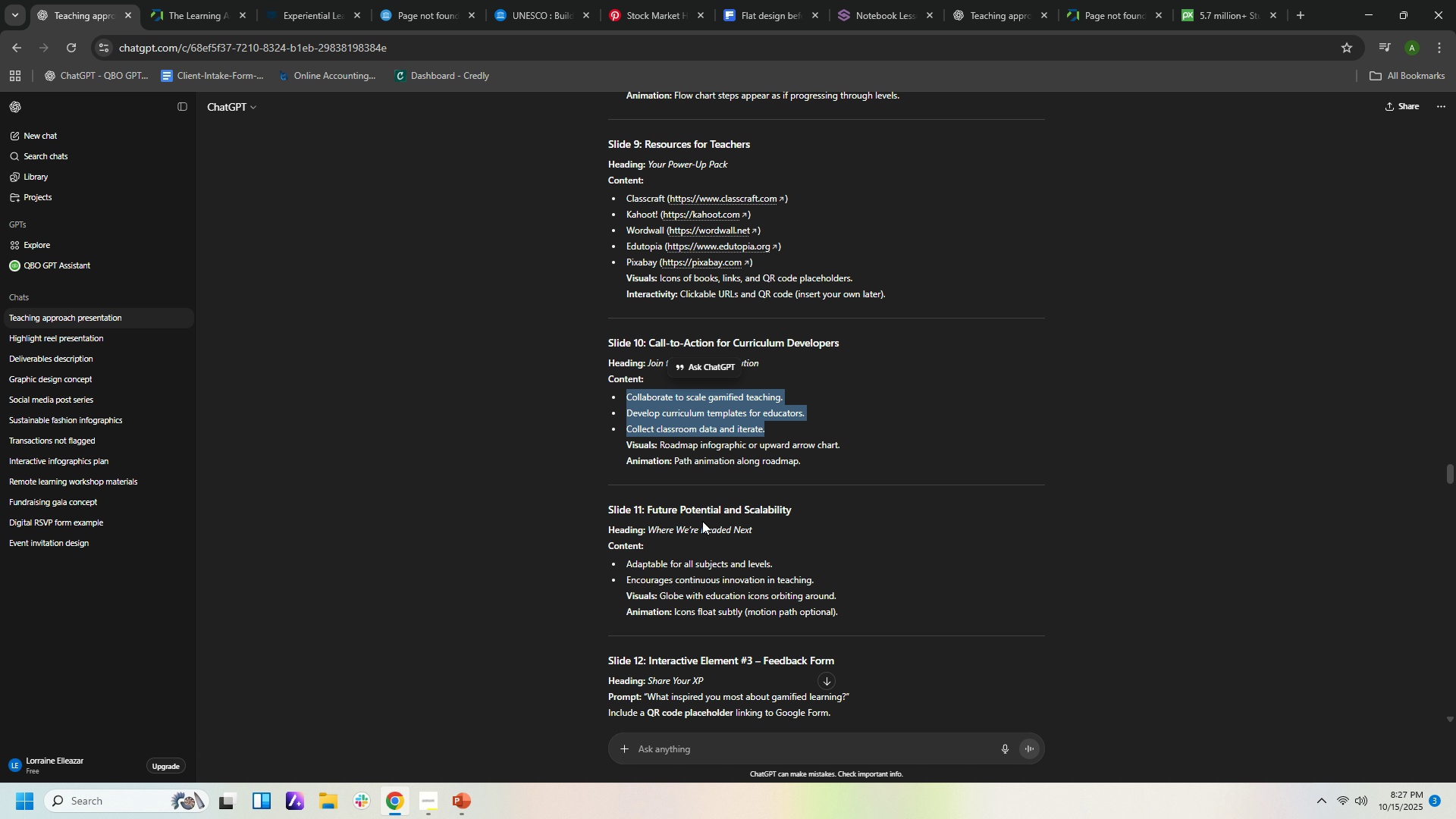 
left_click([831, 530])
 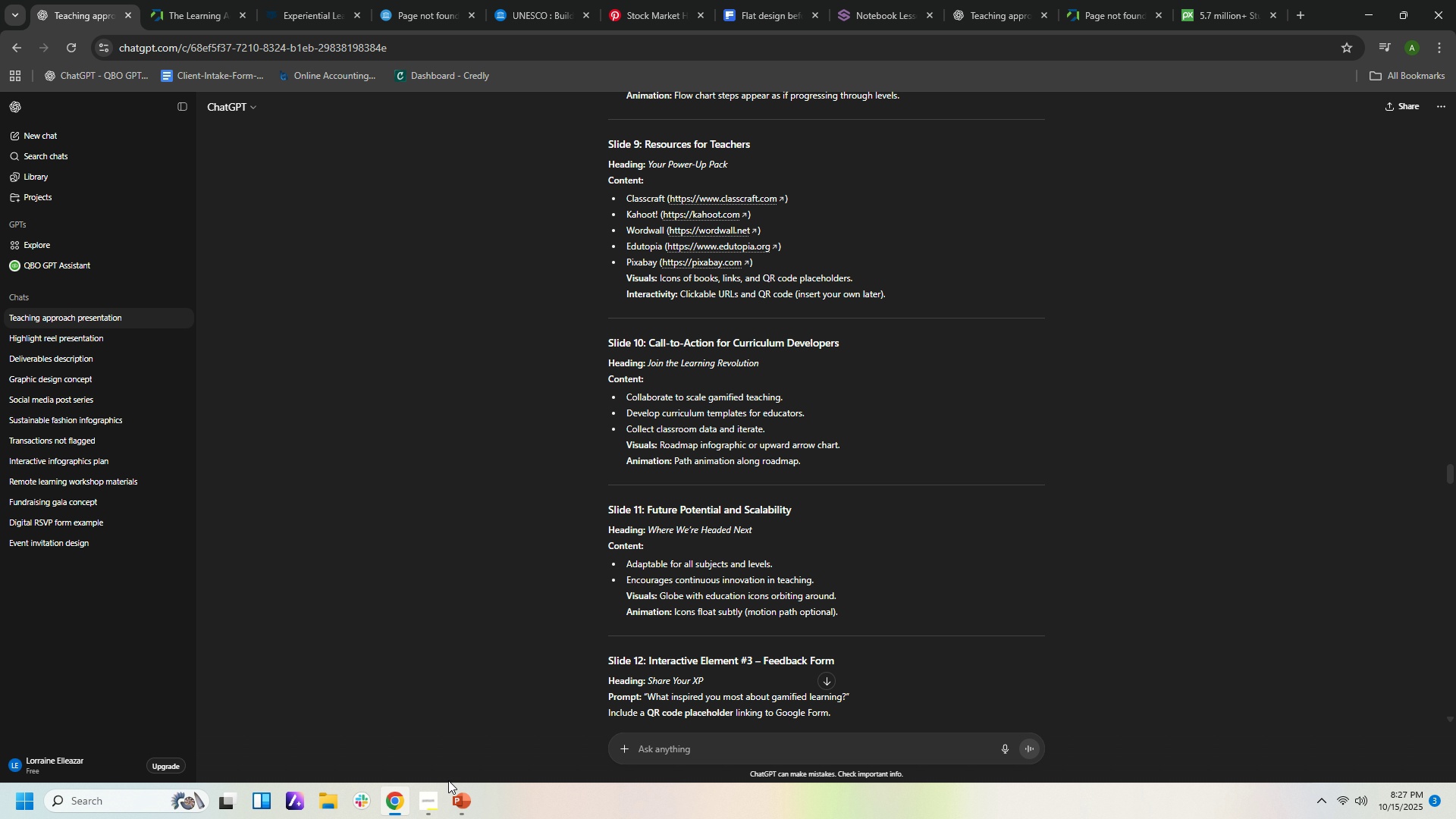 
wait(6.88)
 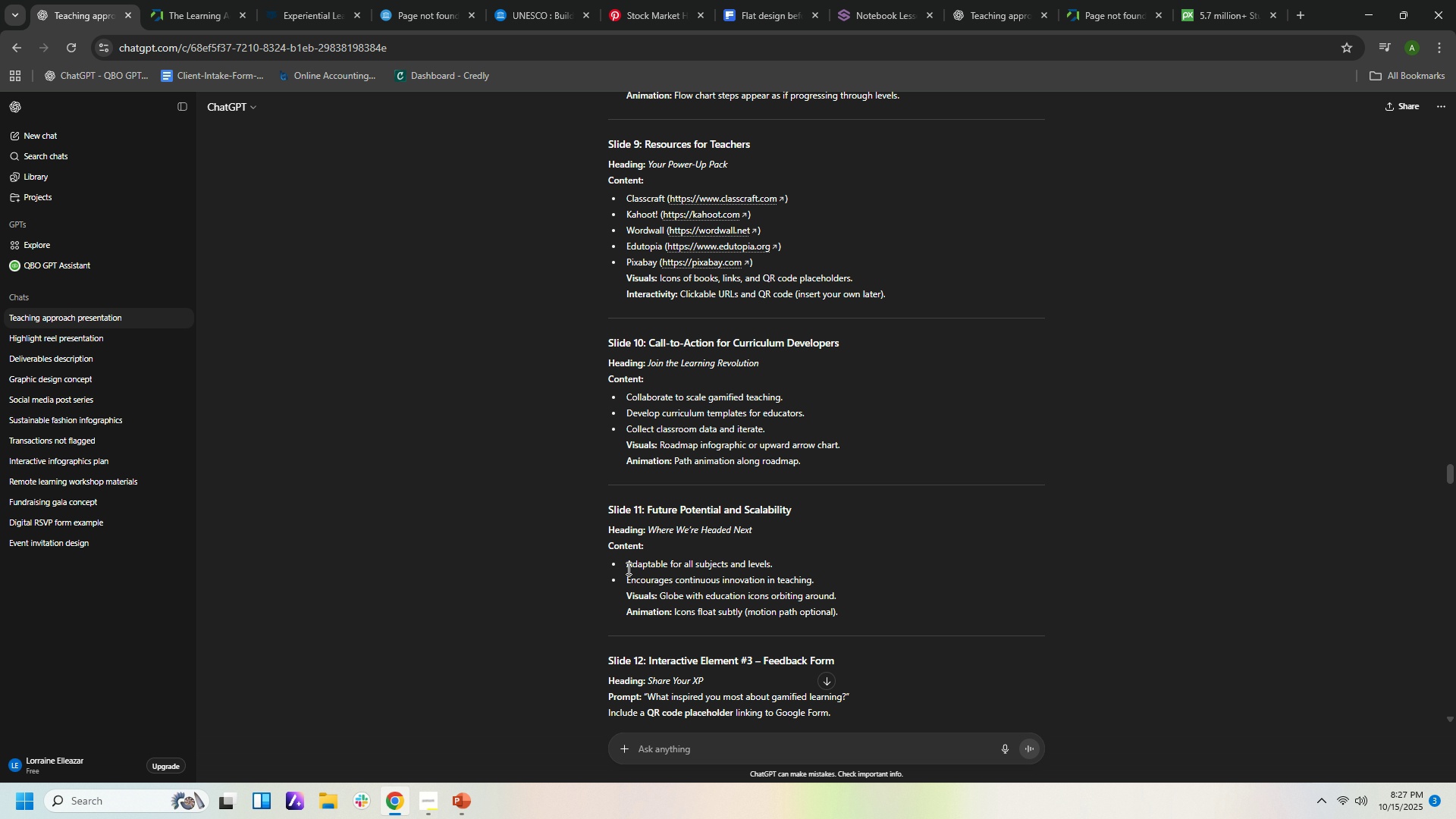 
left_click([467, 798])
 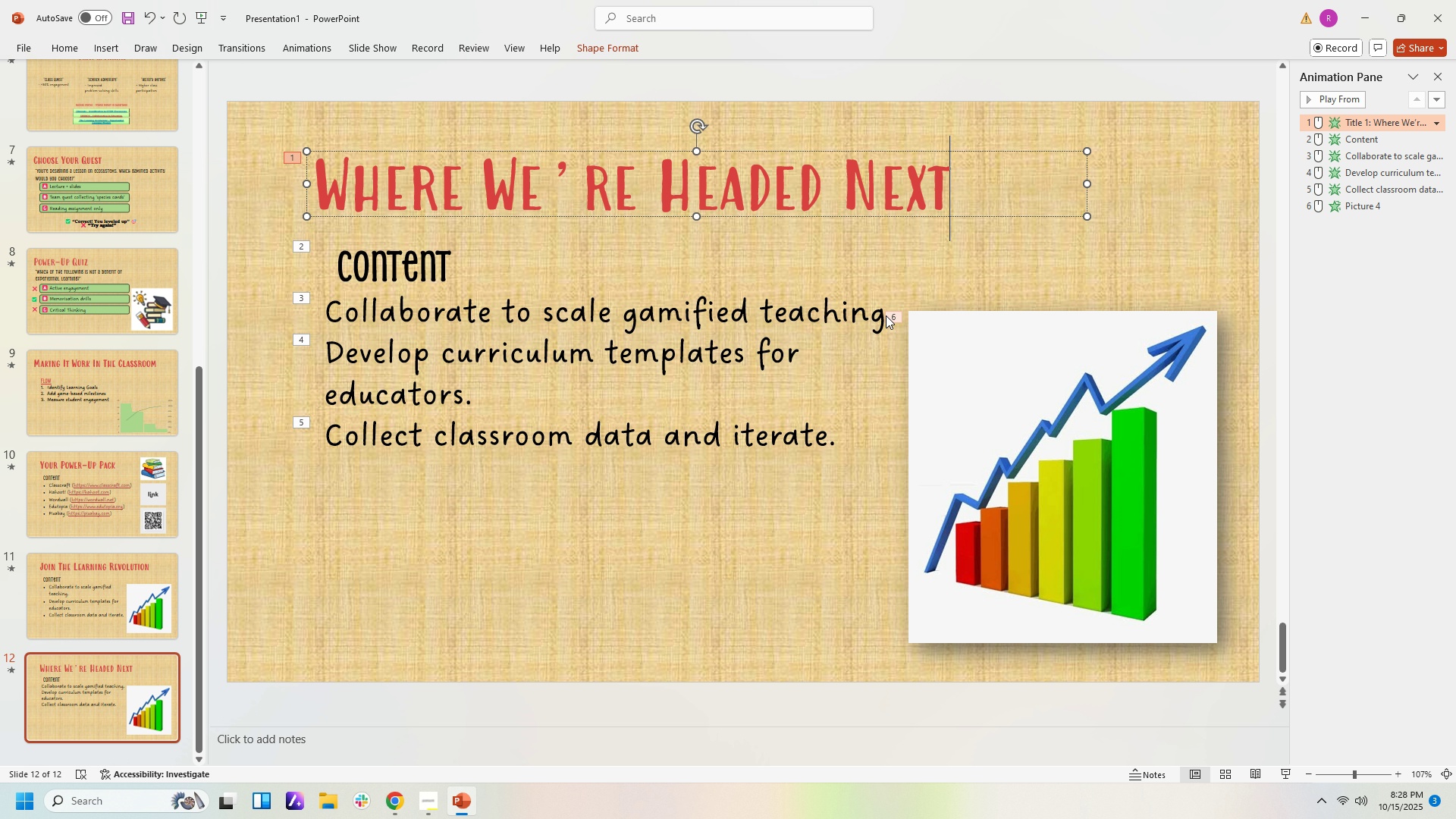 
left_click([952, 335])
 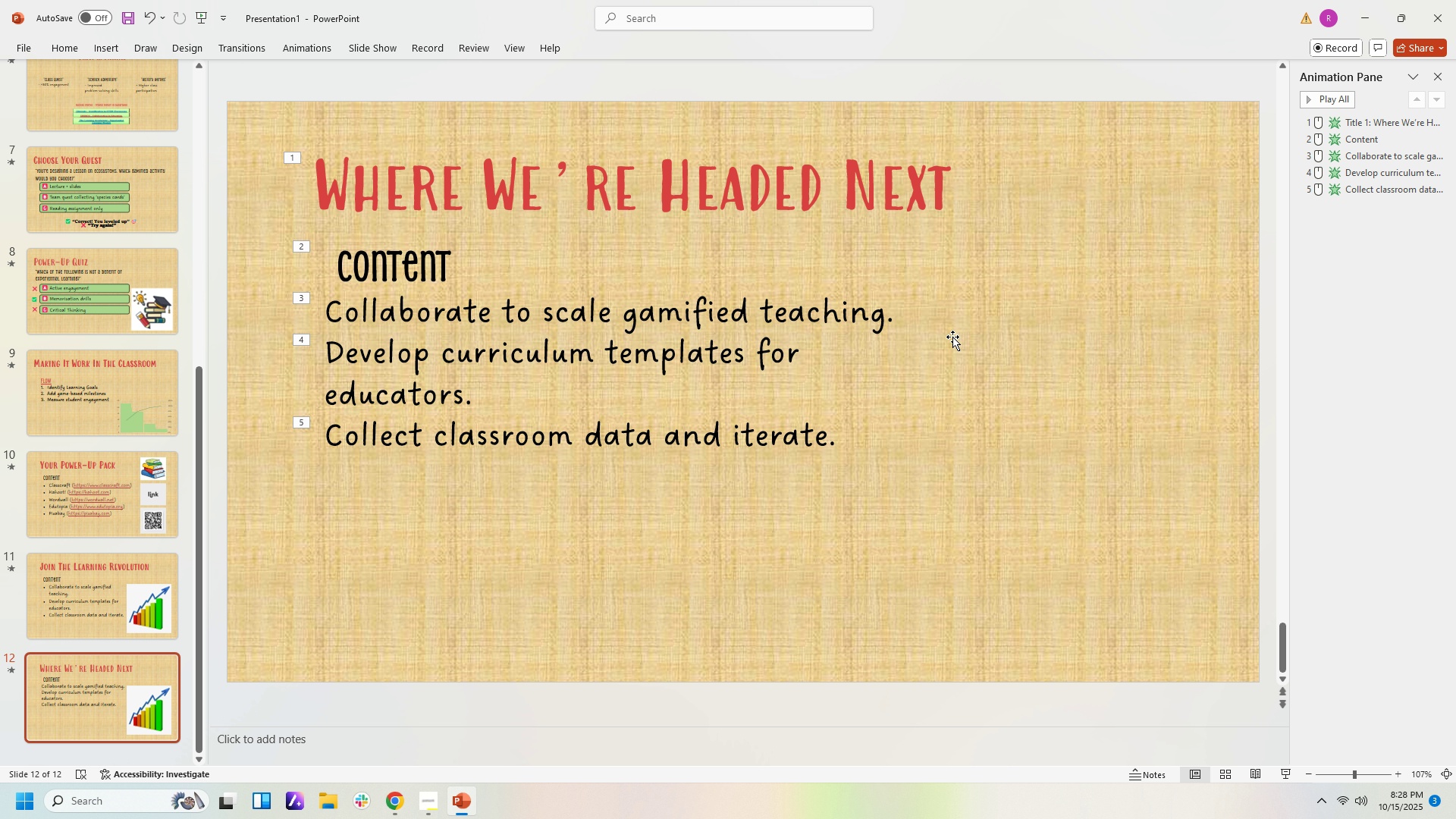 
key(Delete)
 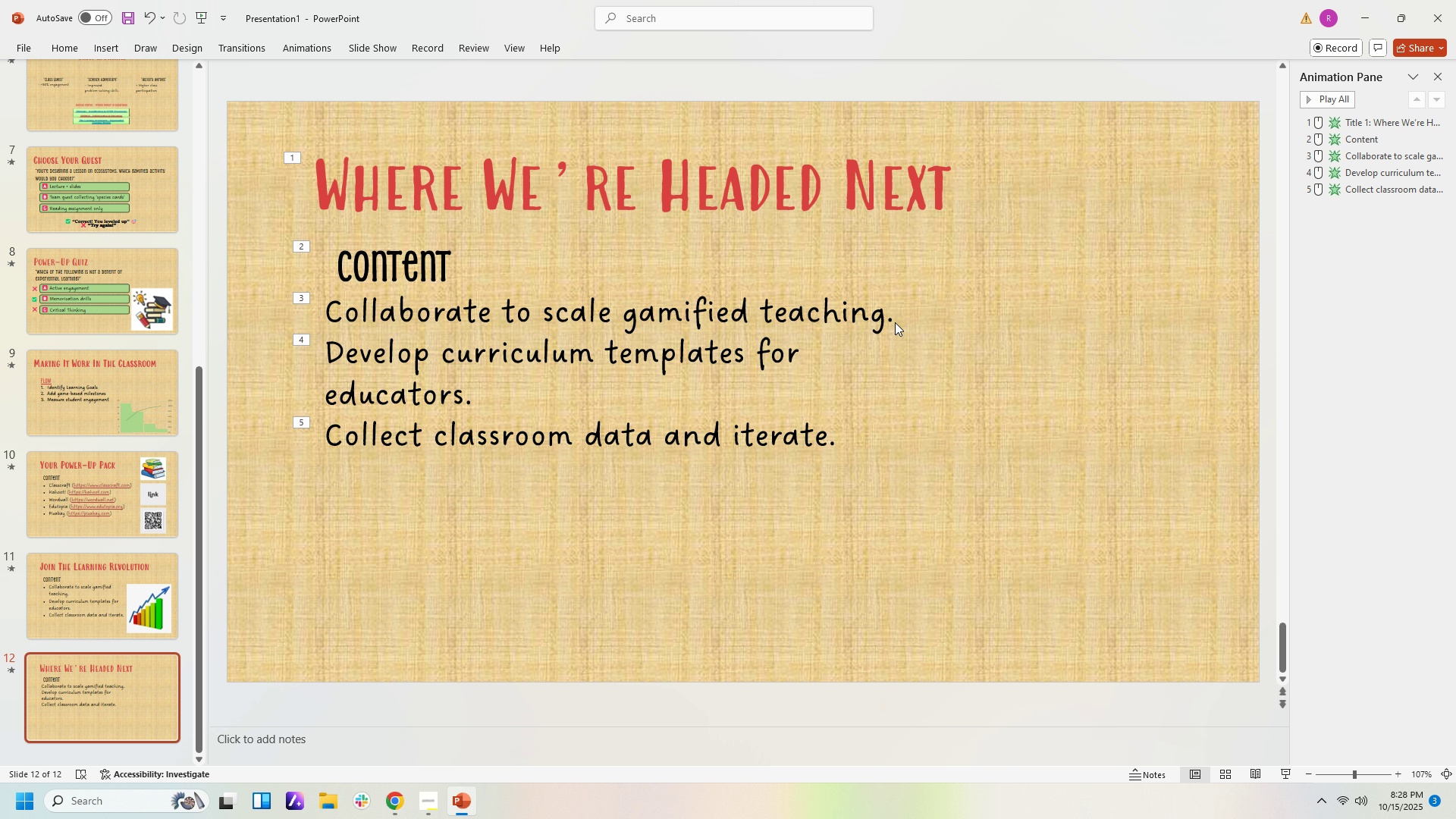 
left_click([895, 322])
 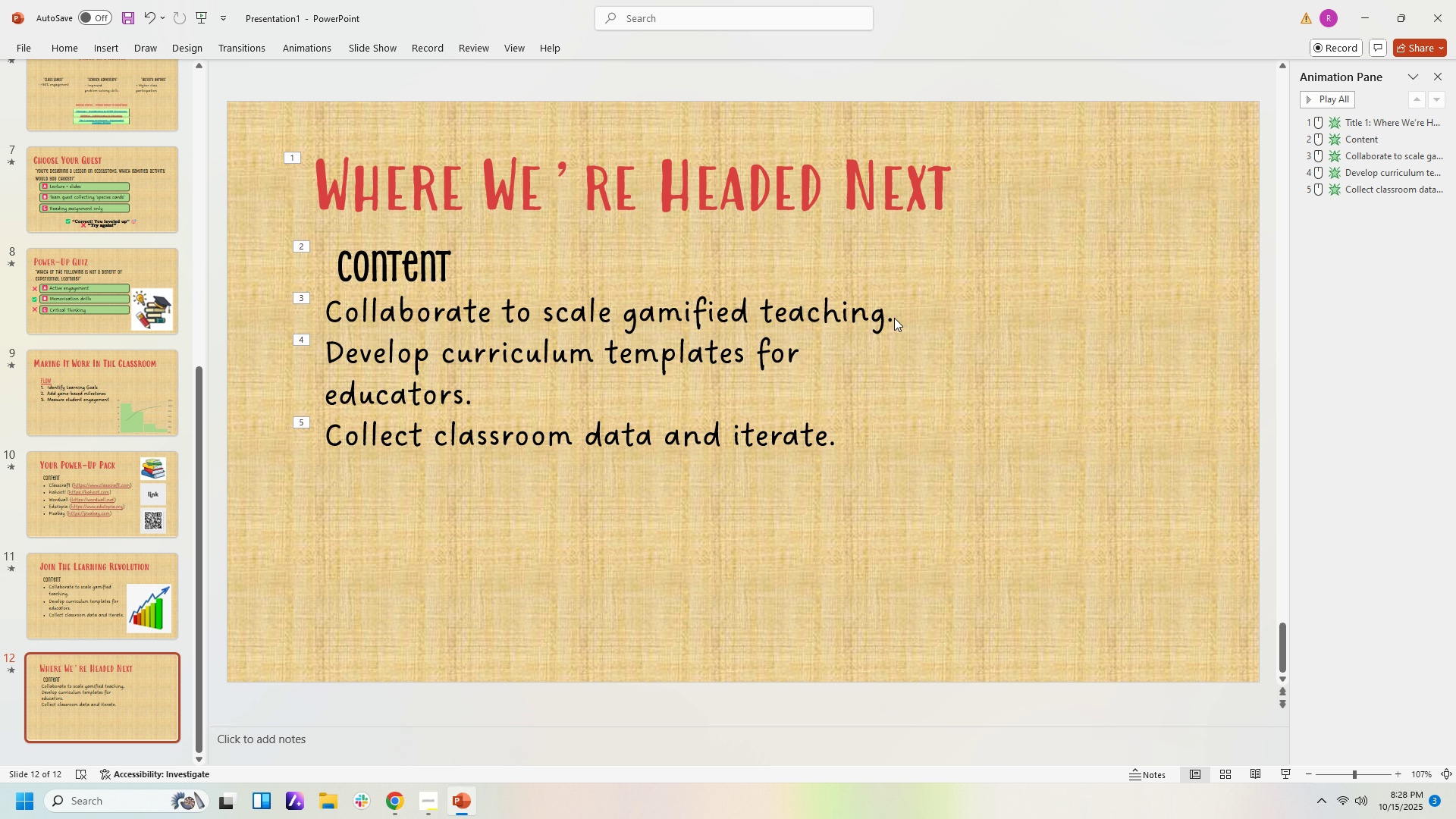 
left_click([894, 318])
 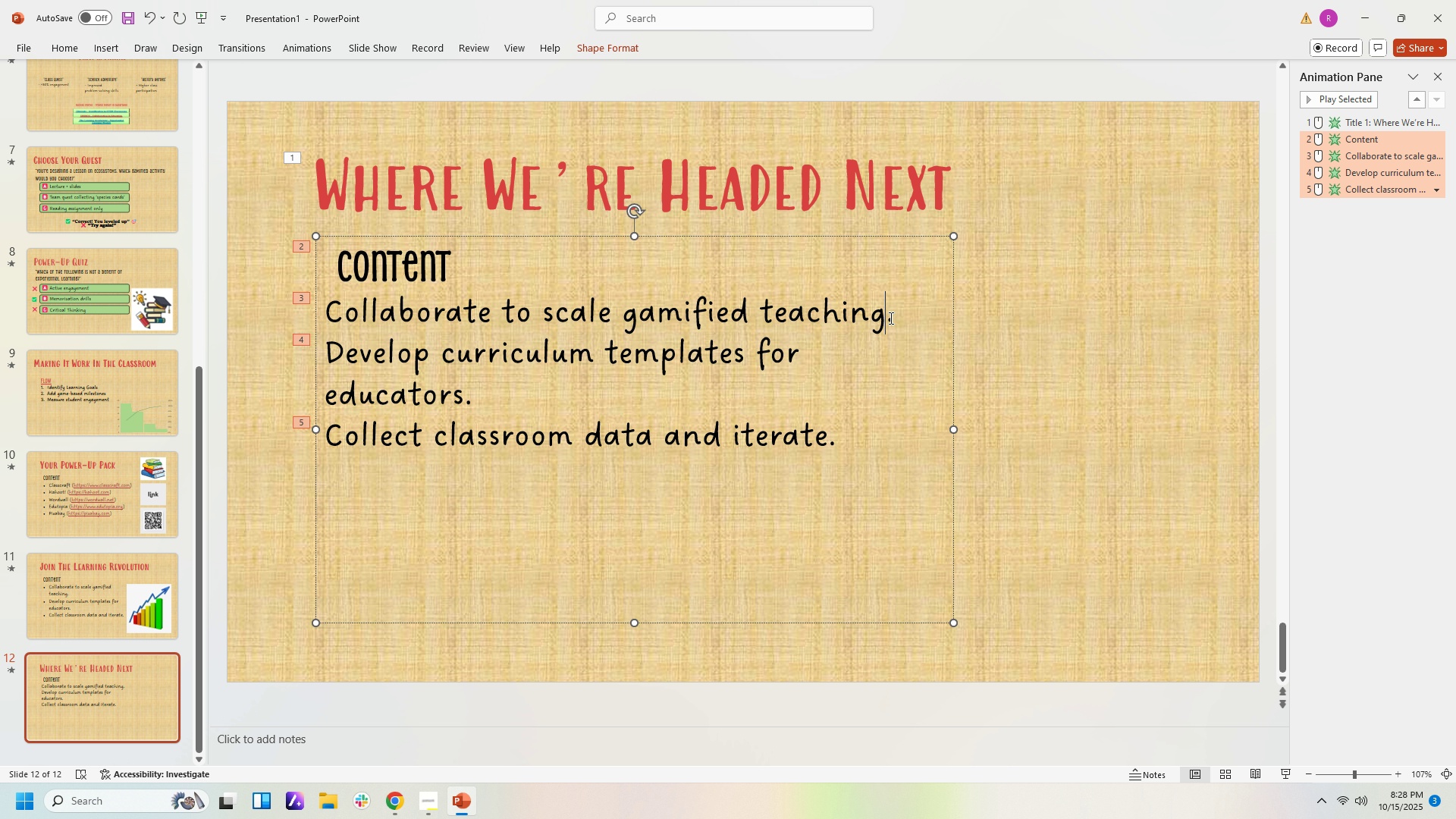 
left_click([890, 318])
 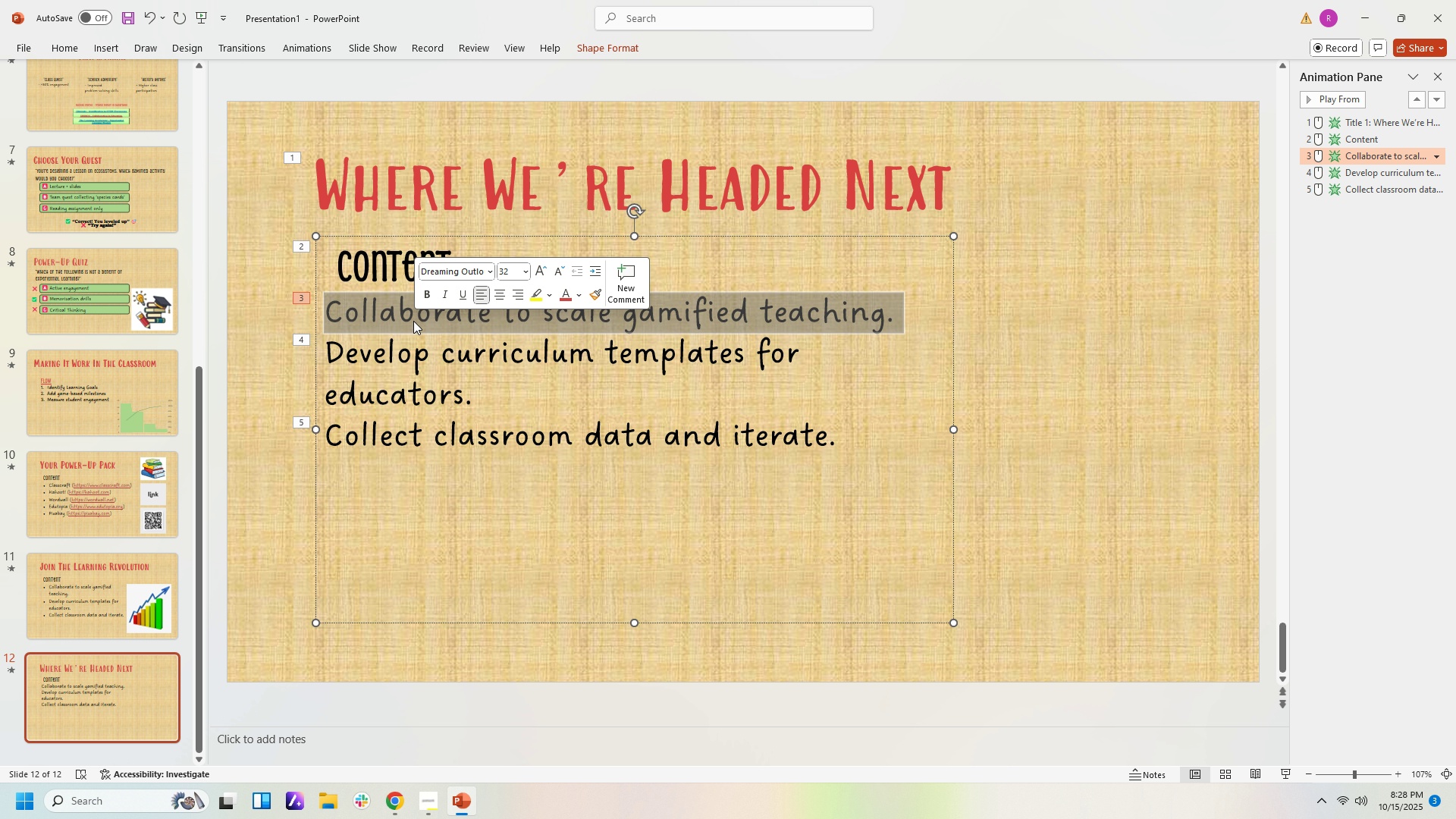 
type(AdDOP)
key(Backspace)
key(Backspace)
key(Backspace)
type(APTABLE FOR ALA)
key(Backspace)
type(L )
 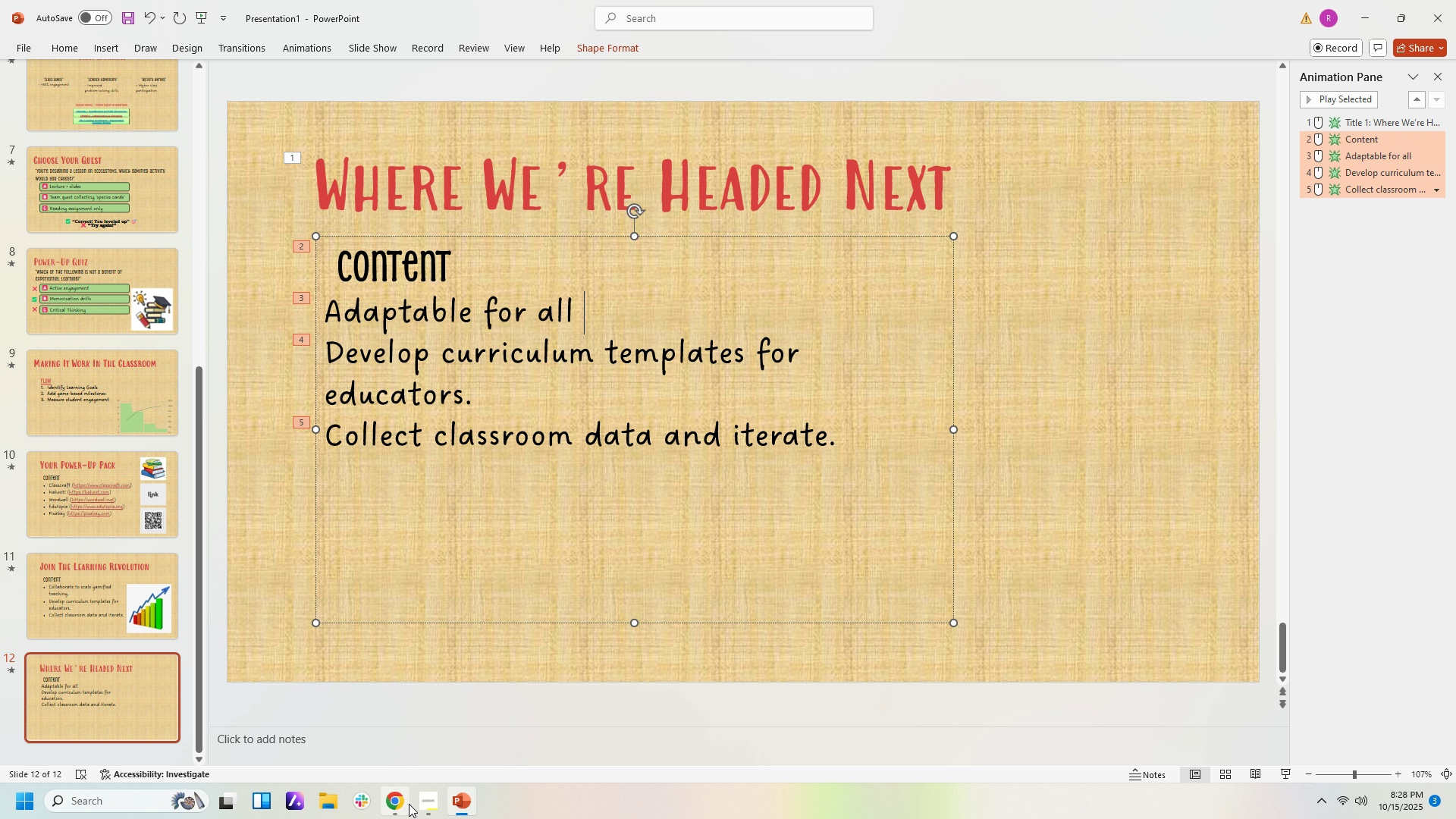 
left_click([403, 799])
 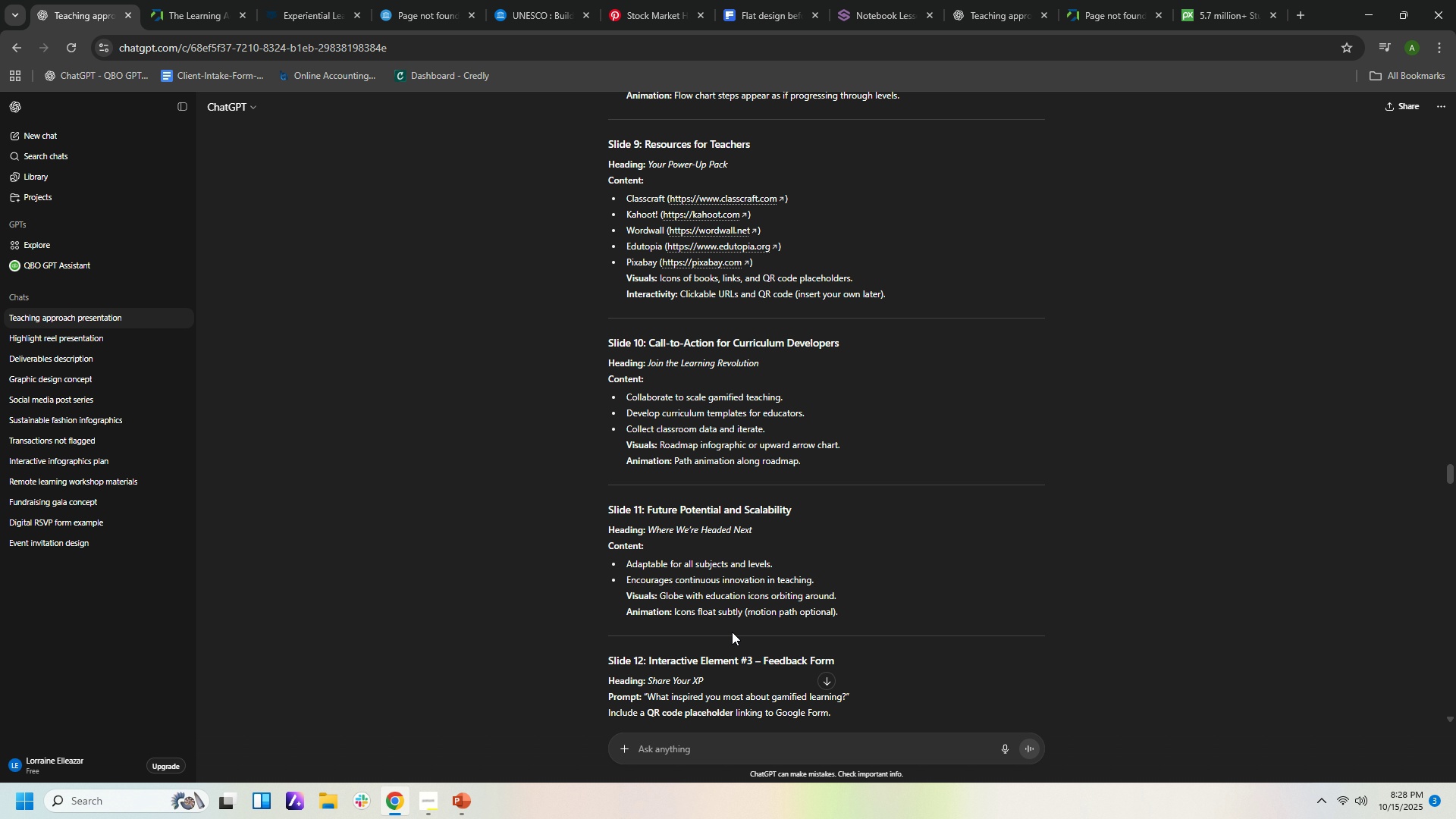 
wait(5.74)
 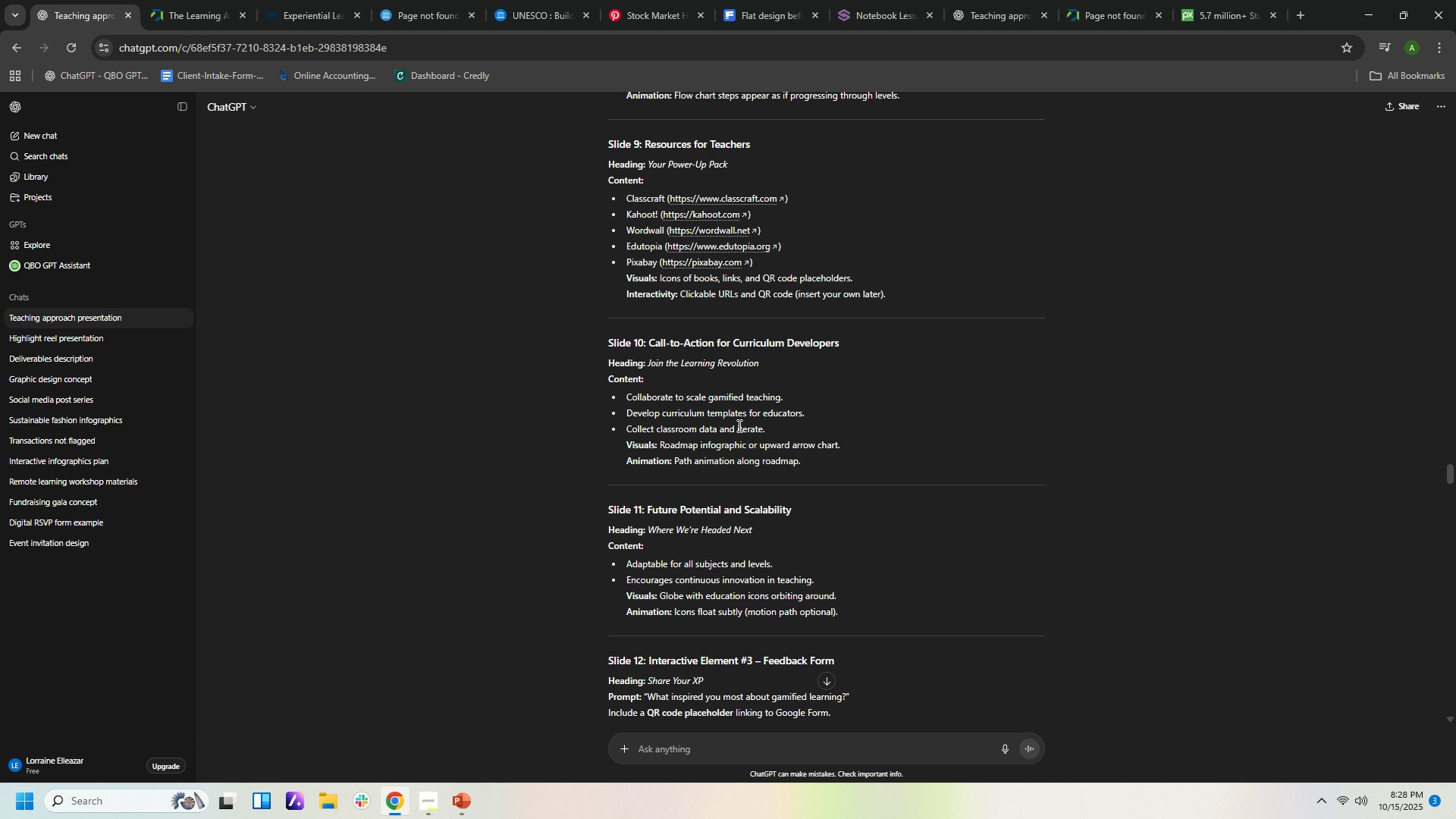 
left_click([466, 810])
 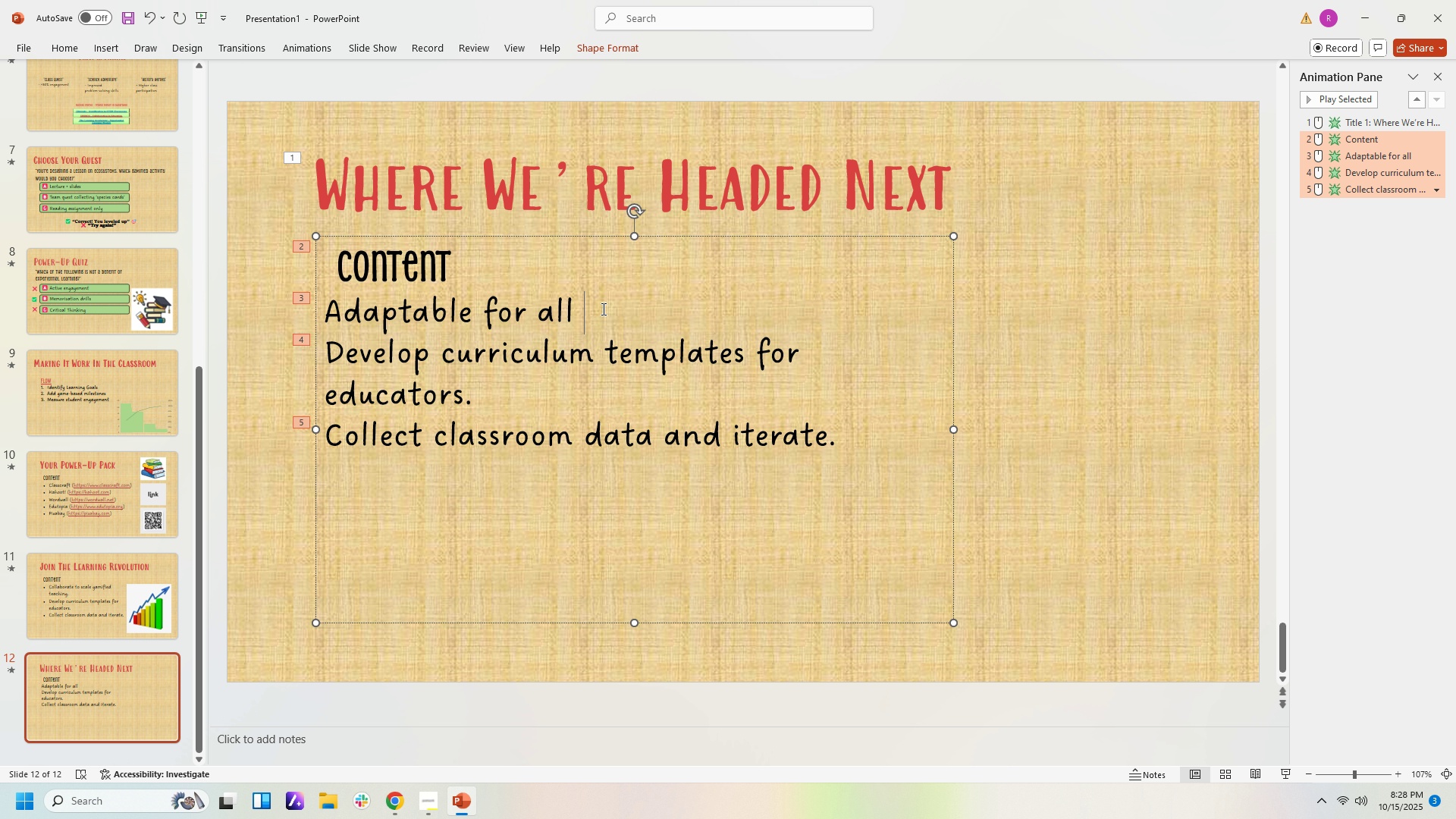 
left_click([602, 309])
 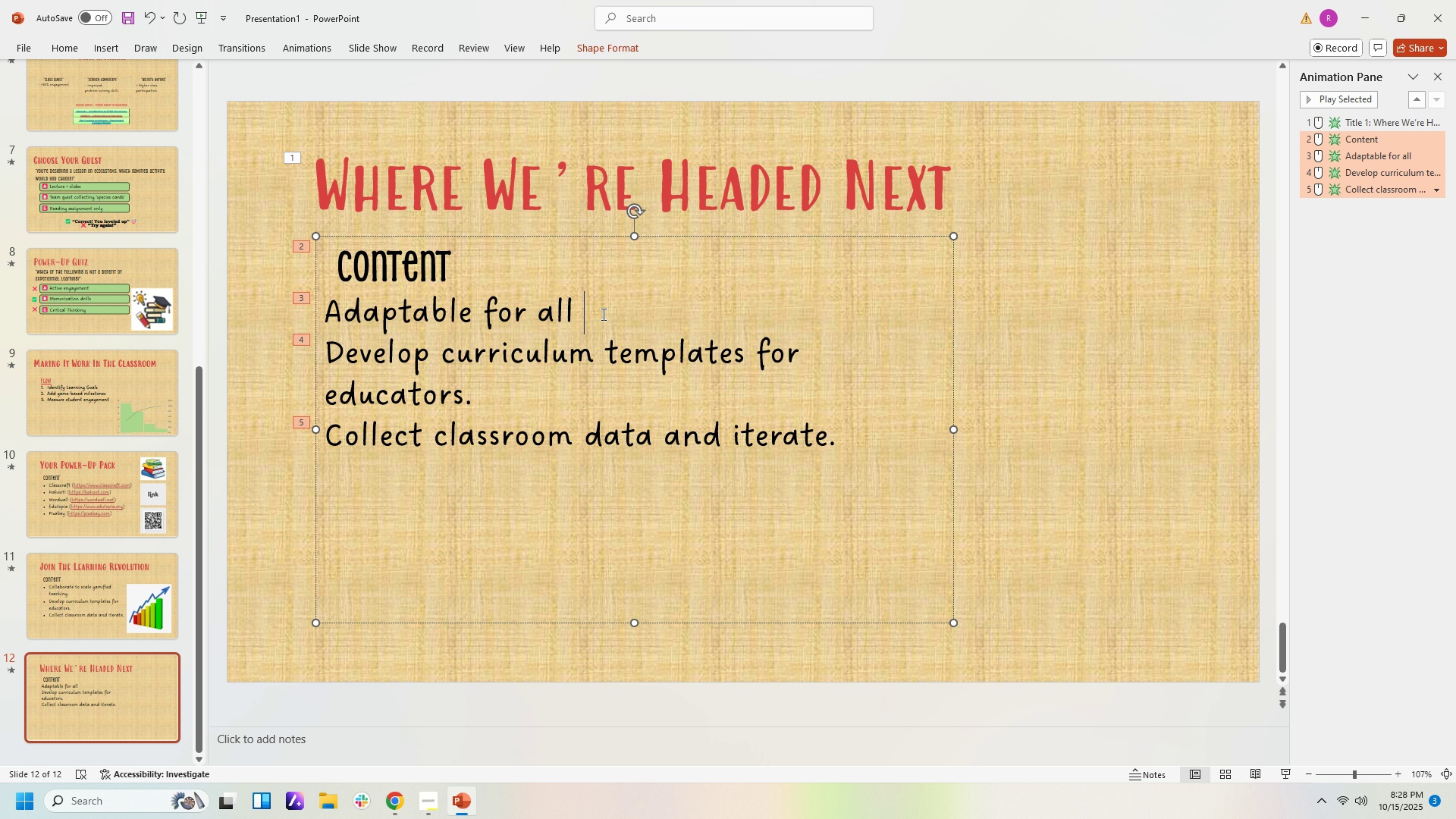 
type(subjects and levels/)
key(Backspace)
type(.)
 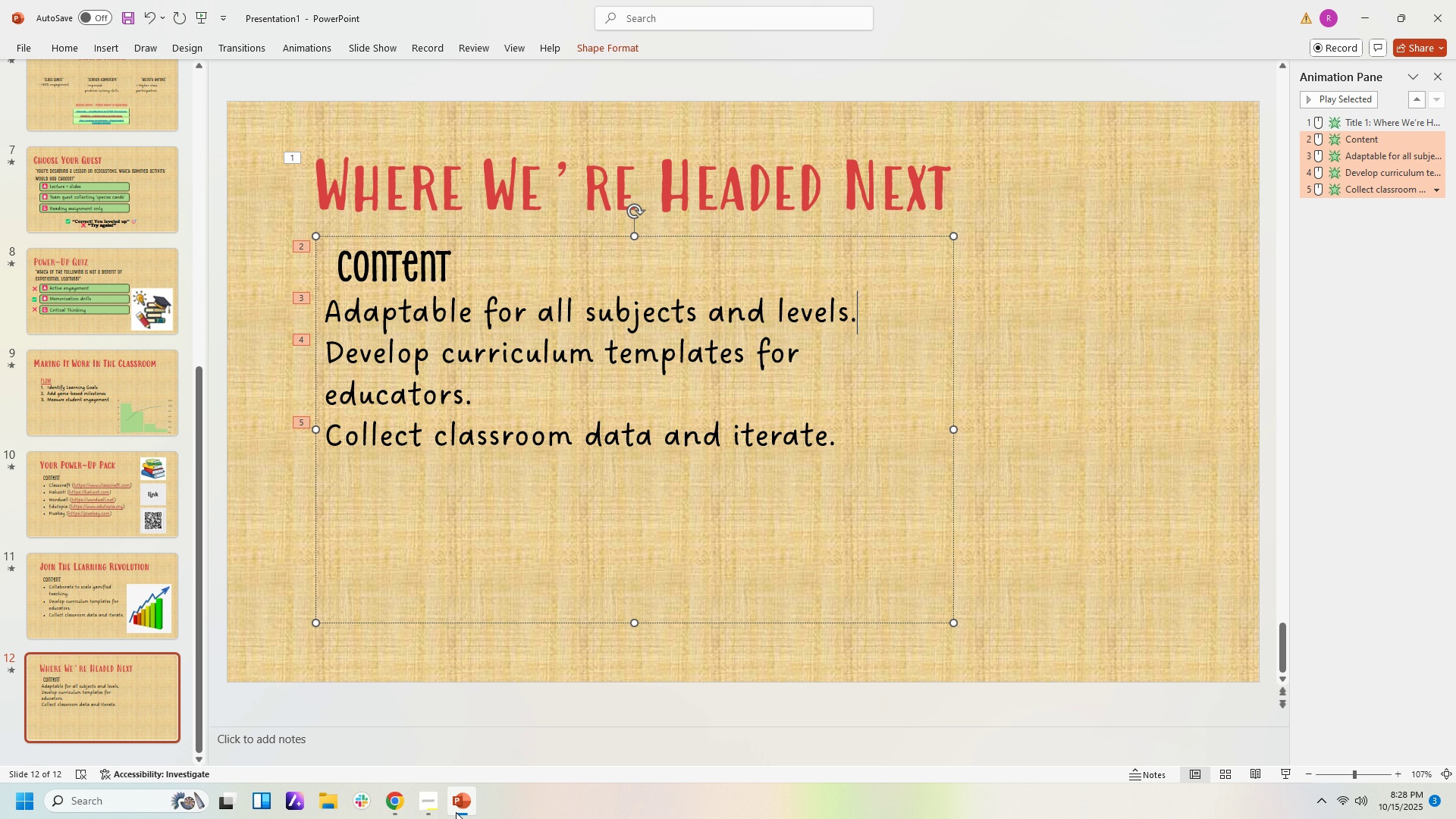 
left_click([458, 805])
 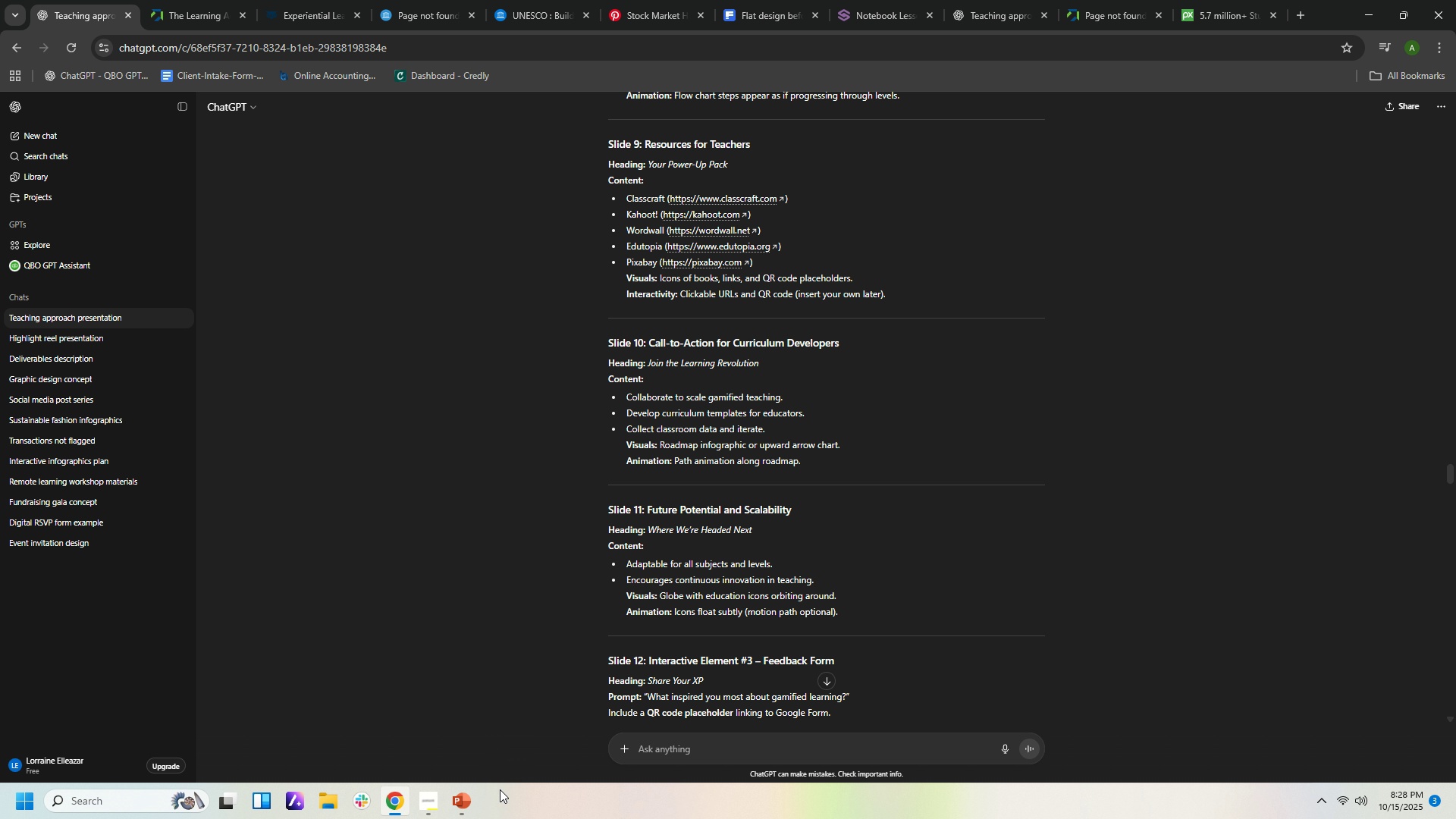 
wait(5.55)
 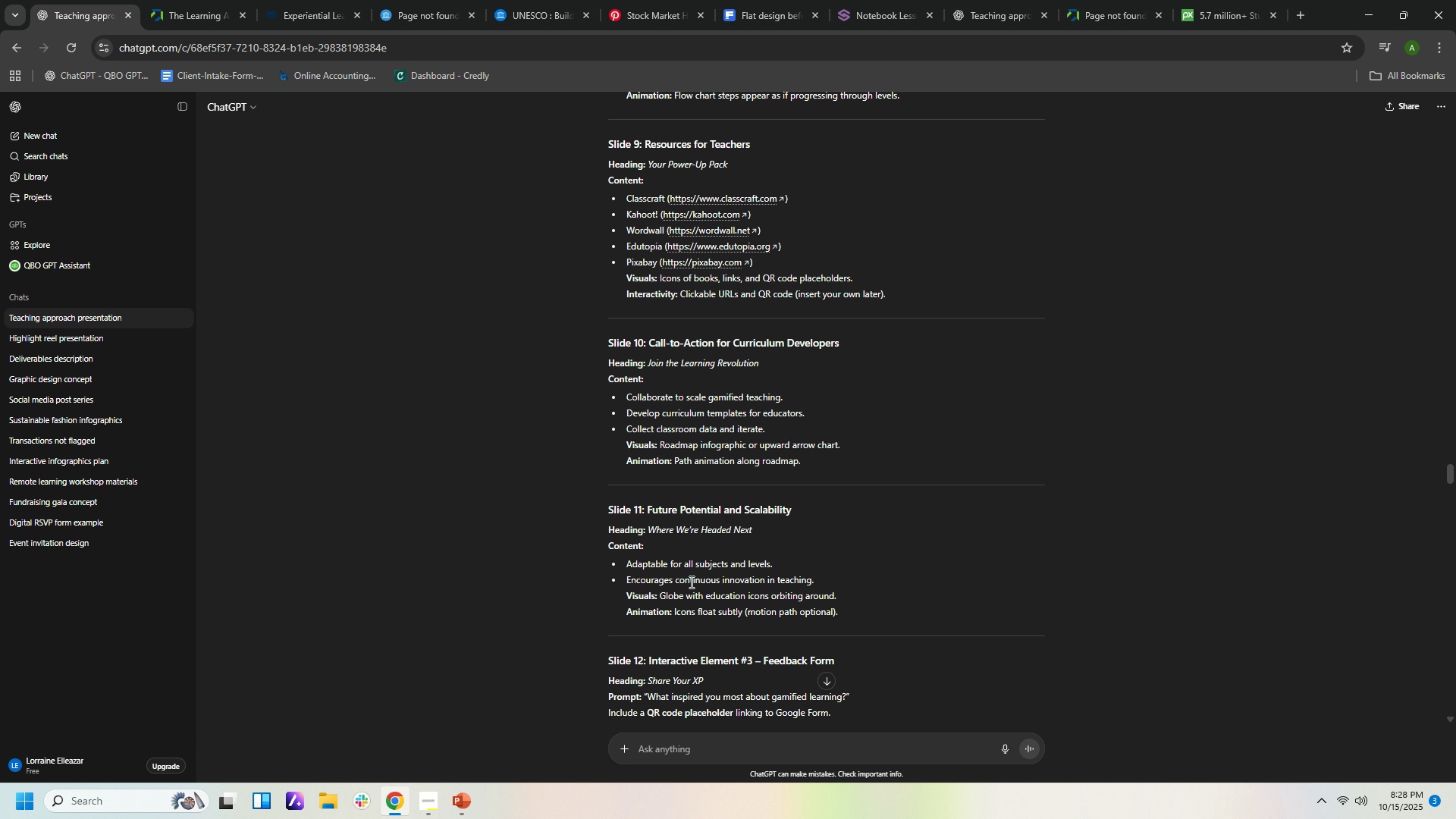 
left_click([456, 806])
 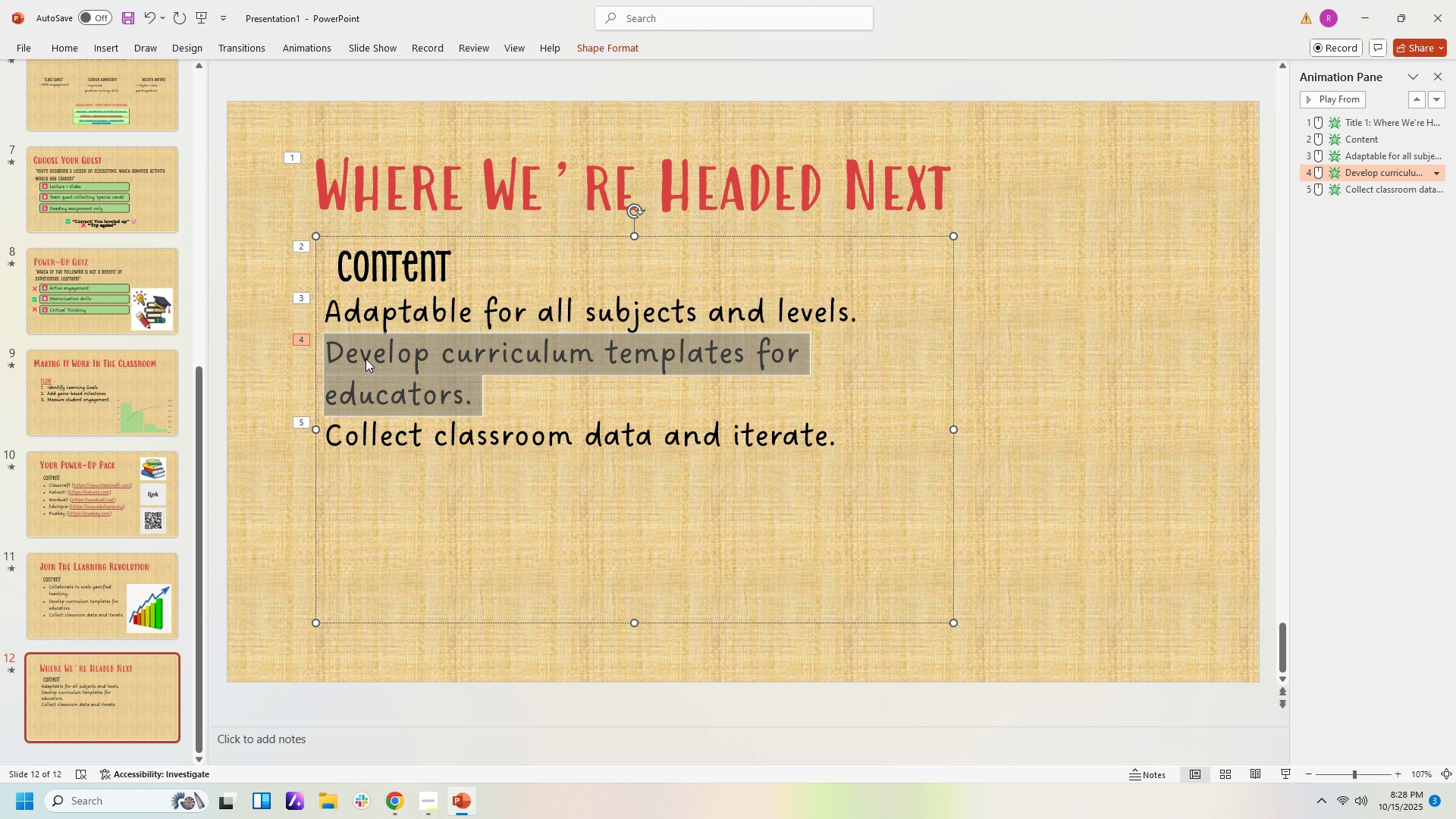 
type(Encourages continouos )
key(Backspace)
key(Backspace)
key(Backspace)
key(Backspace)
key(Backspace)
type(uos)
key(Backspace)
type(us )
 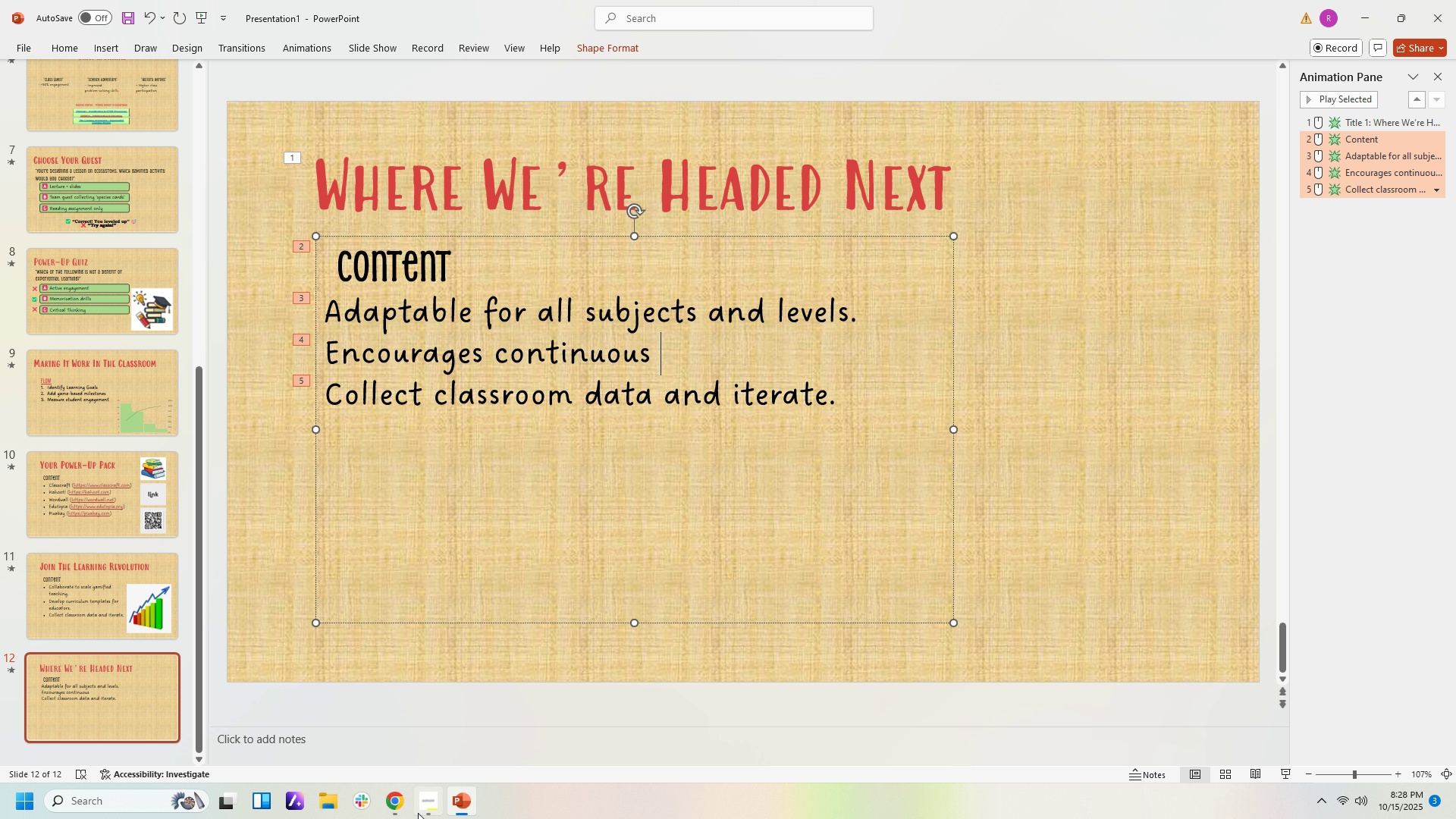 
left_click([400, 809])
 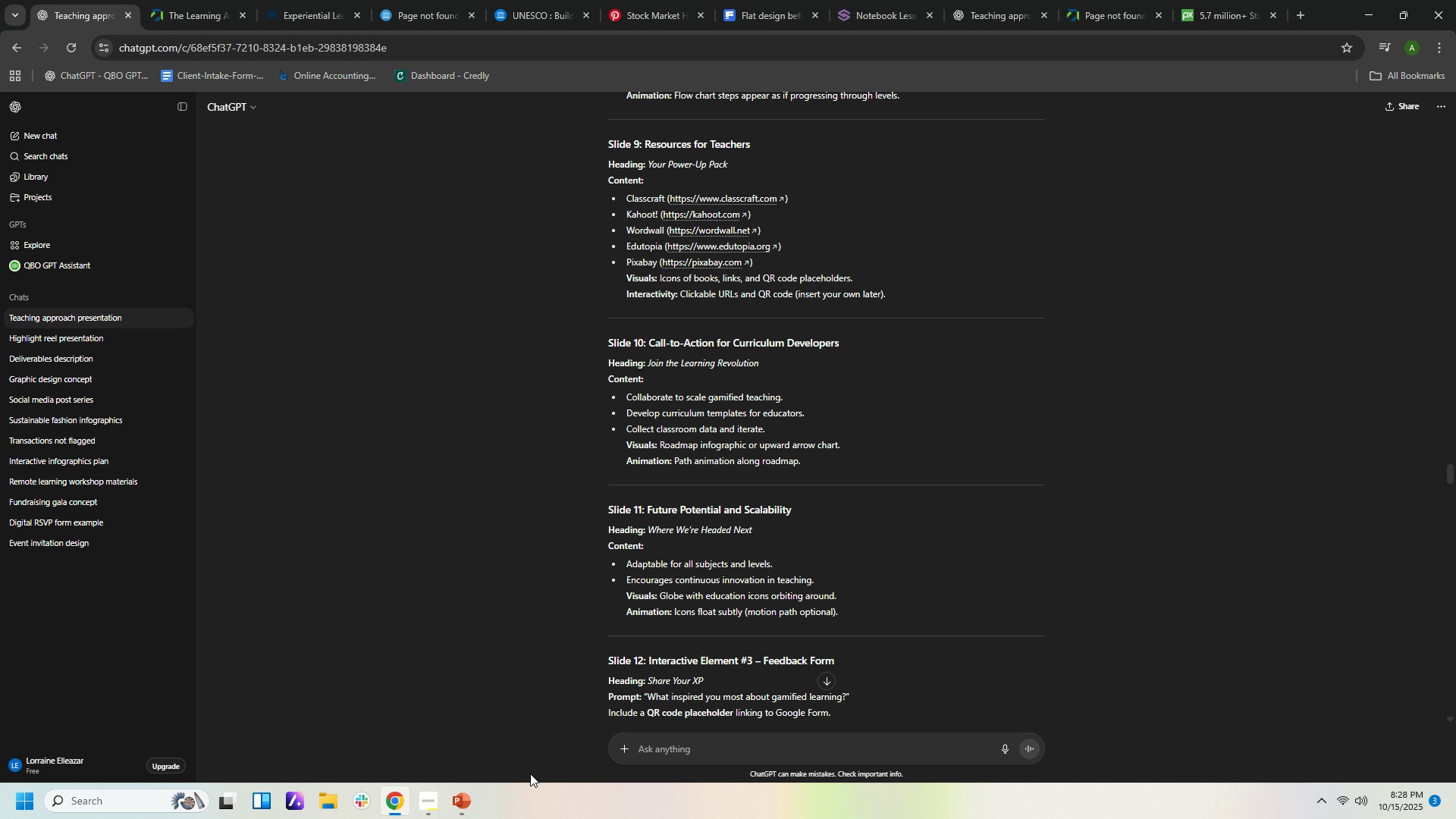 
left_click([463, 801])
 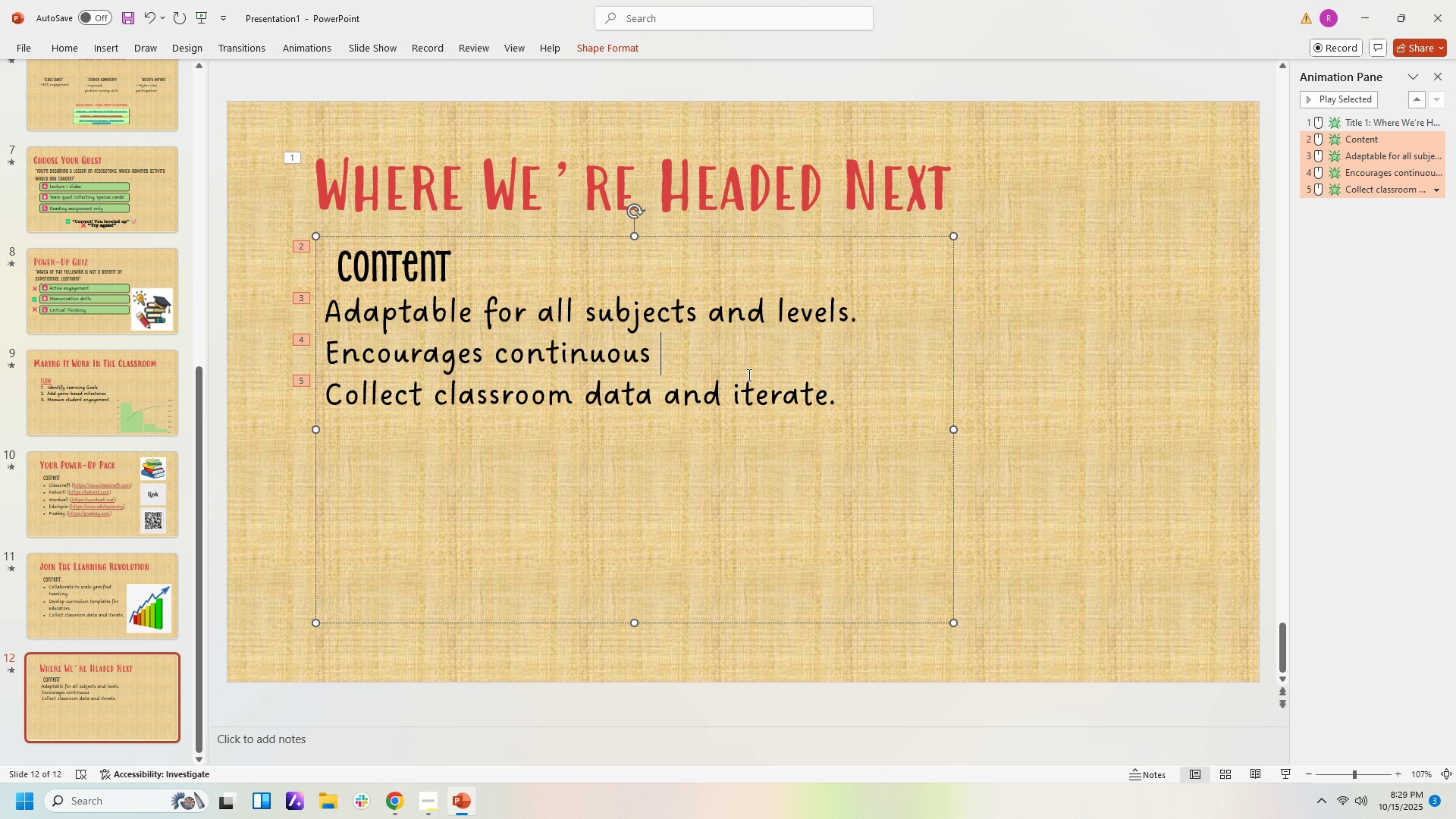 
left_click([748, 375])
 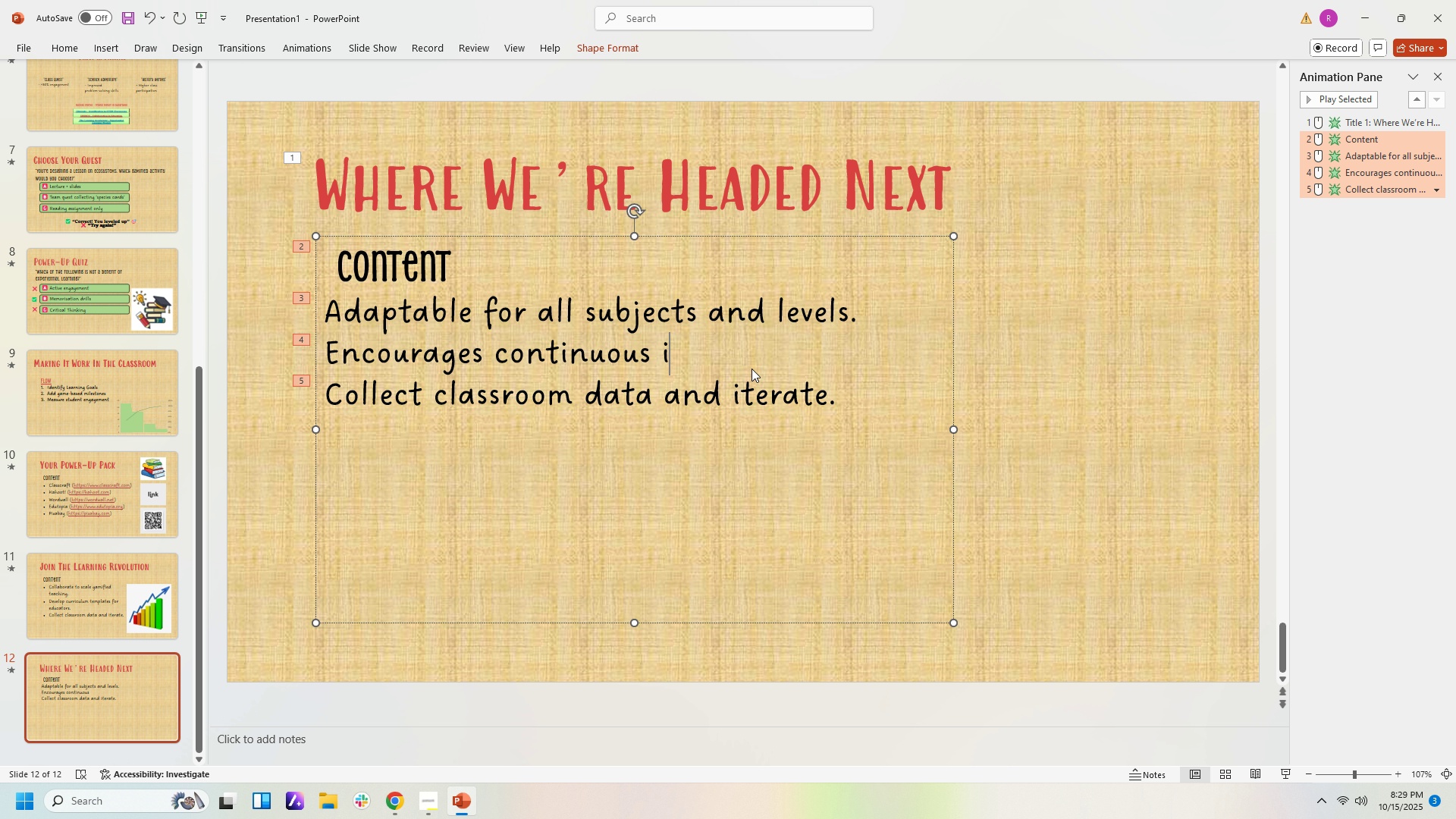 
type(innovation n)
key(Backspace)
type(in teaching.)
key(Backspace)
 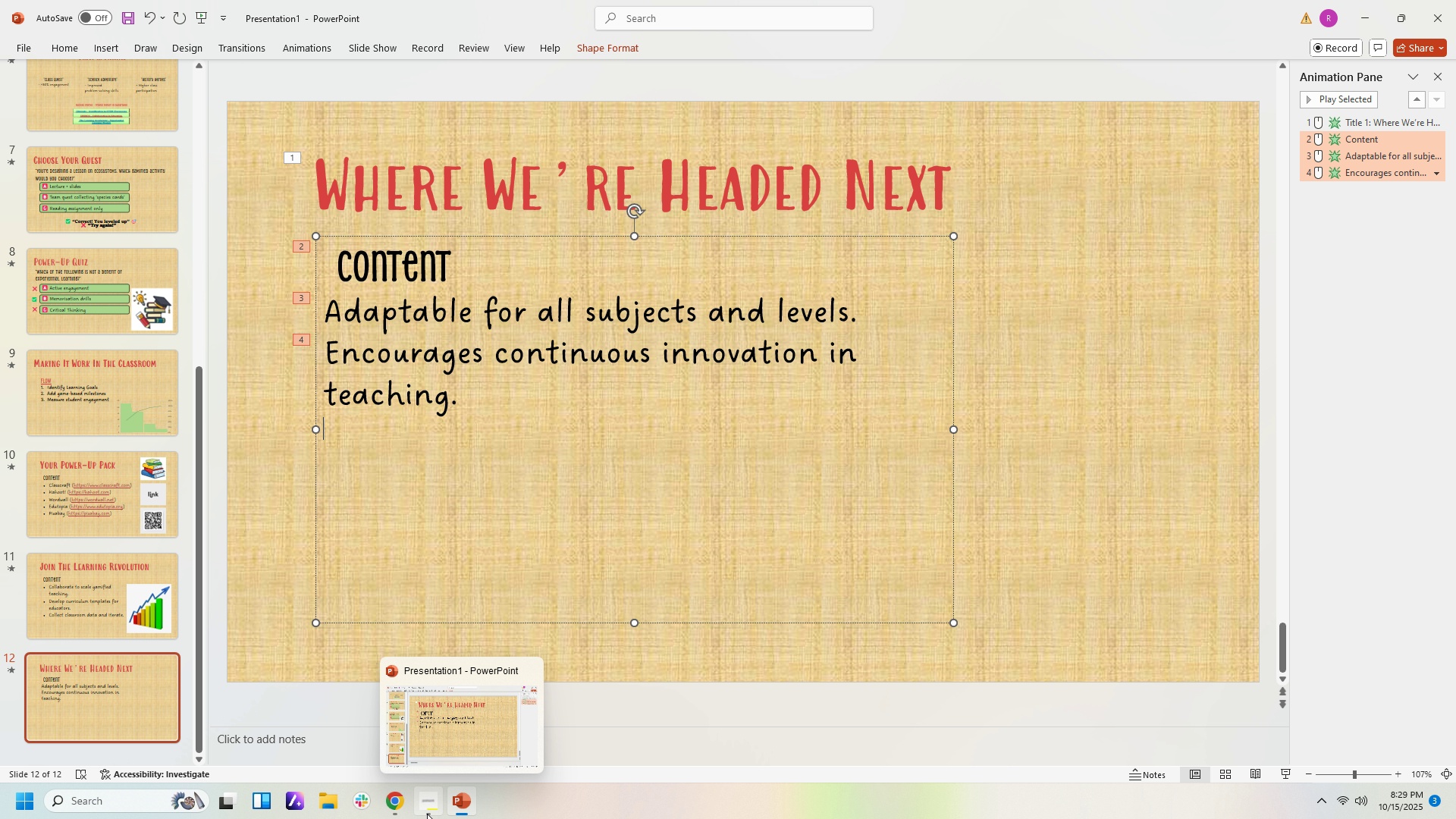 
left_click([399, 809])
 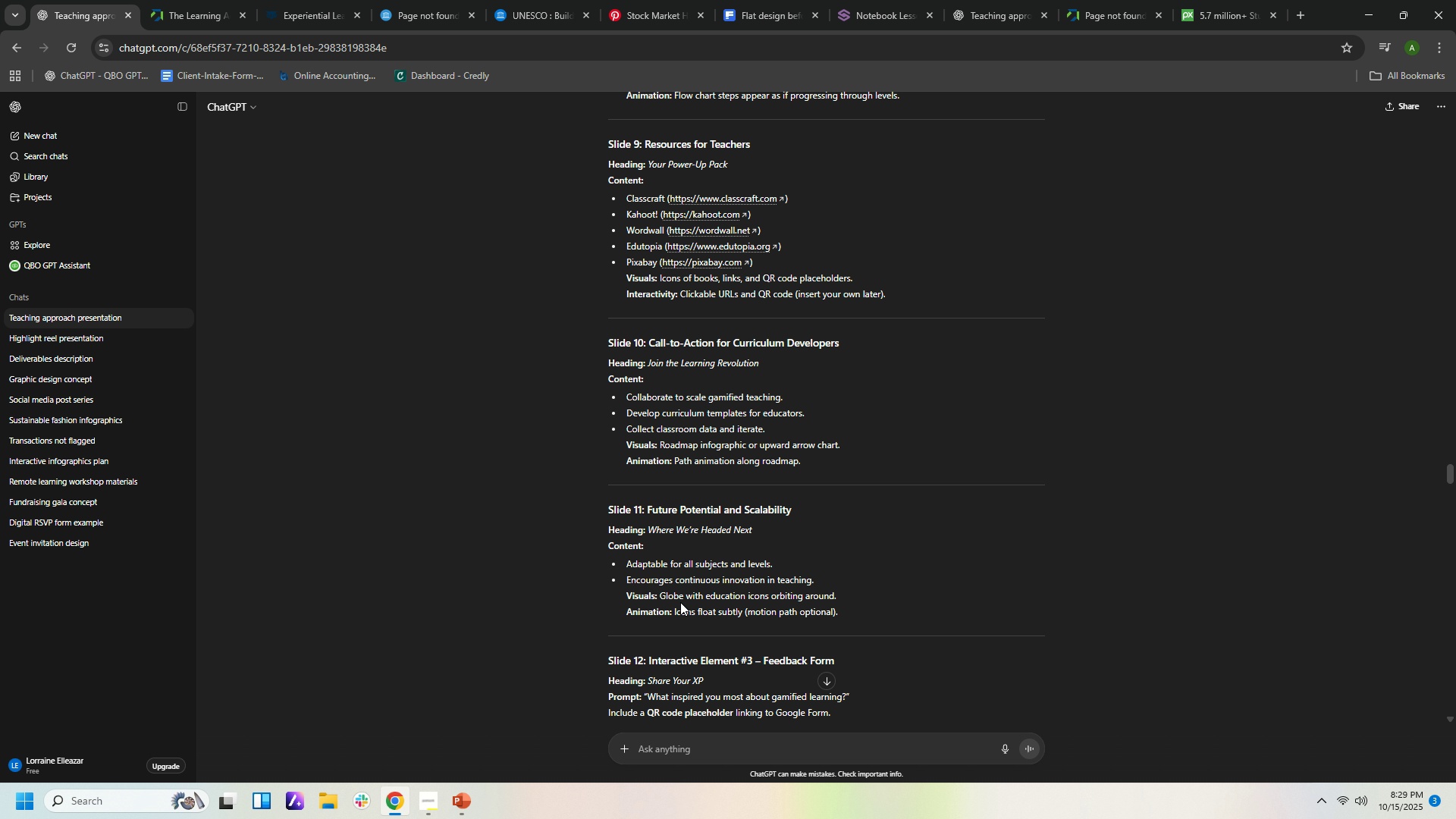 
wait(6.78)
 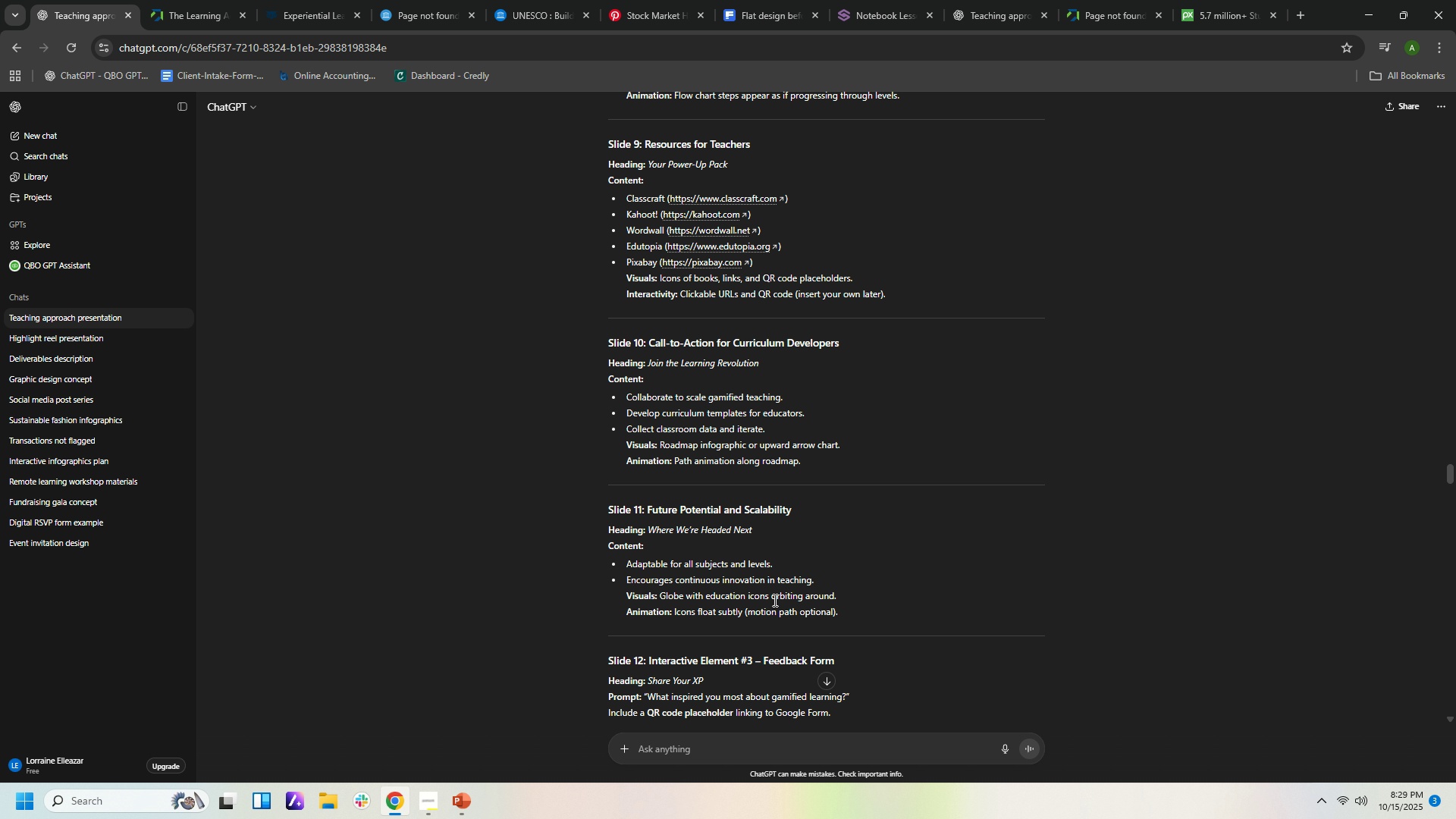 
mouse_move([845, 594])
 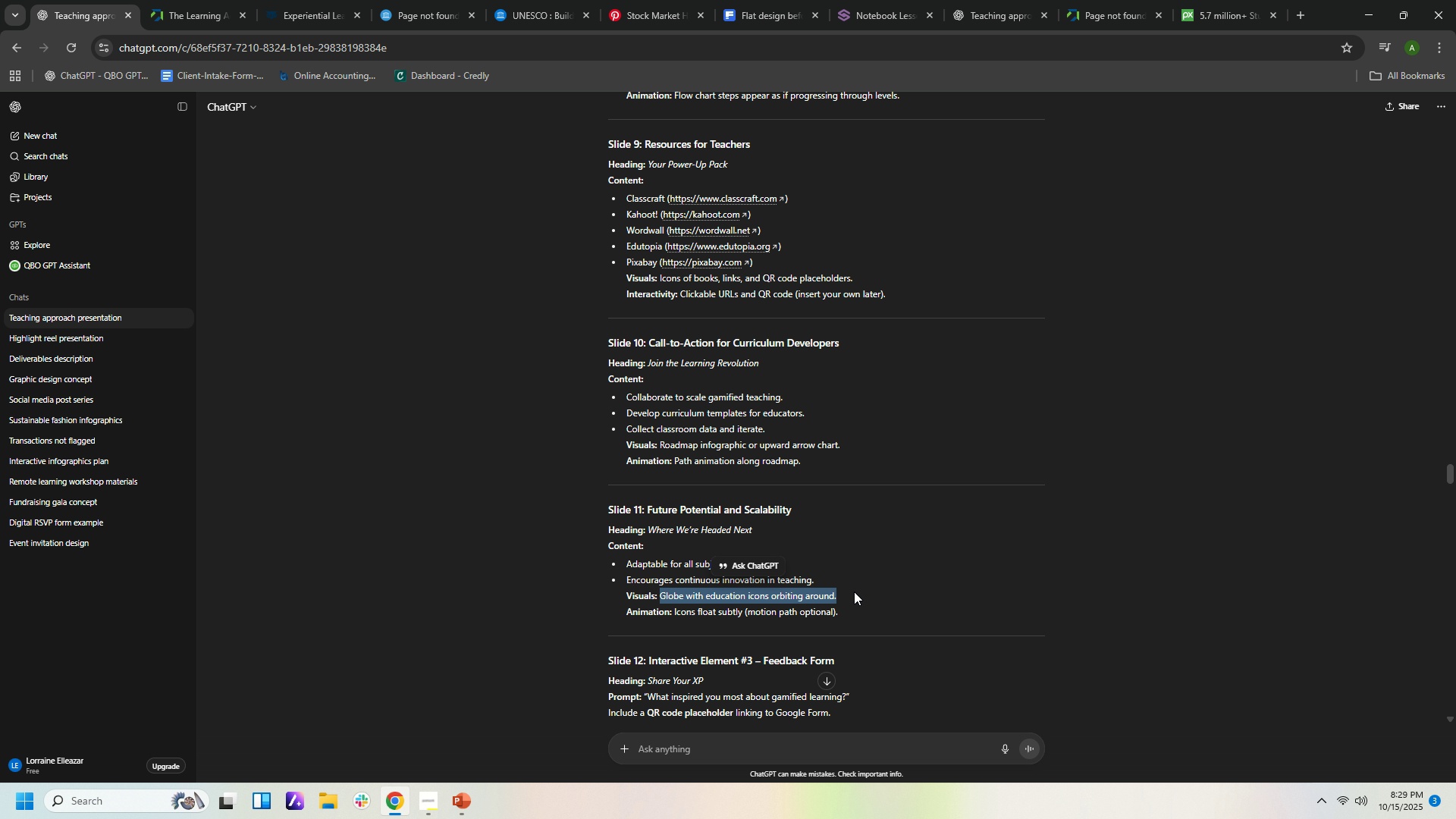 
hold_key(key=ControlLeft, duration=1.53)
 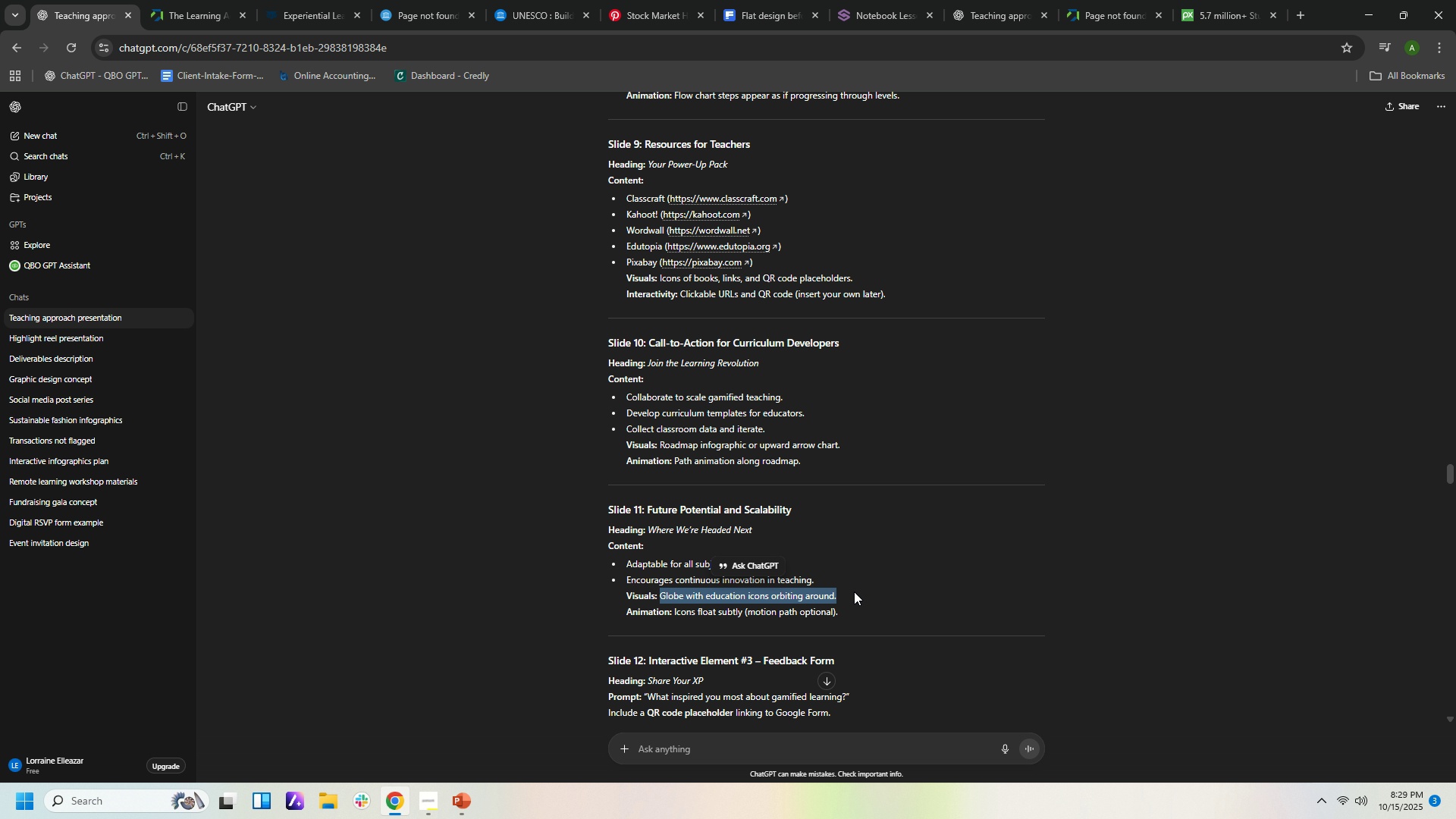 
hold_key(key=ControlLeft, duration=1.51)
 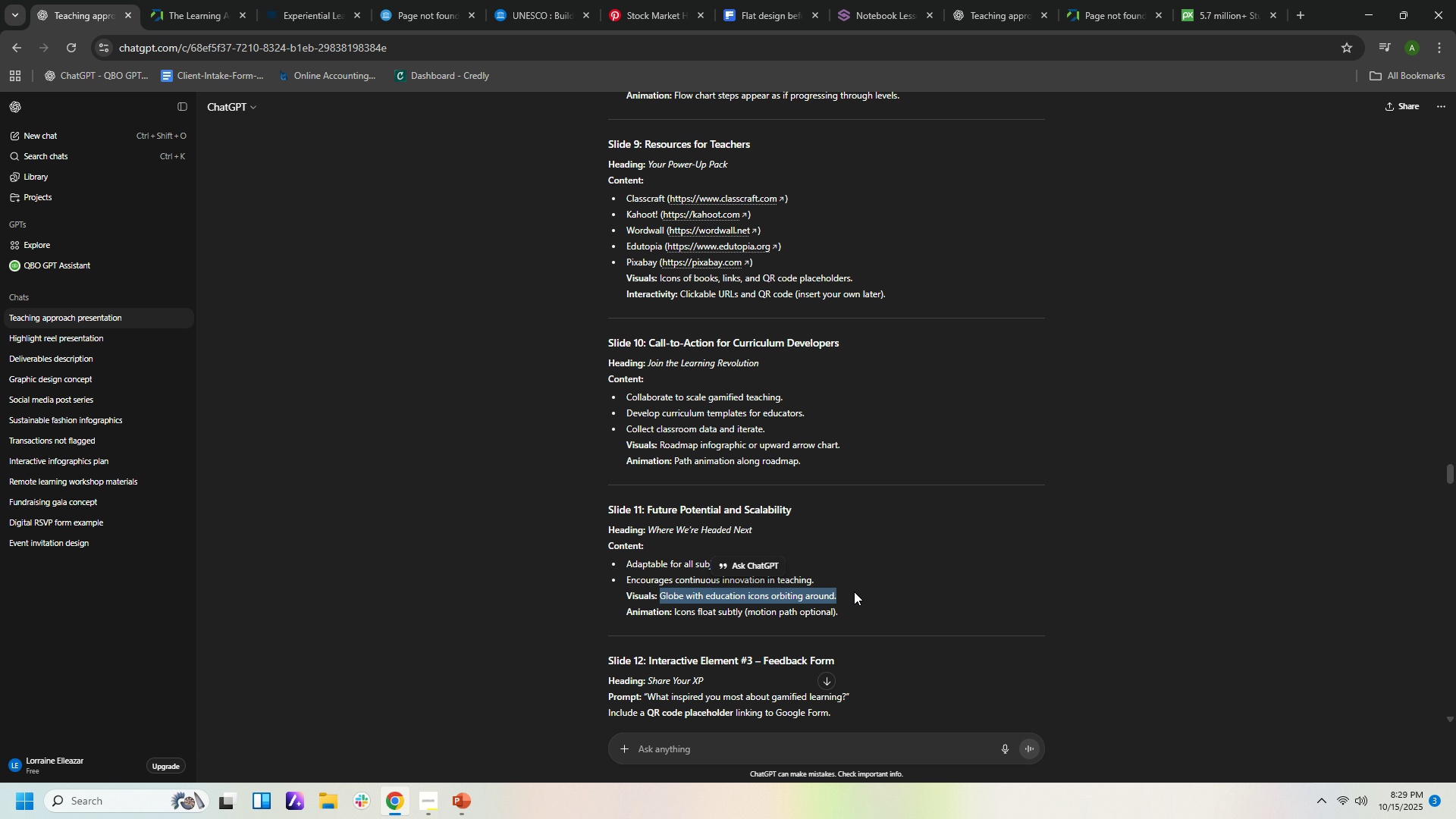 
key(Control+C)
 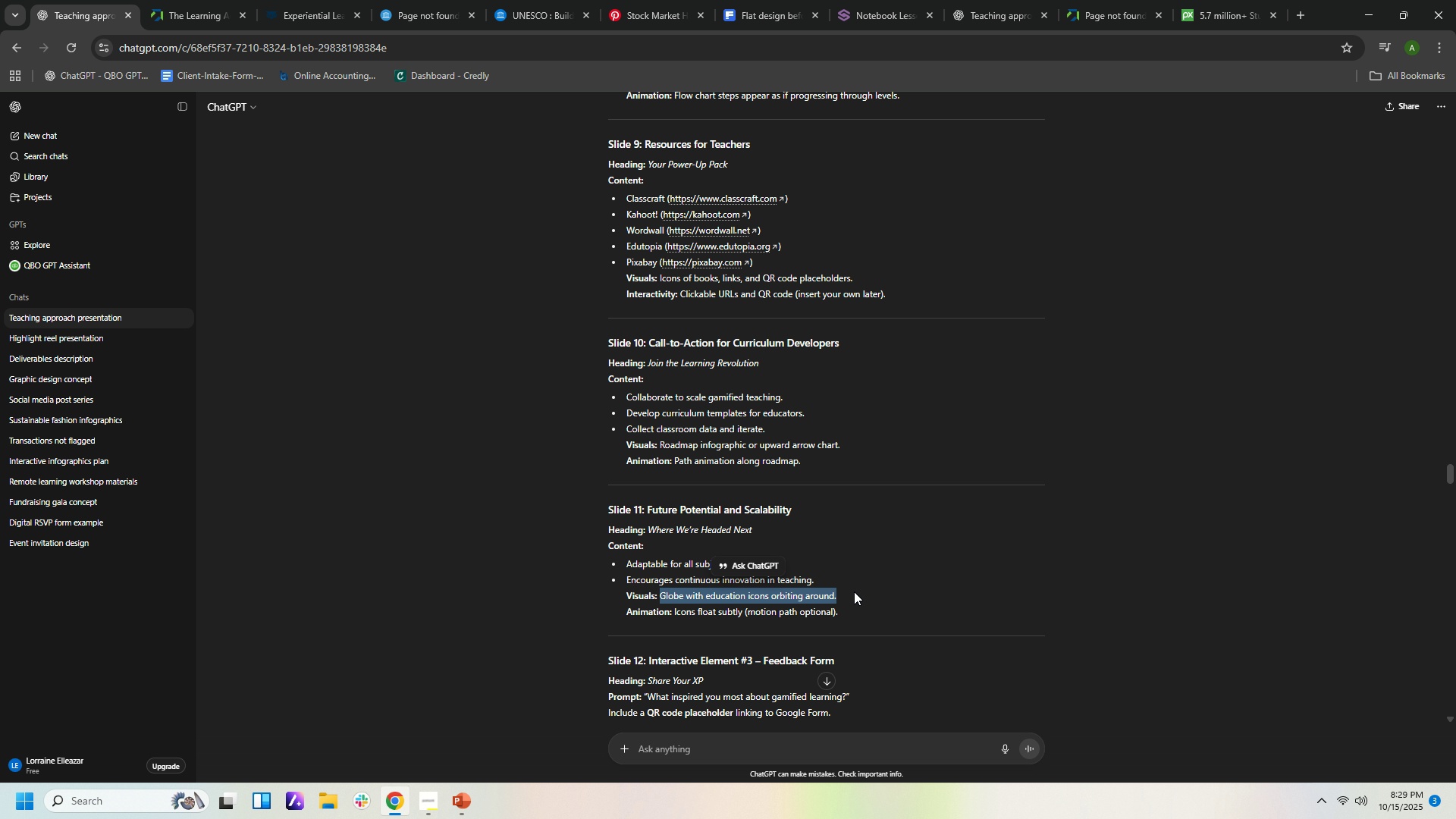 
key(Control+C)
 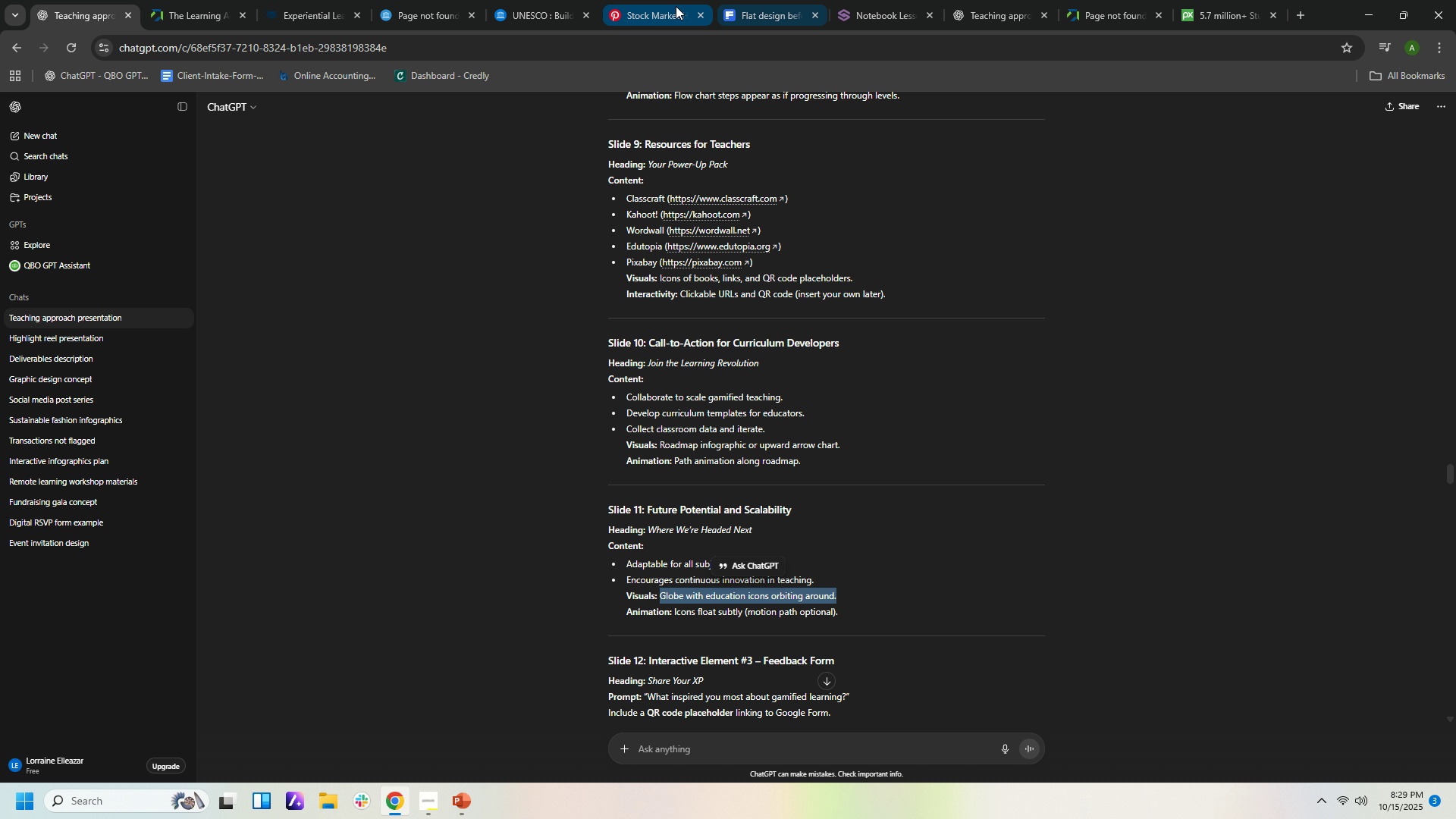 
left_click([657, 11])
 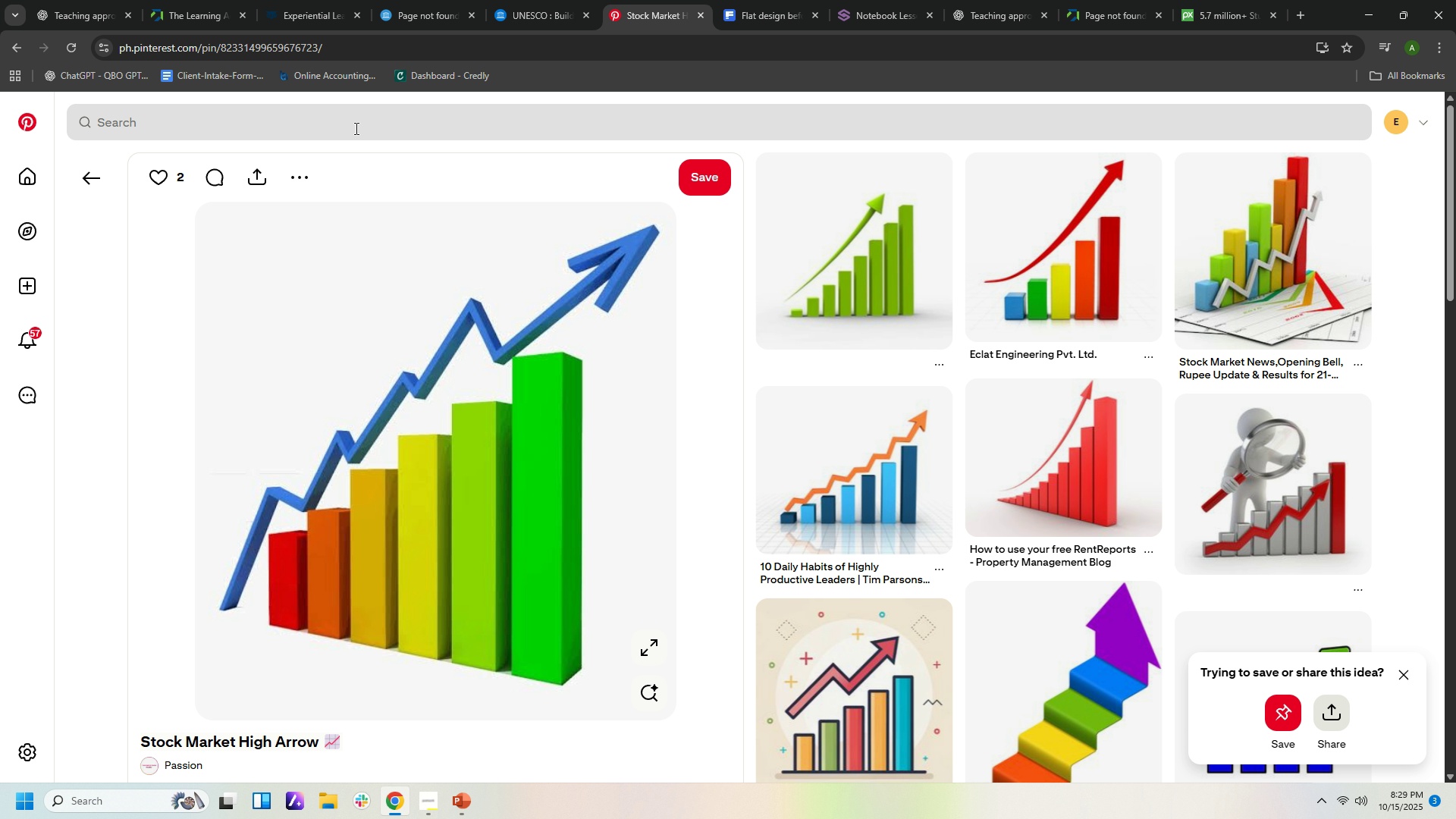 
left_click([355, 128])
 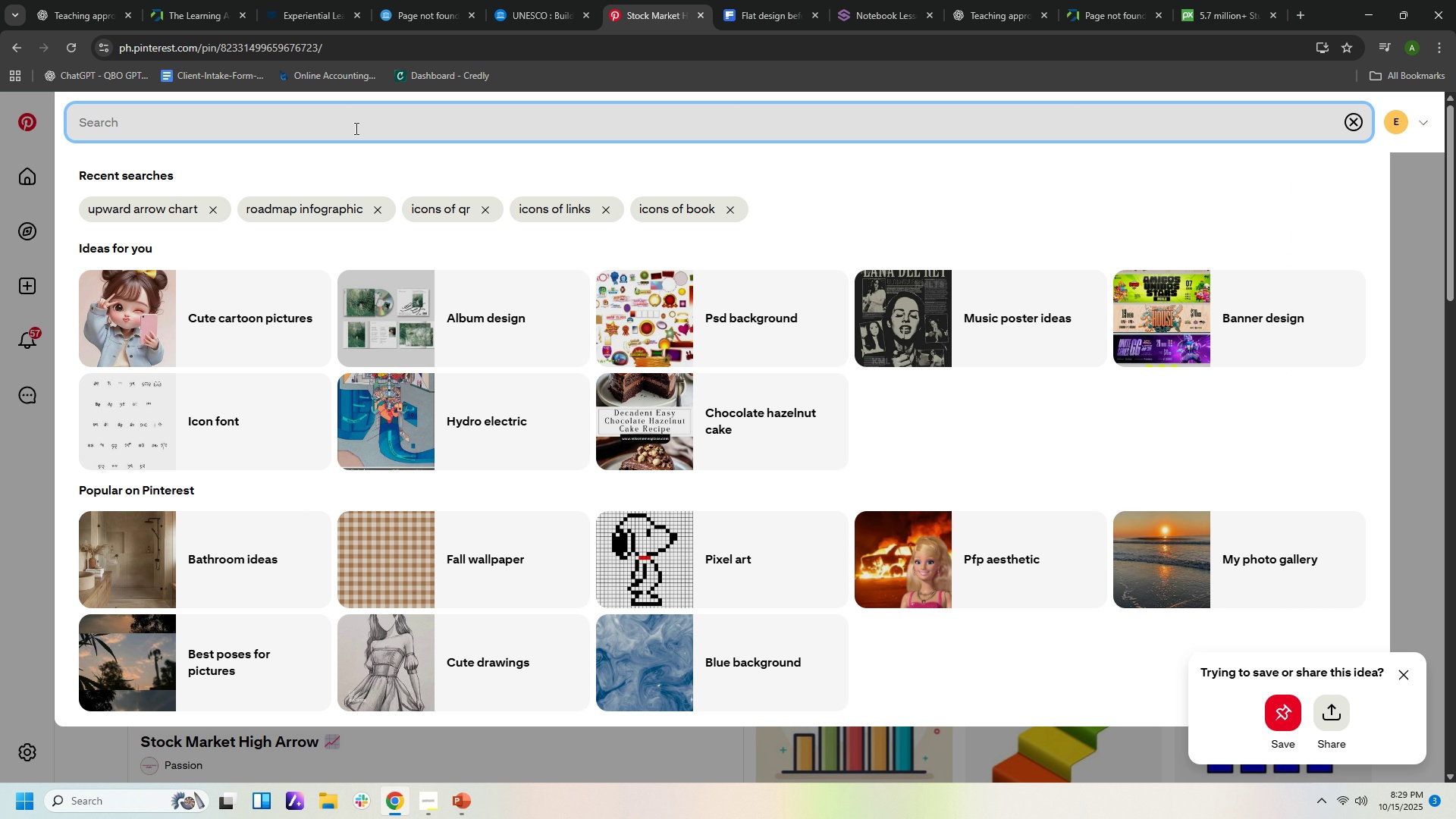 
key(Control+ControlLeft)
 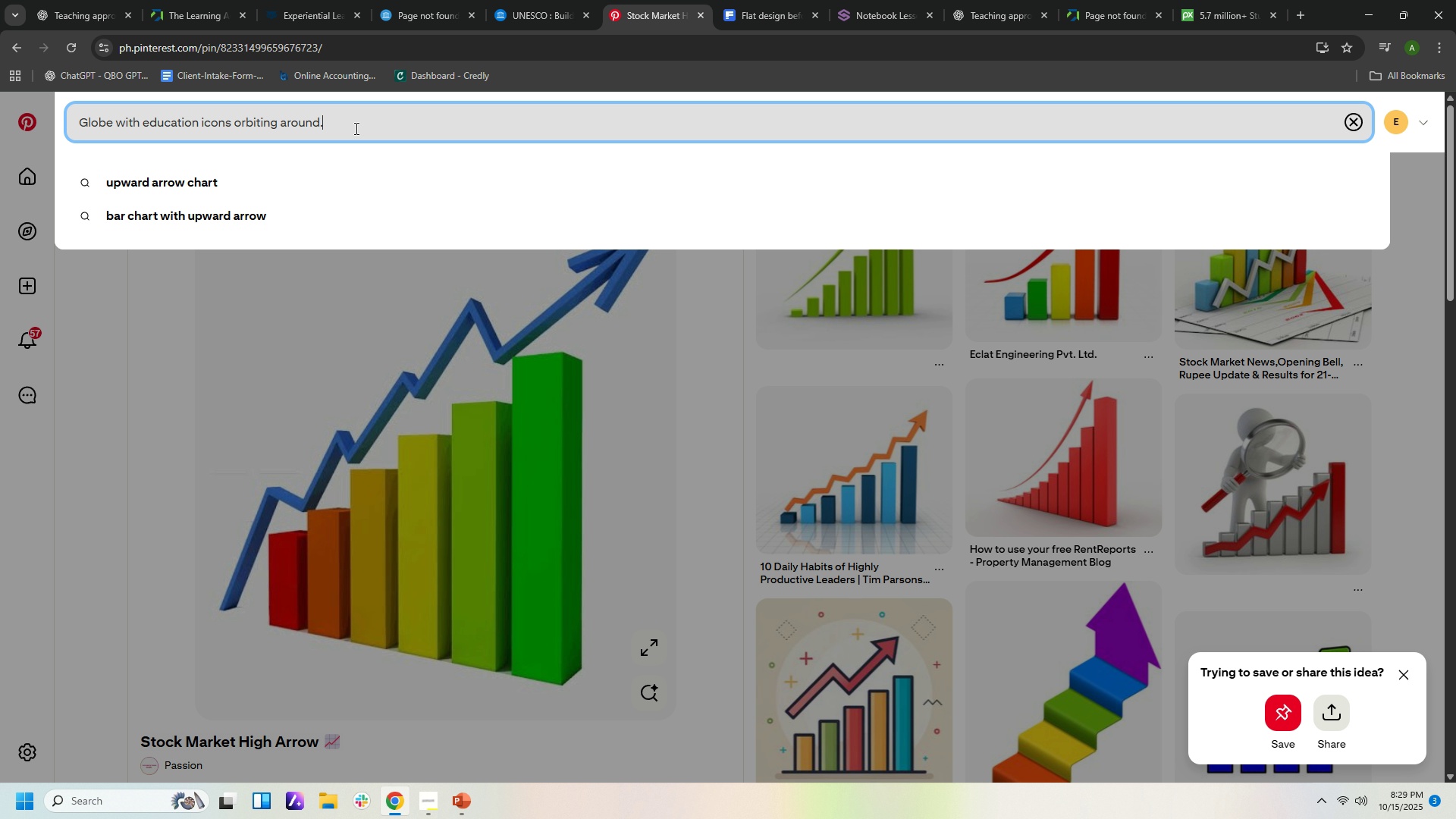 
key(Control+V)
 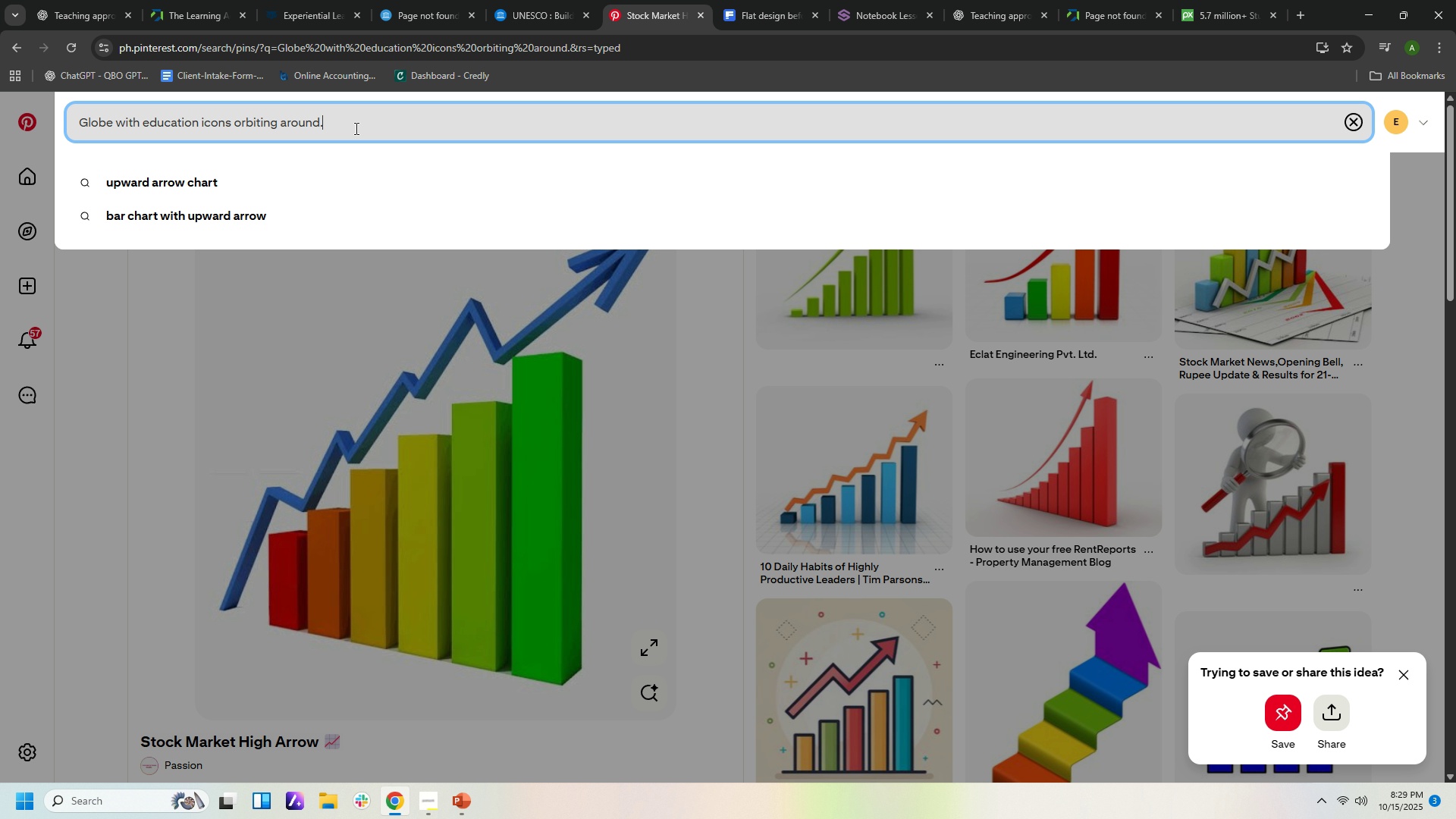 
key(Enter)
 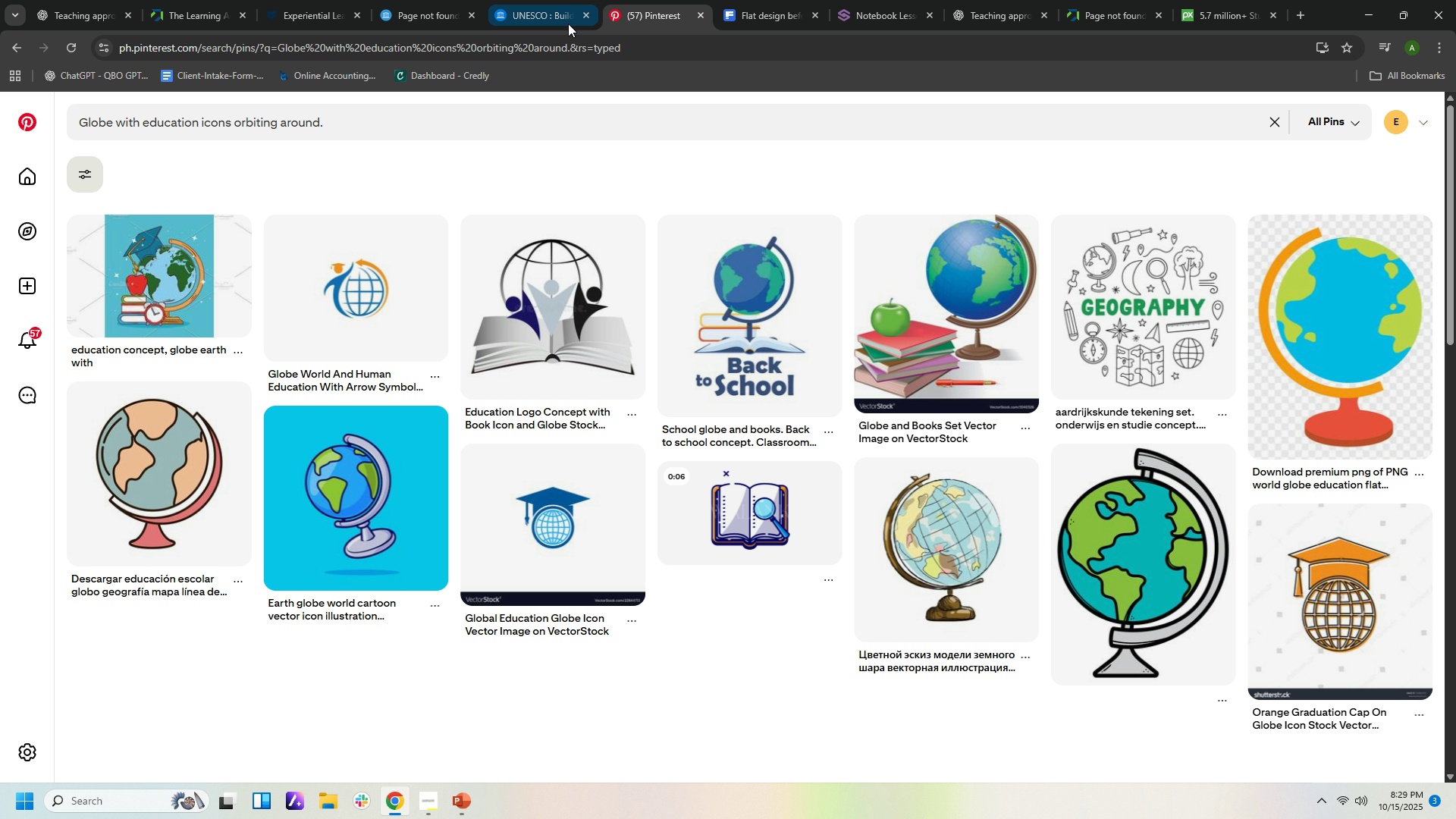 
left_click([583, 17])
 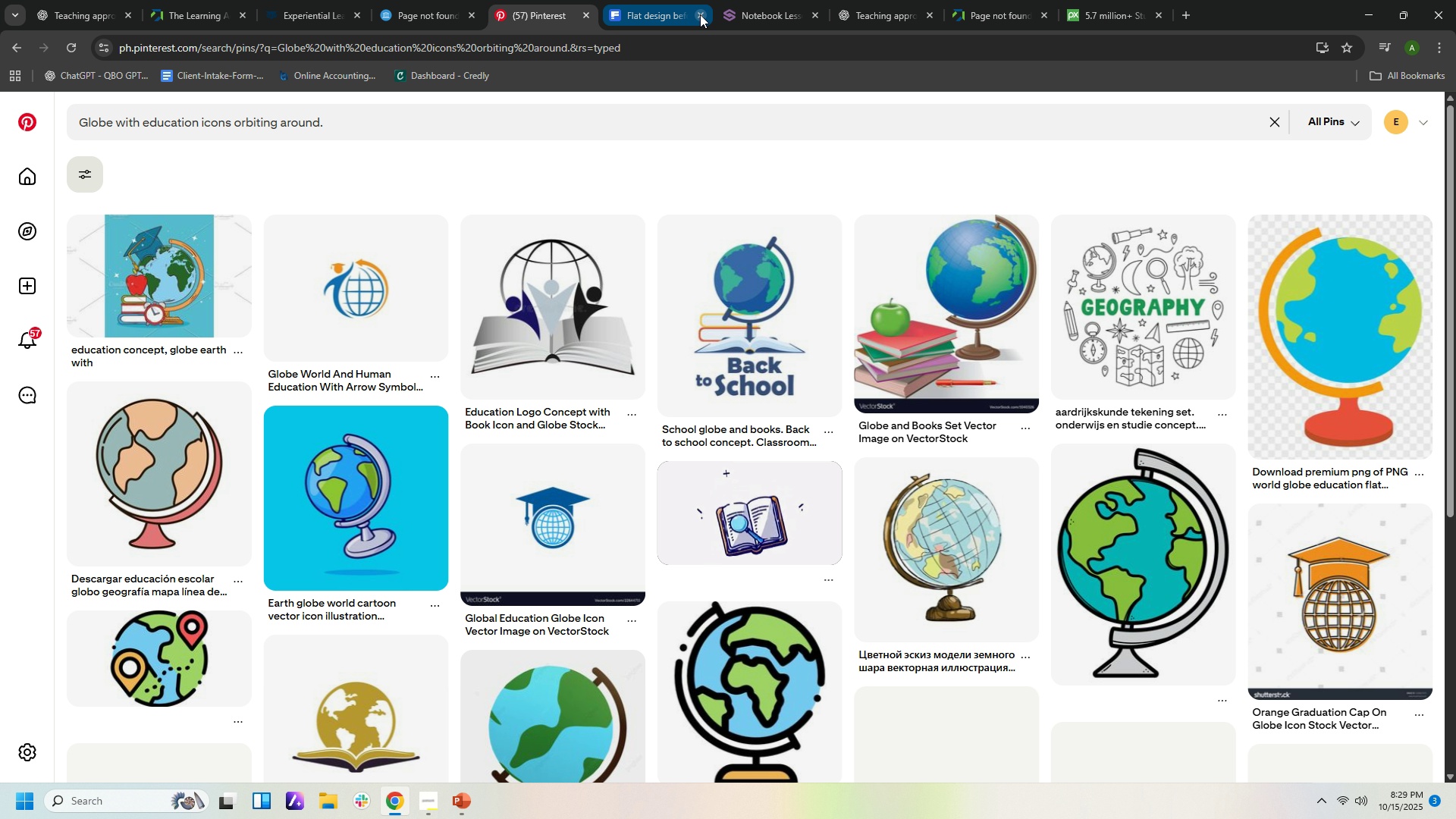 
left_click([700, 14])
 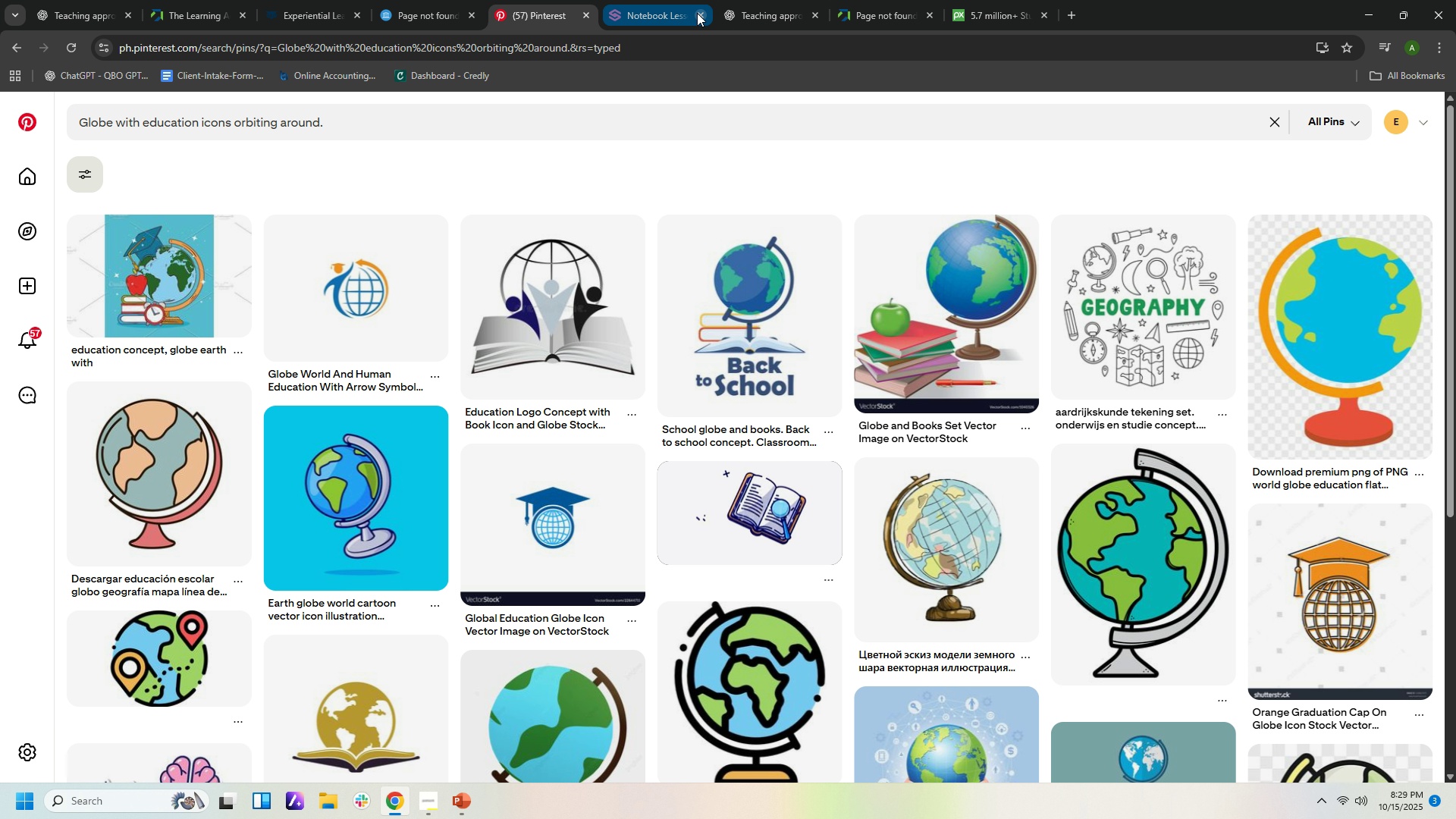 
left_click([696, 13])
 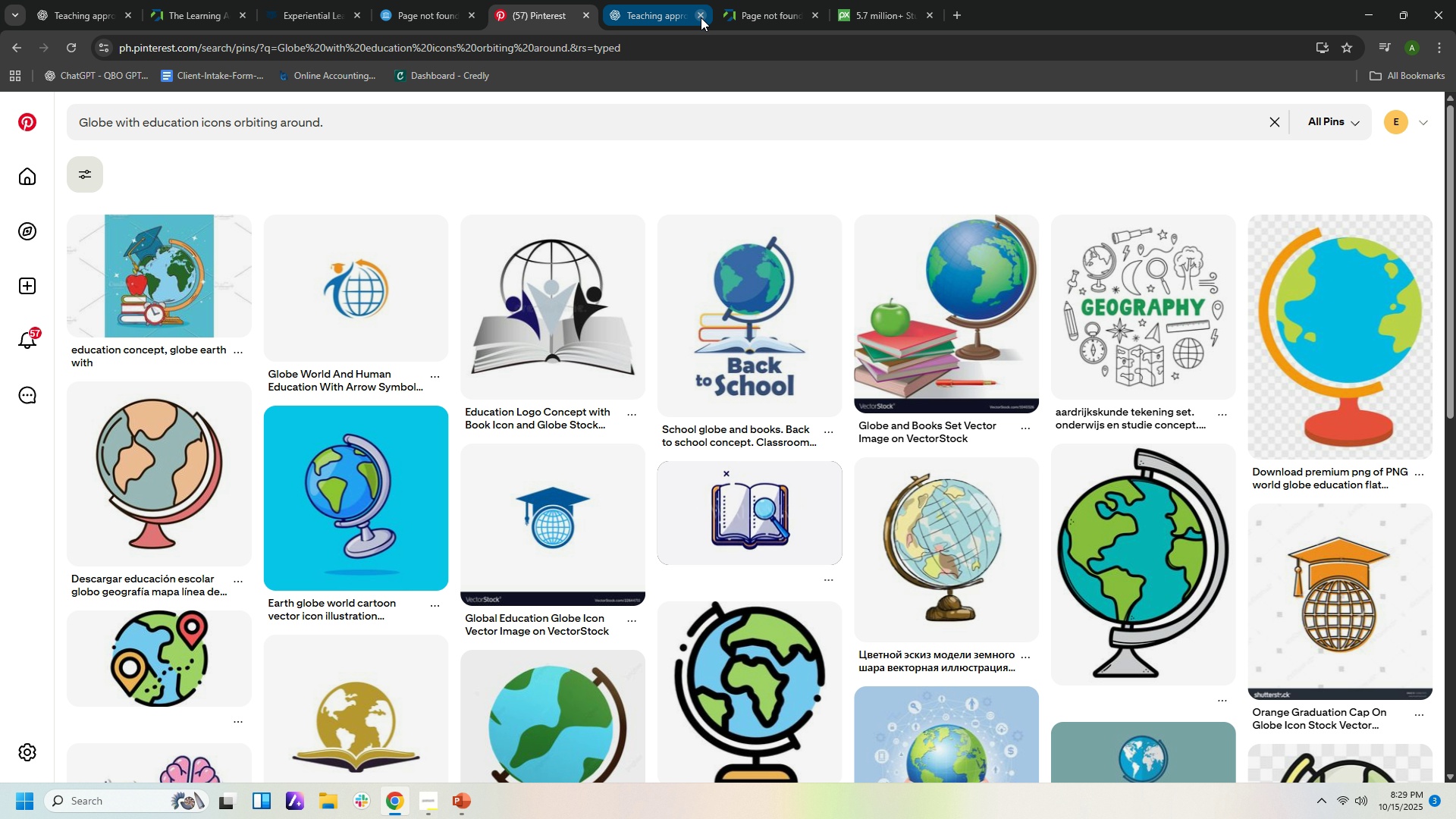 
left_click([701, 17])
 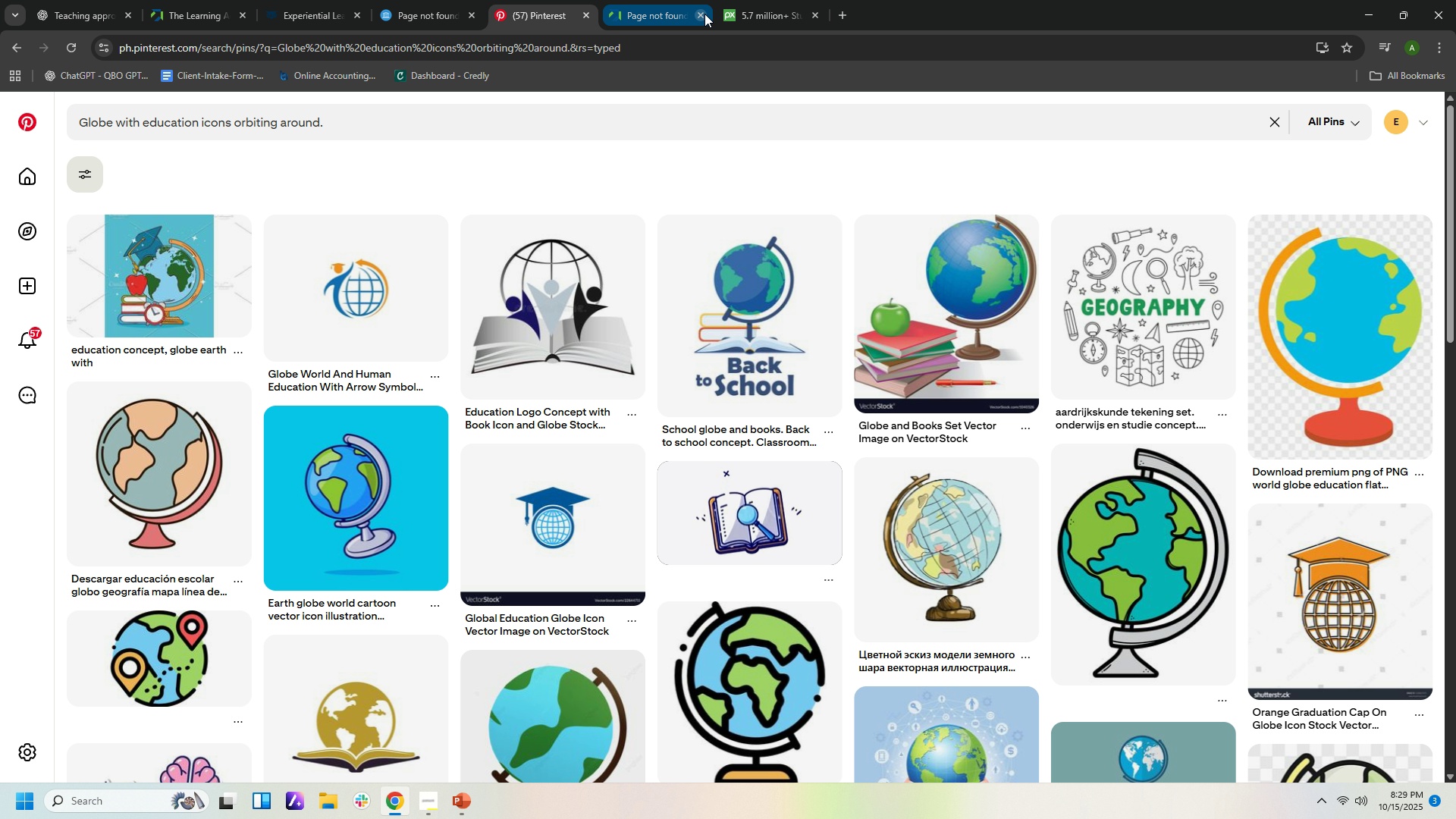 
left_click([704, 14])
 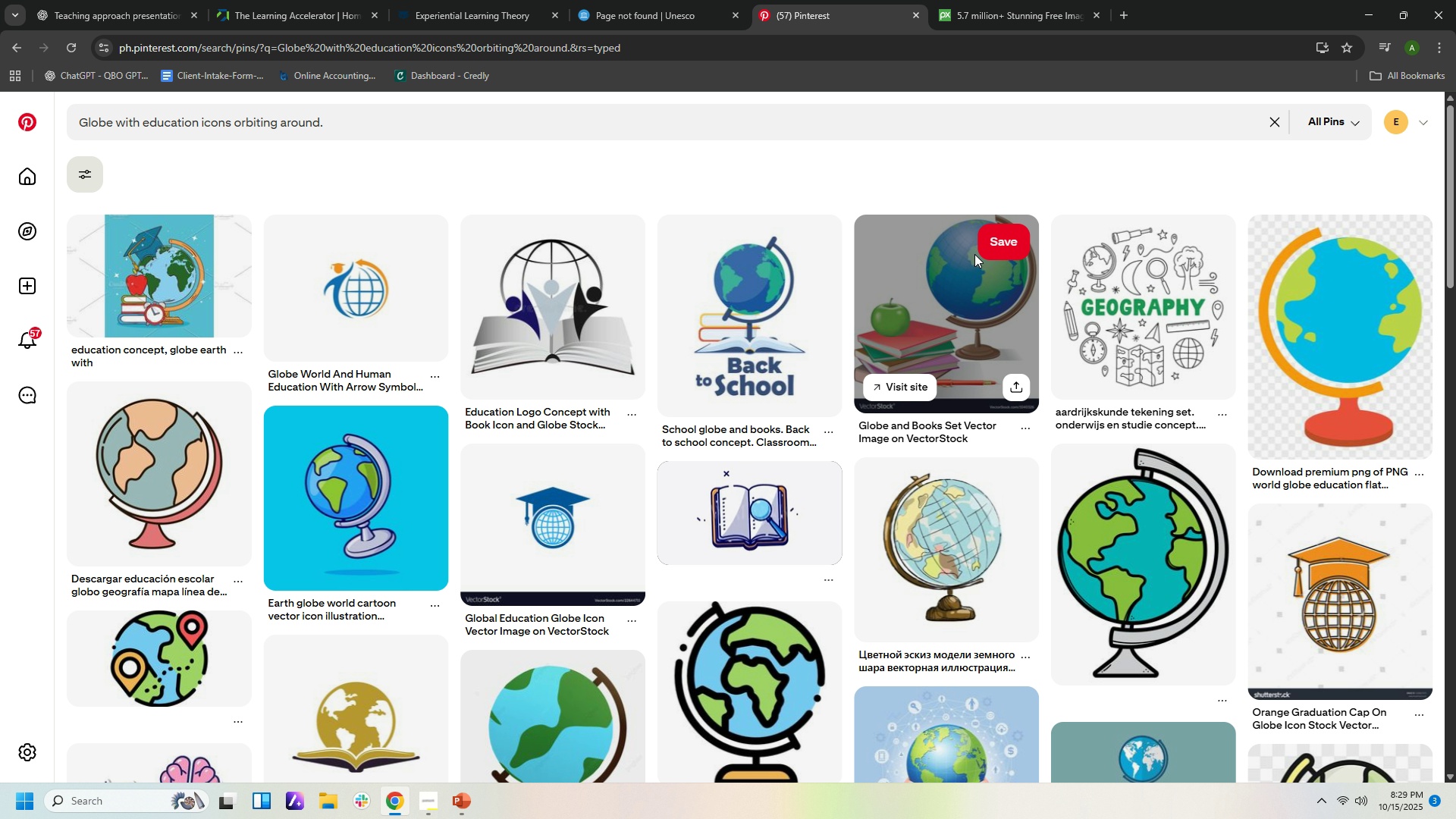 
wait(13.6)
 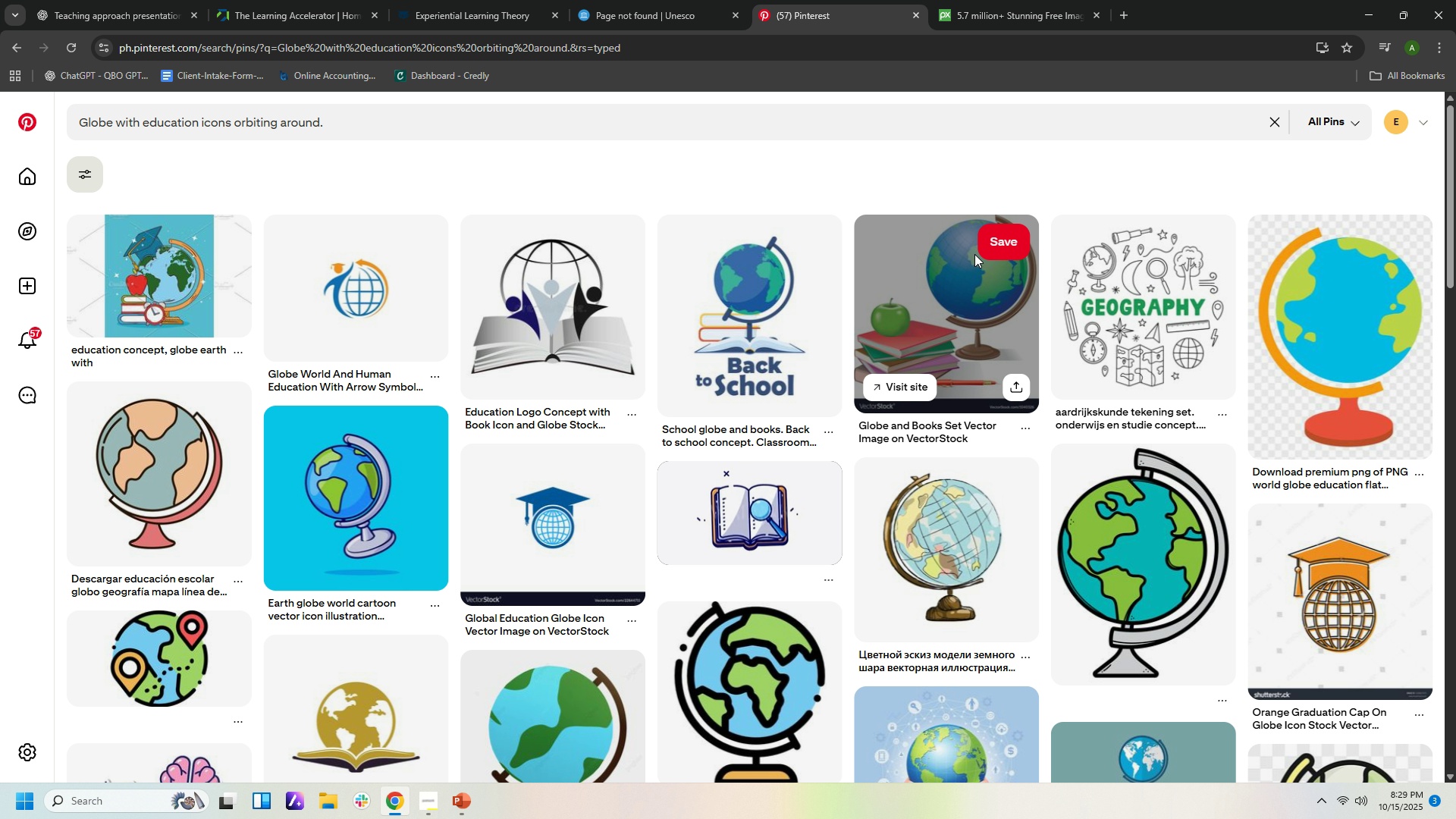 
scroll: coordinate [1009, 470], scroll_direction: down, amount: 16.0
 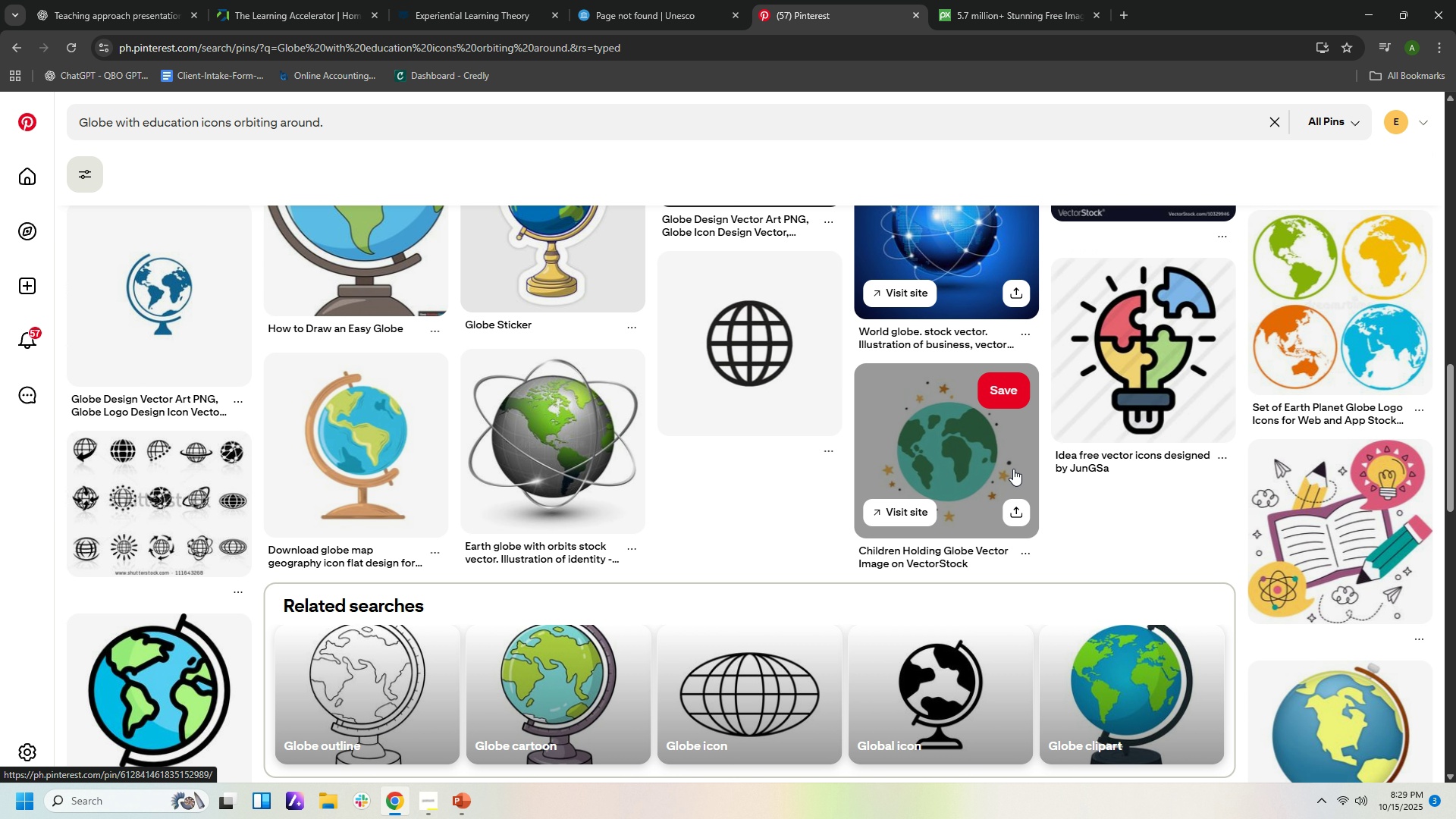 
scroll: coordinate [1015, 466], scroll_direction: down, amount: 8.0
 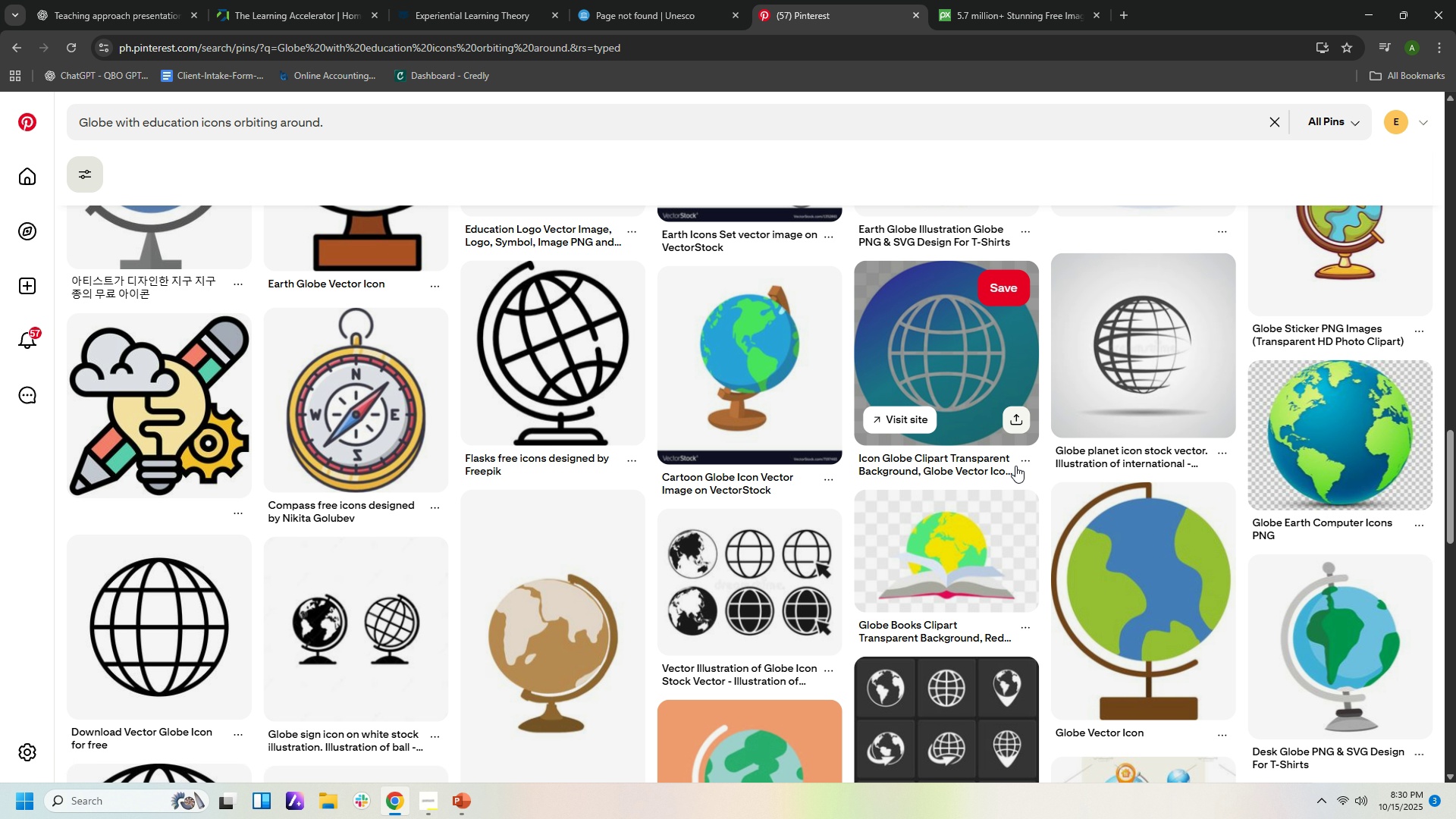 
scroll: coordinate [960, 414], scroll_direction: up, amount: 13.0
 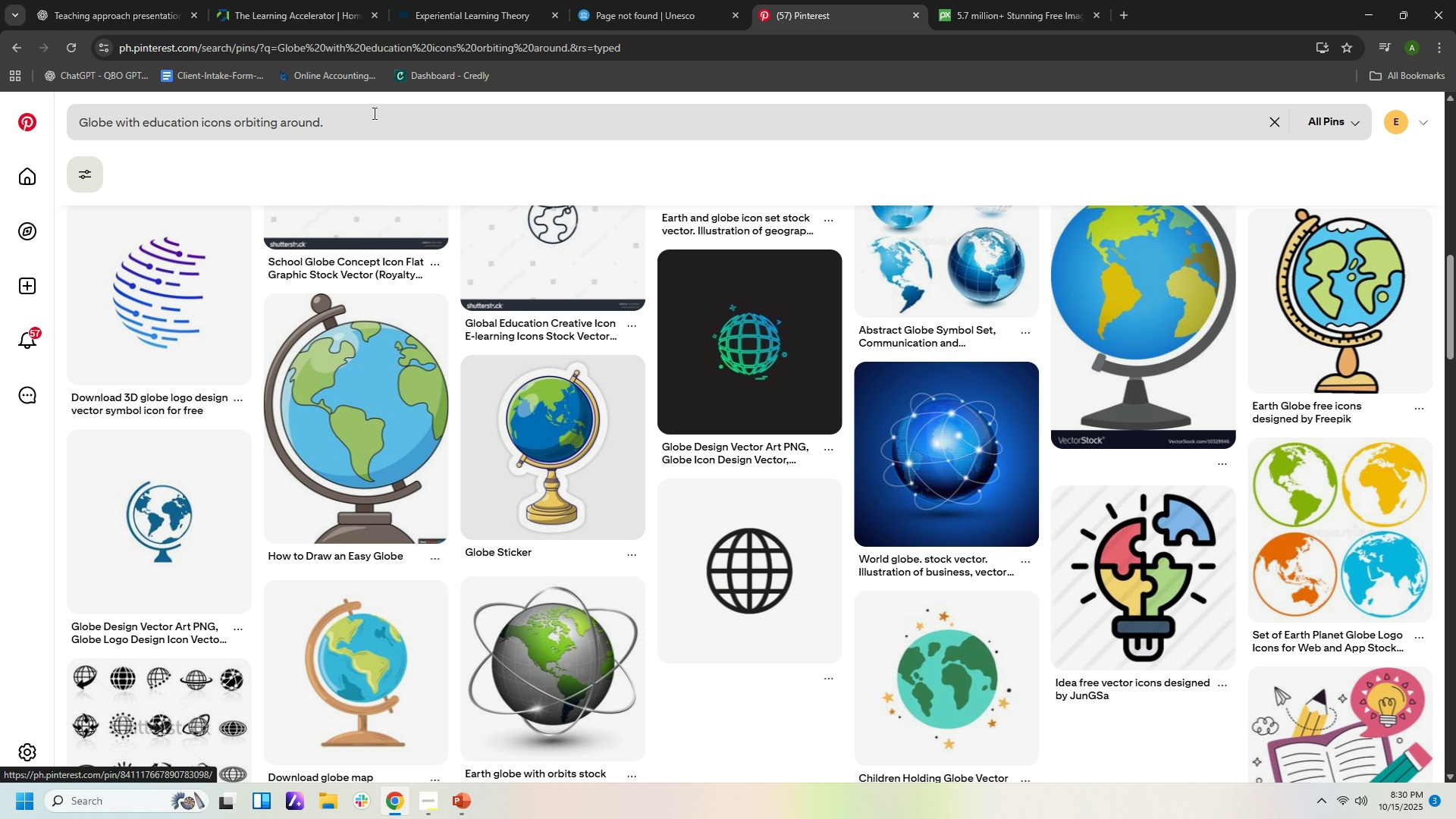 
left_click([374, 115])
 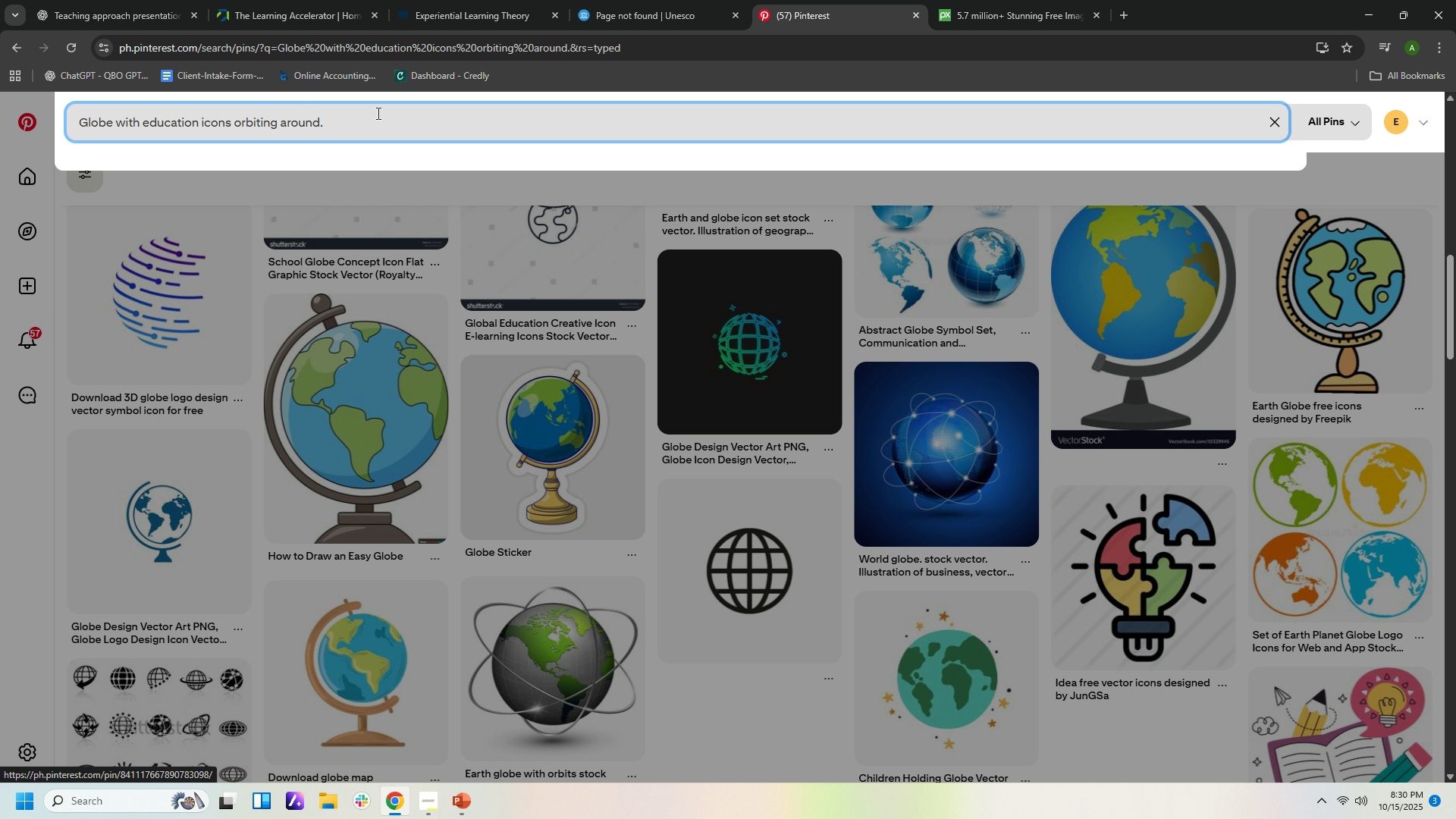 
key(Backspace)
 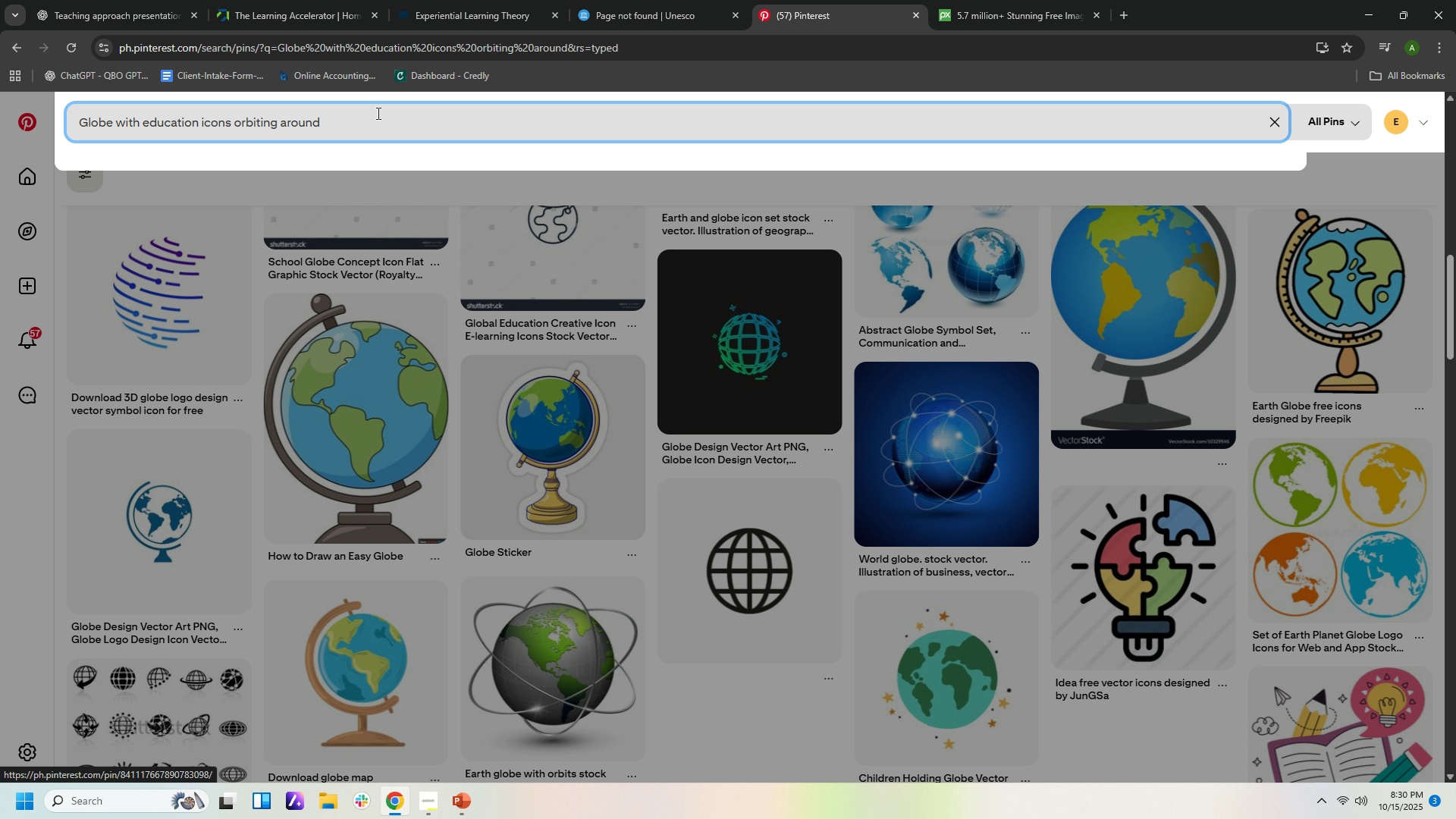 
key(Enter)
 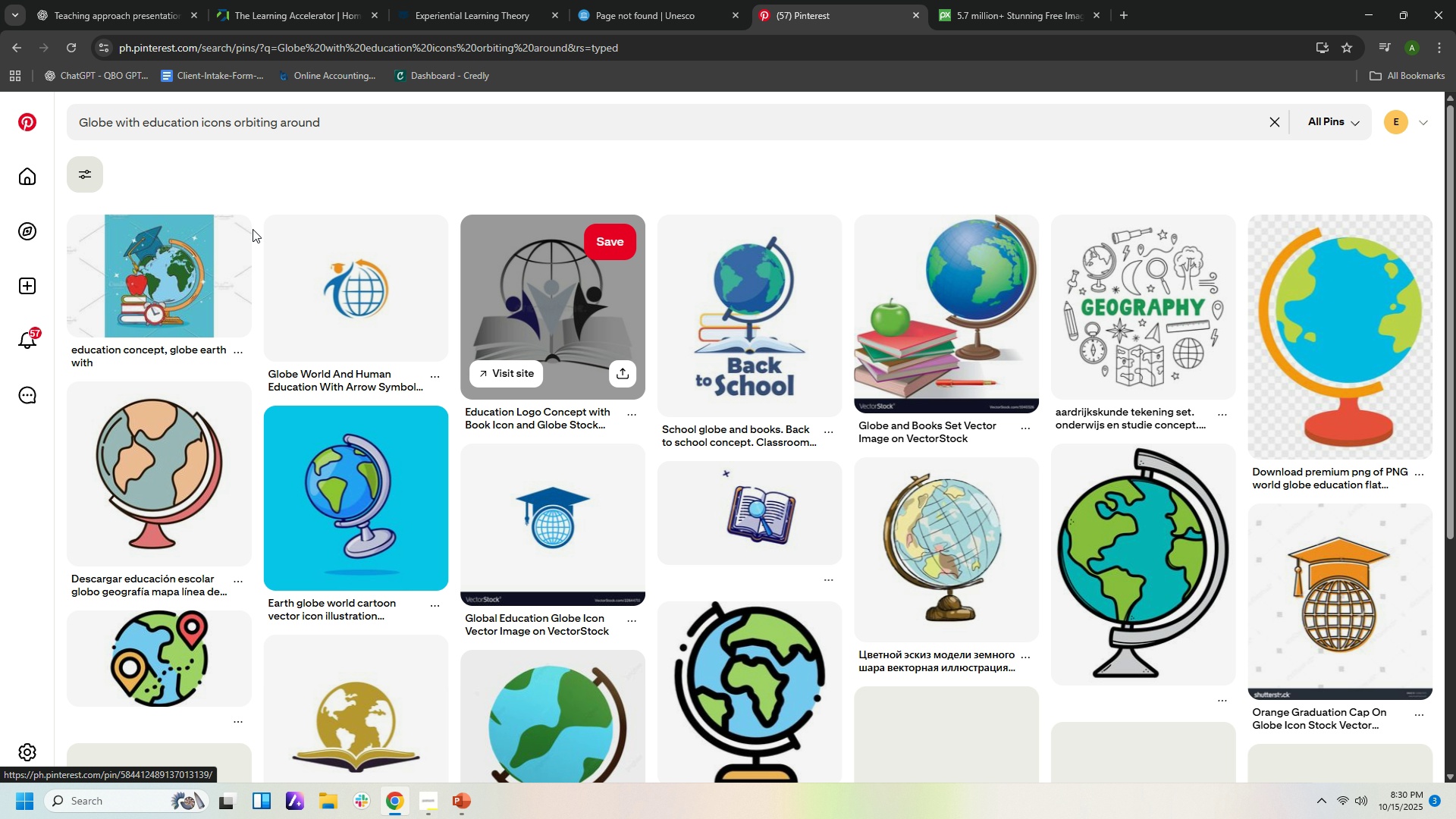 
left_click([164, 273])
 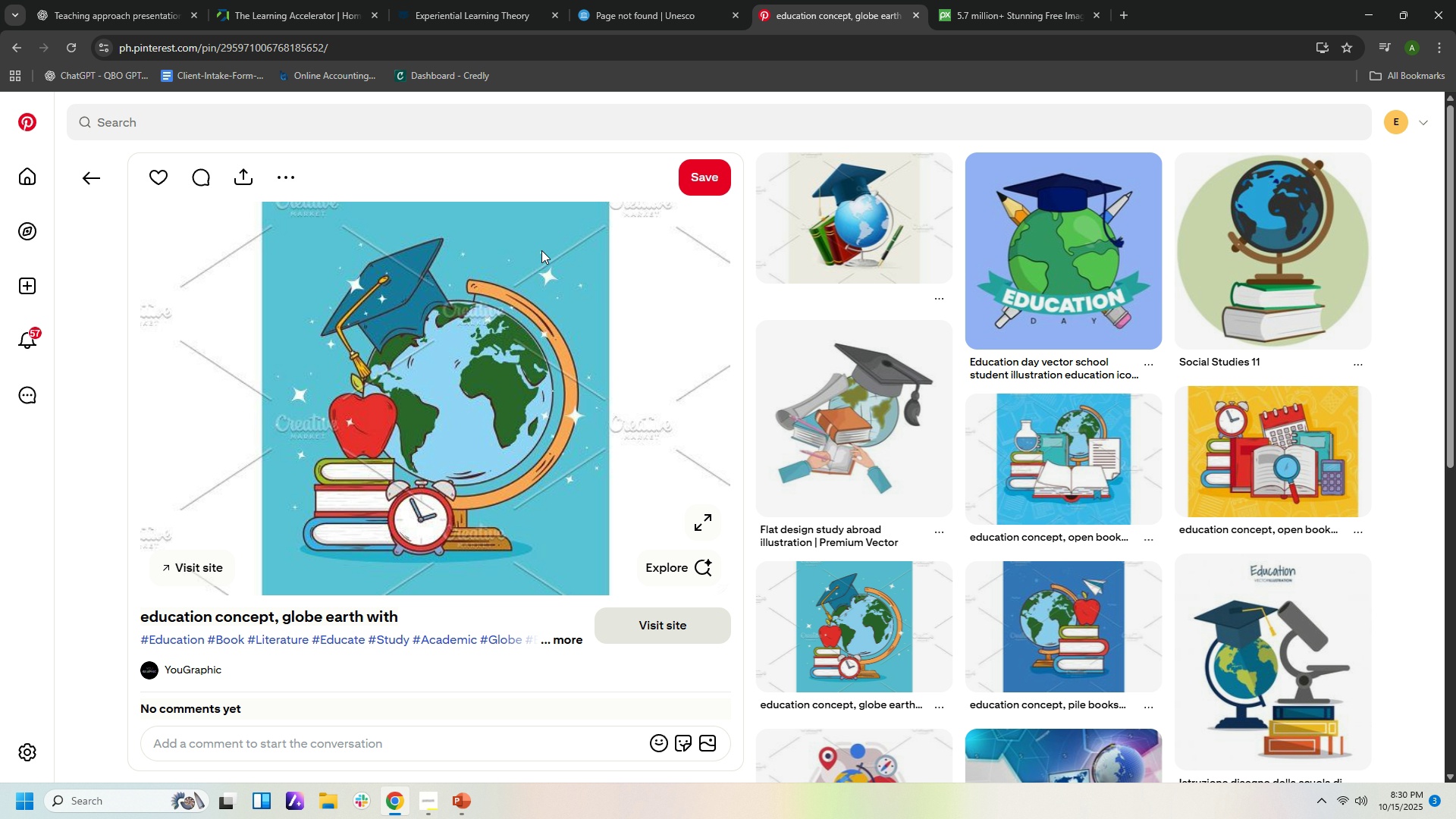 
mouse_move([1152, 244])
 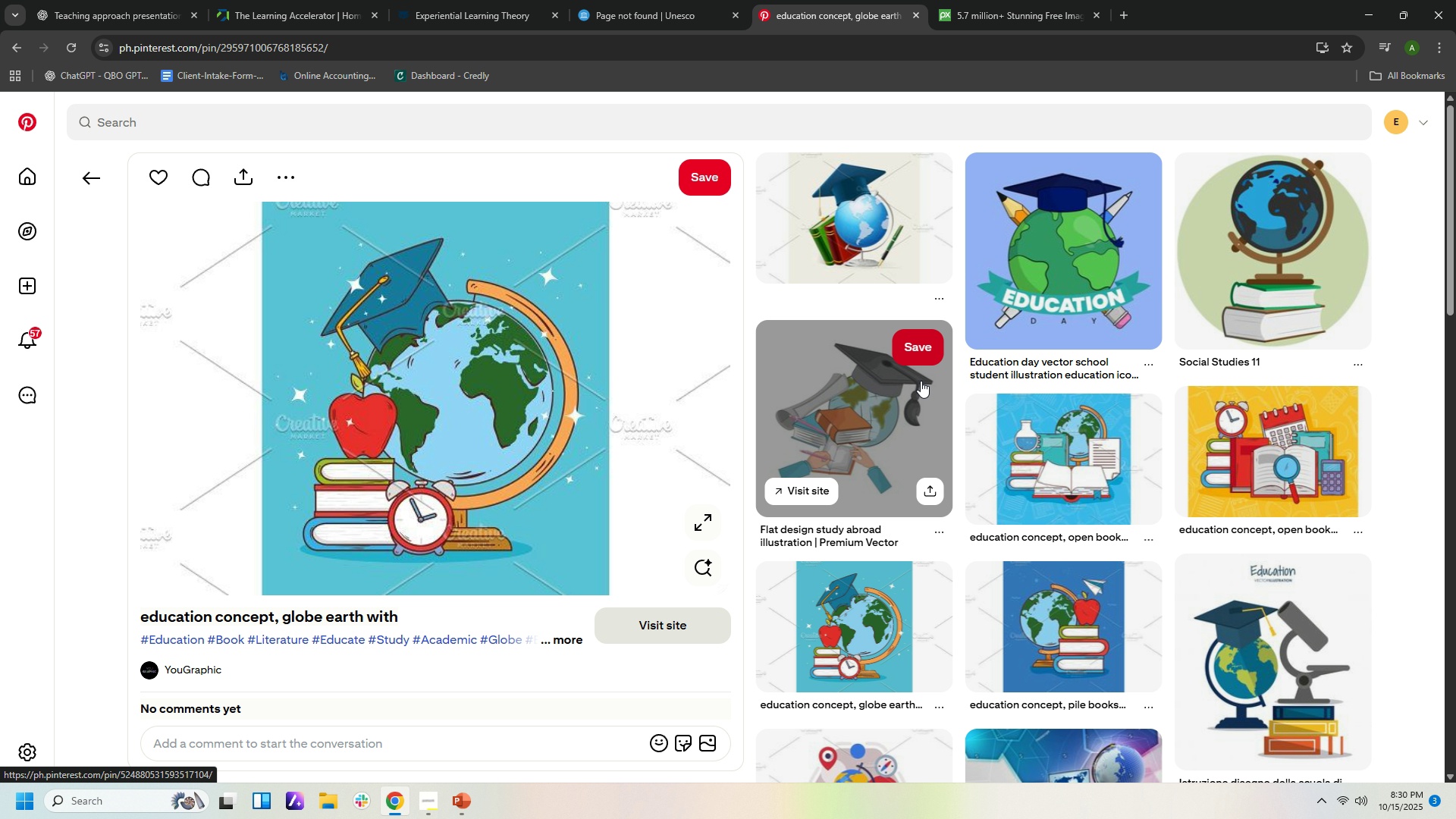 
mouse_move([896, 426])
 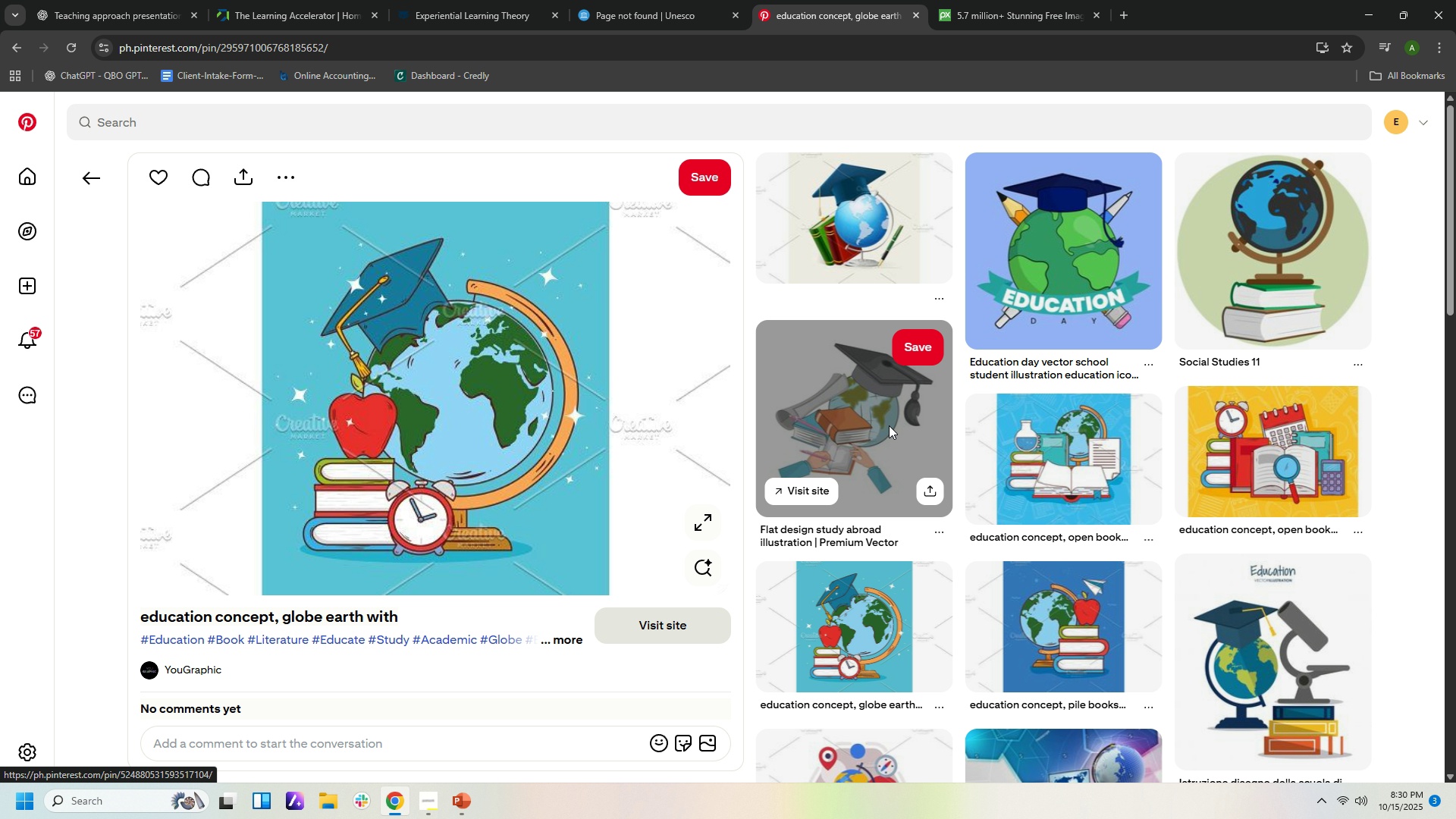 
left_click([889, 425])
 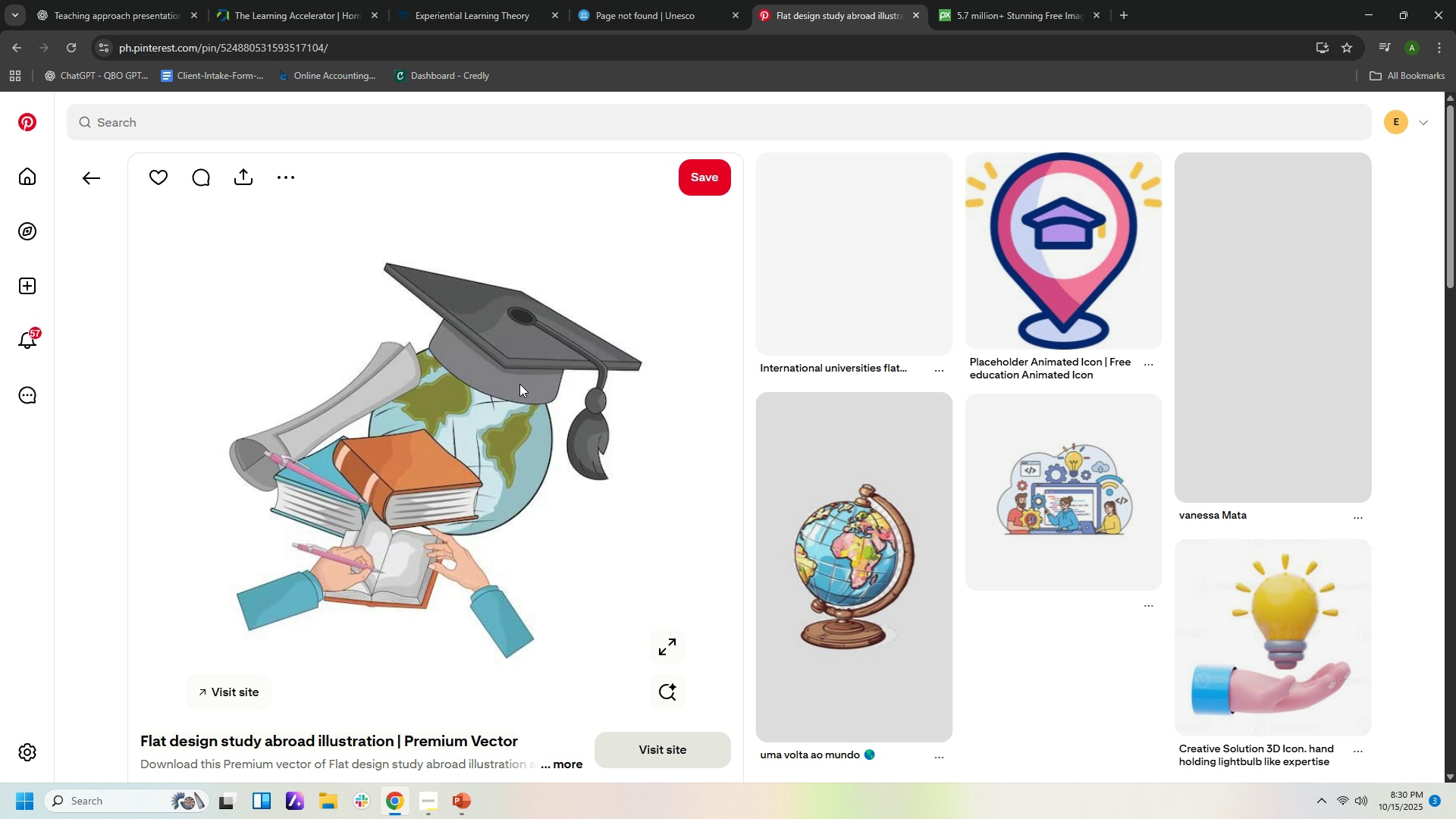 
right_click([519, 384])
 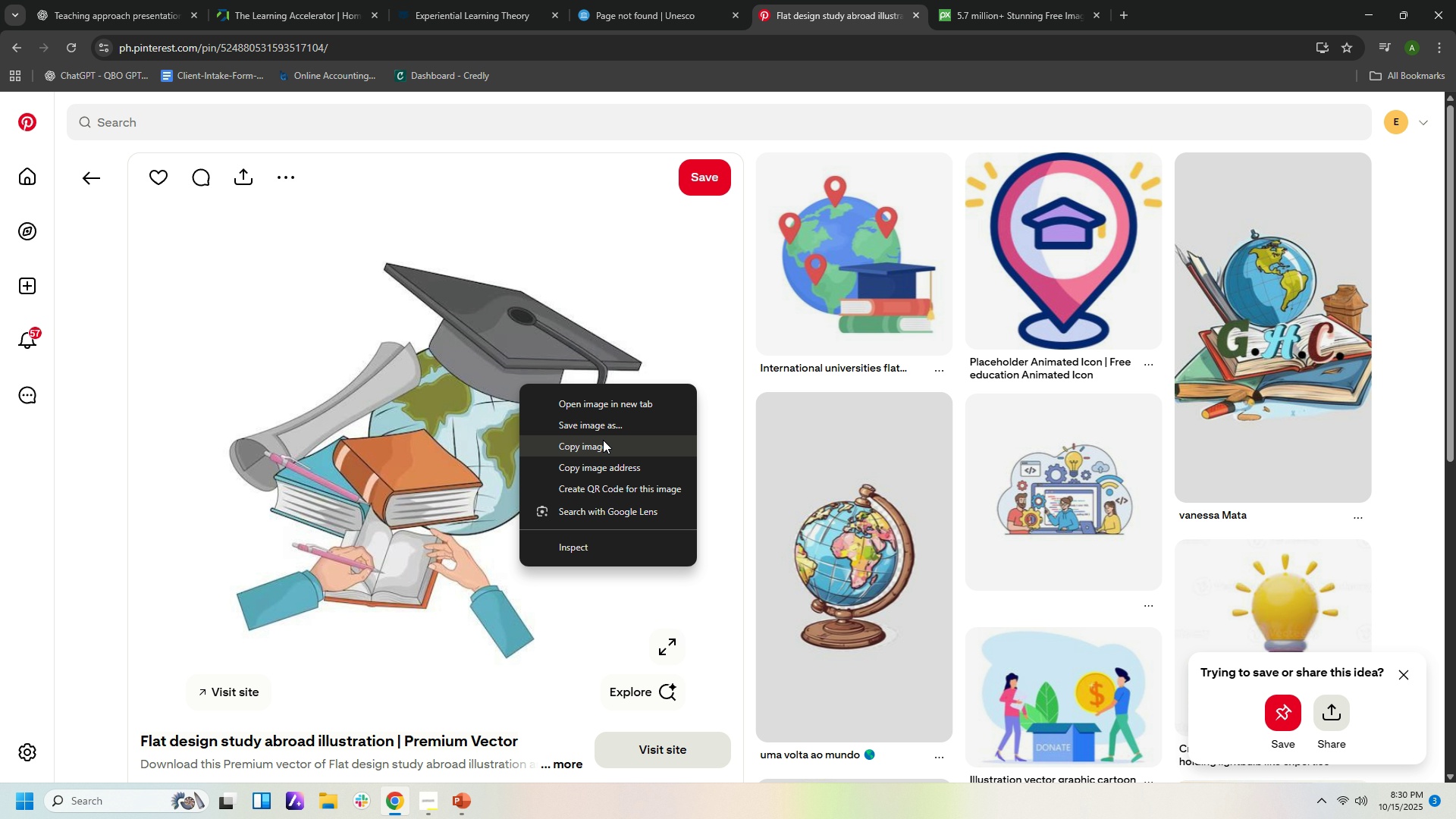 
left_click([603, 440])
 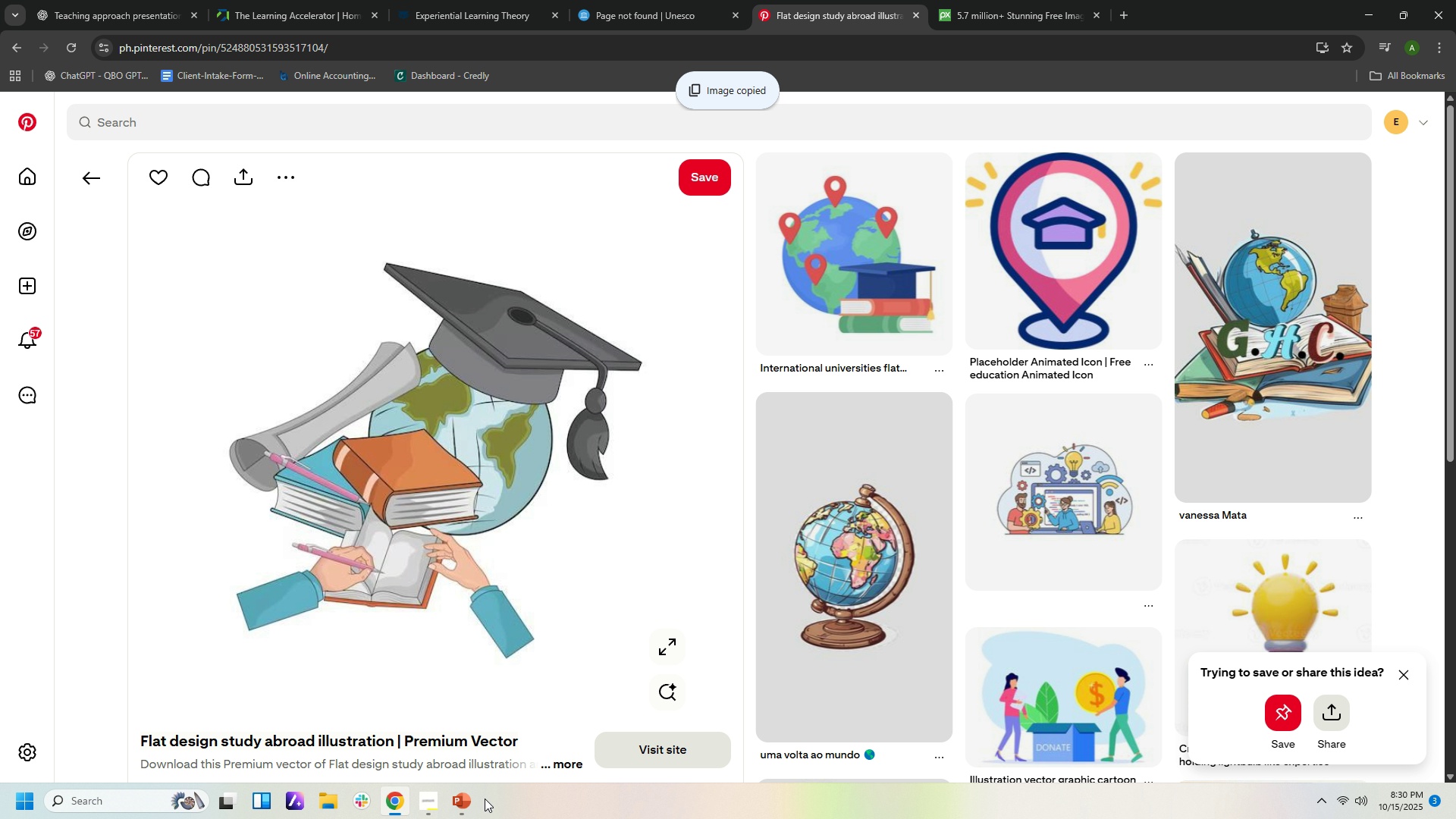 
left_click([463, 803])
 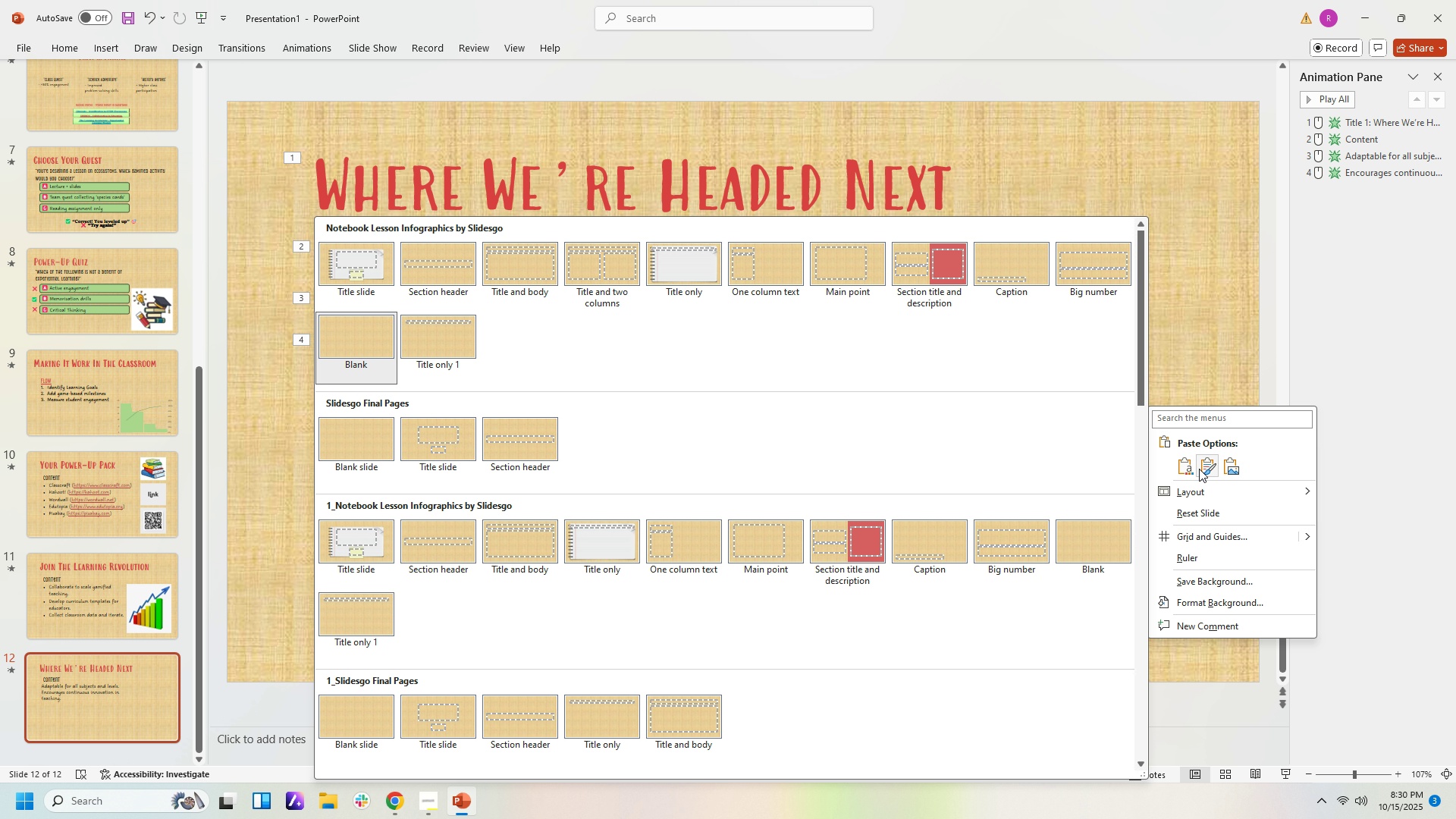 
left_click([1203, 469])
 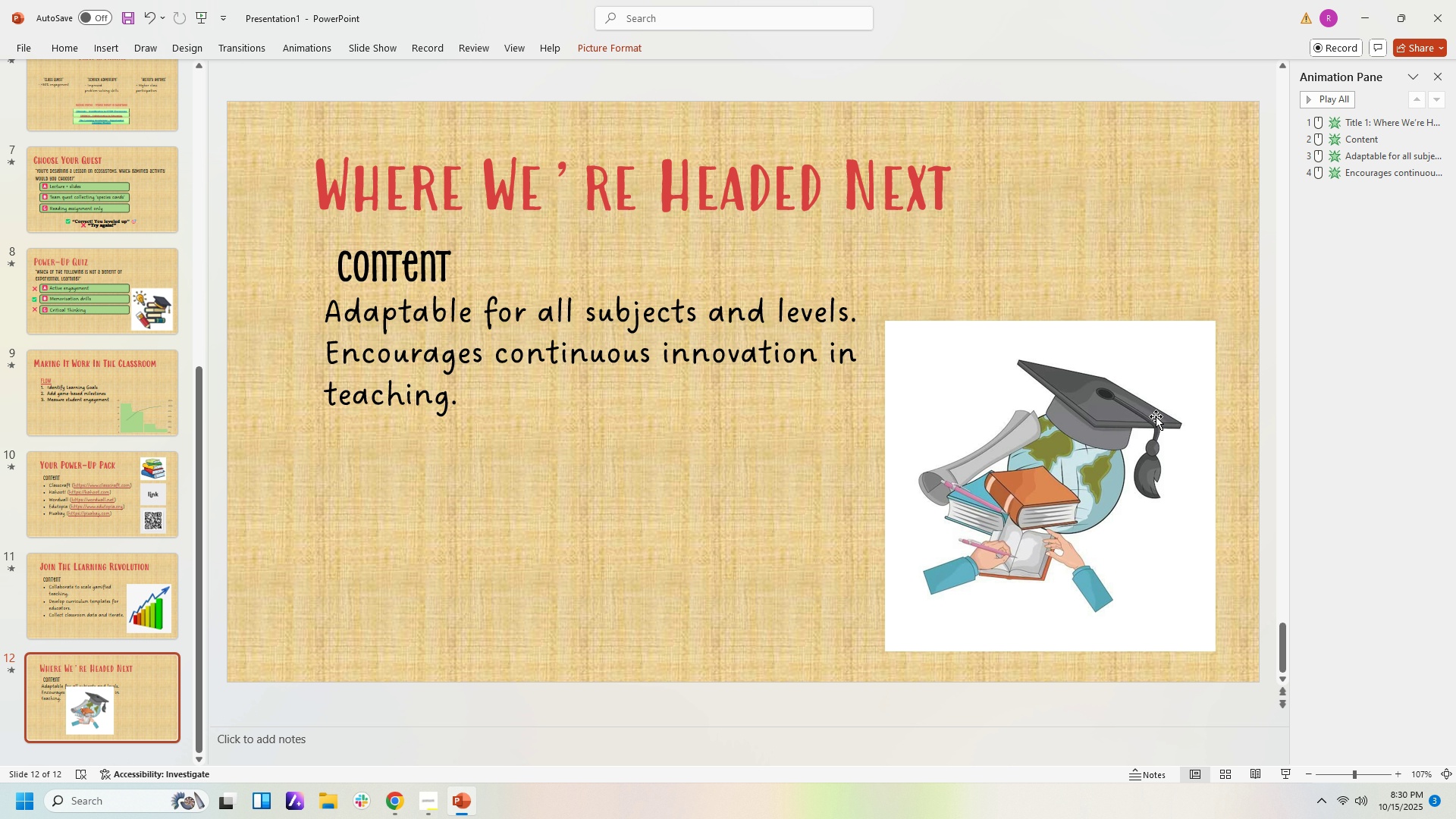 
wait(7.02)
 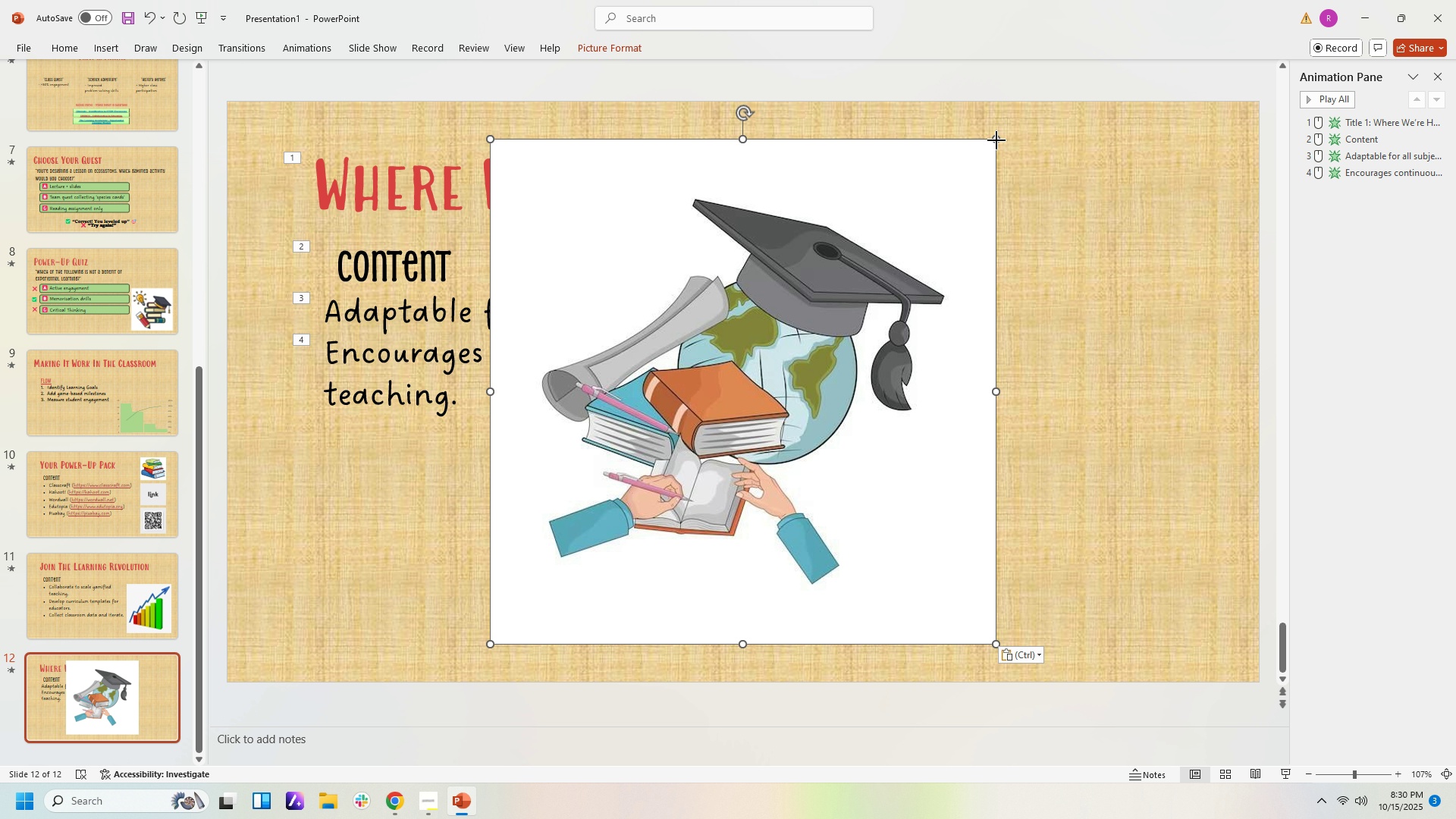 
left_click([588, 44])
 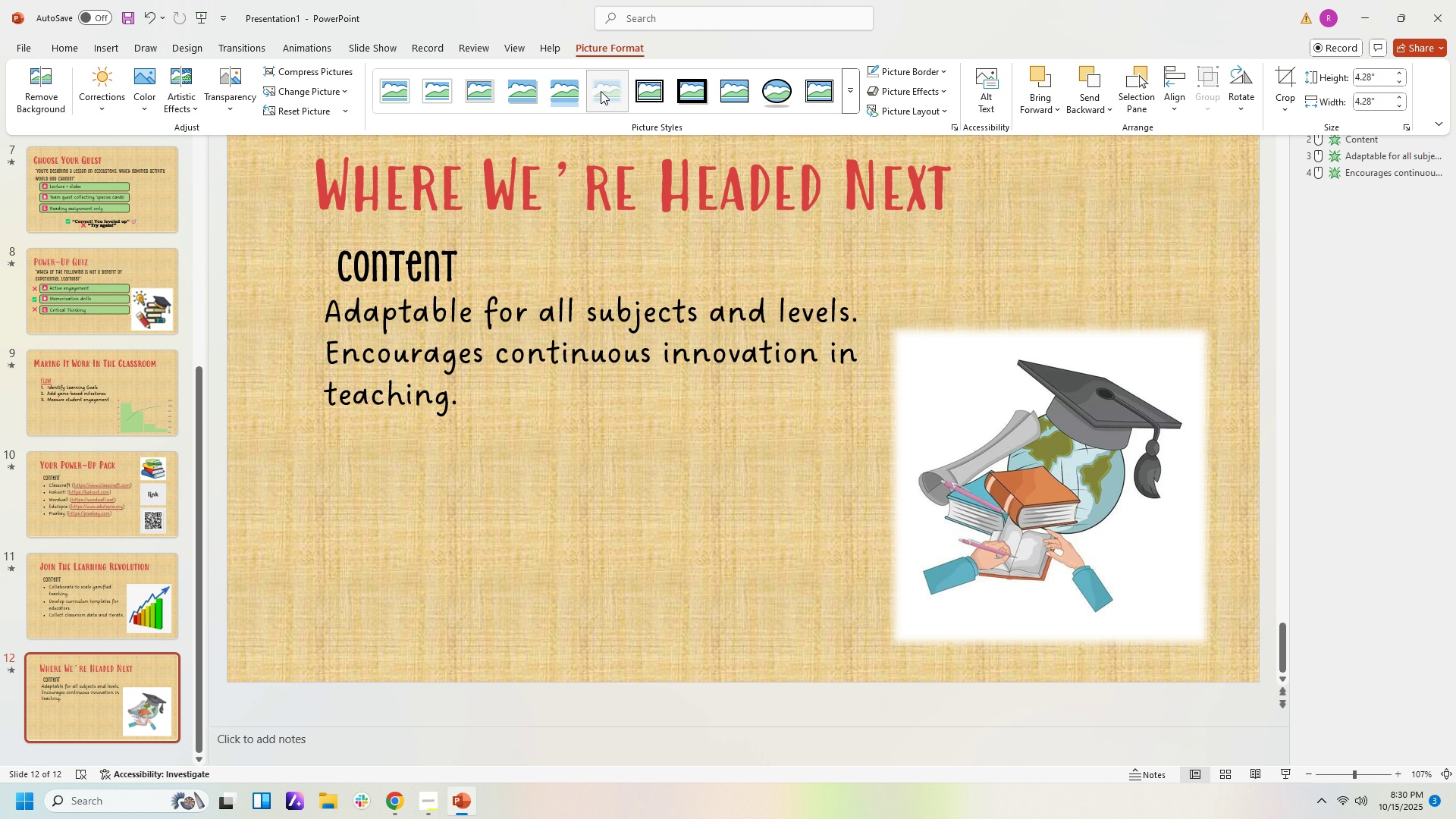 
left_click([601, 91])
 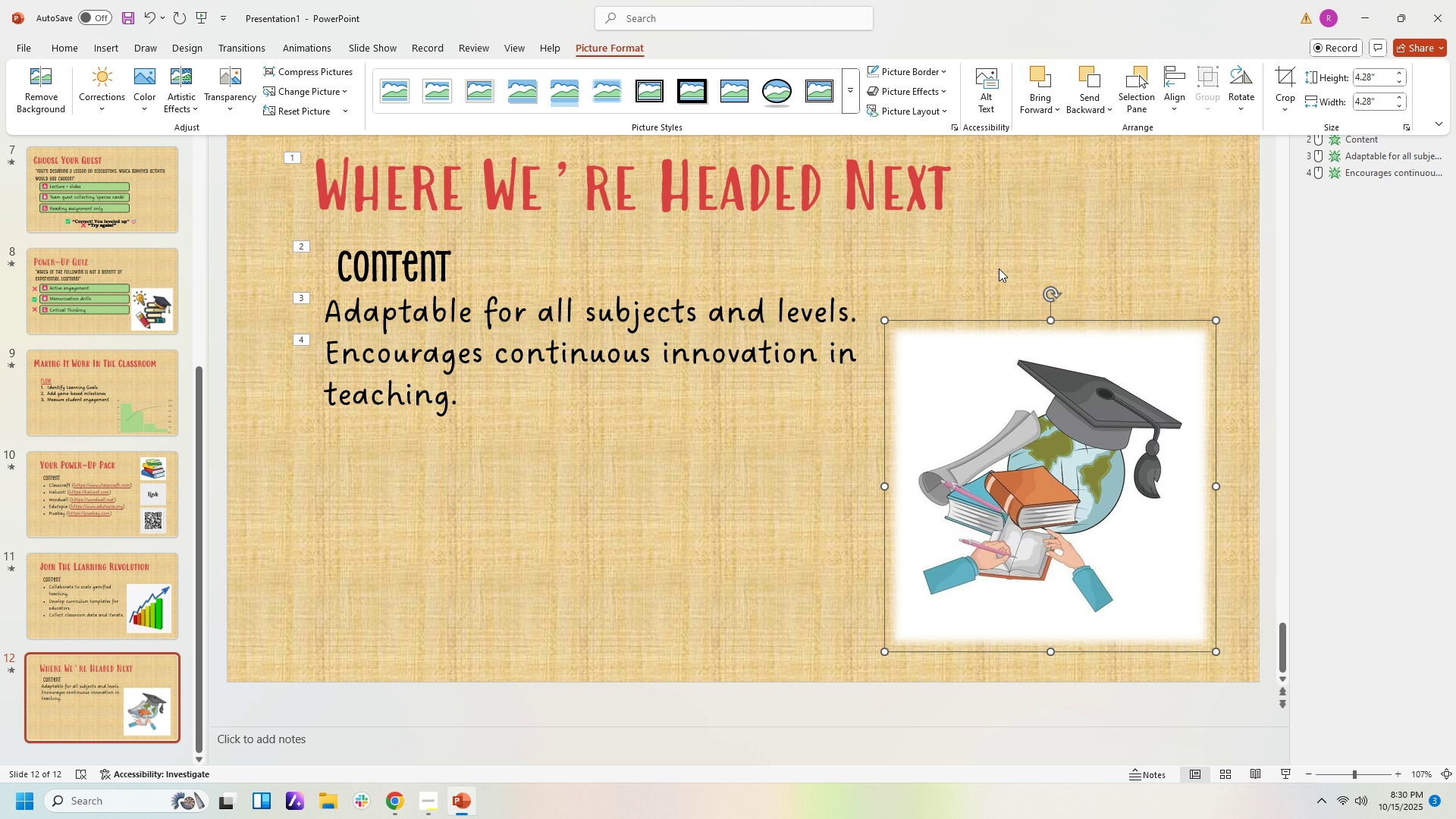 
left_click([999, 268])
 